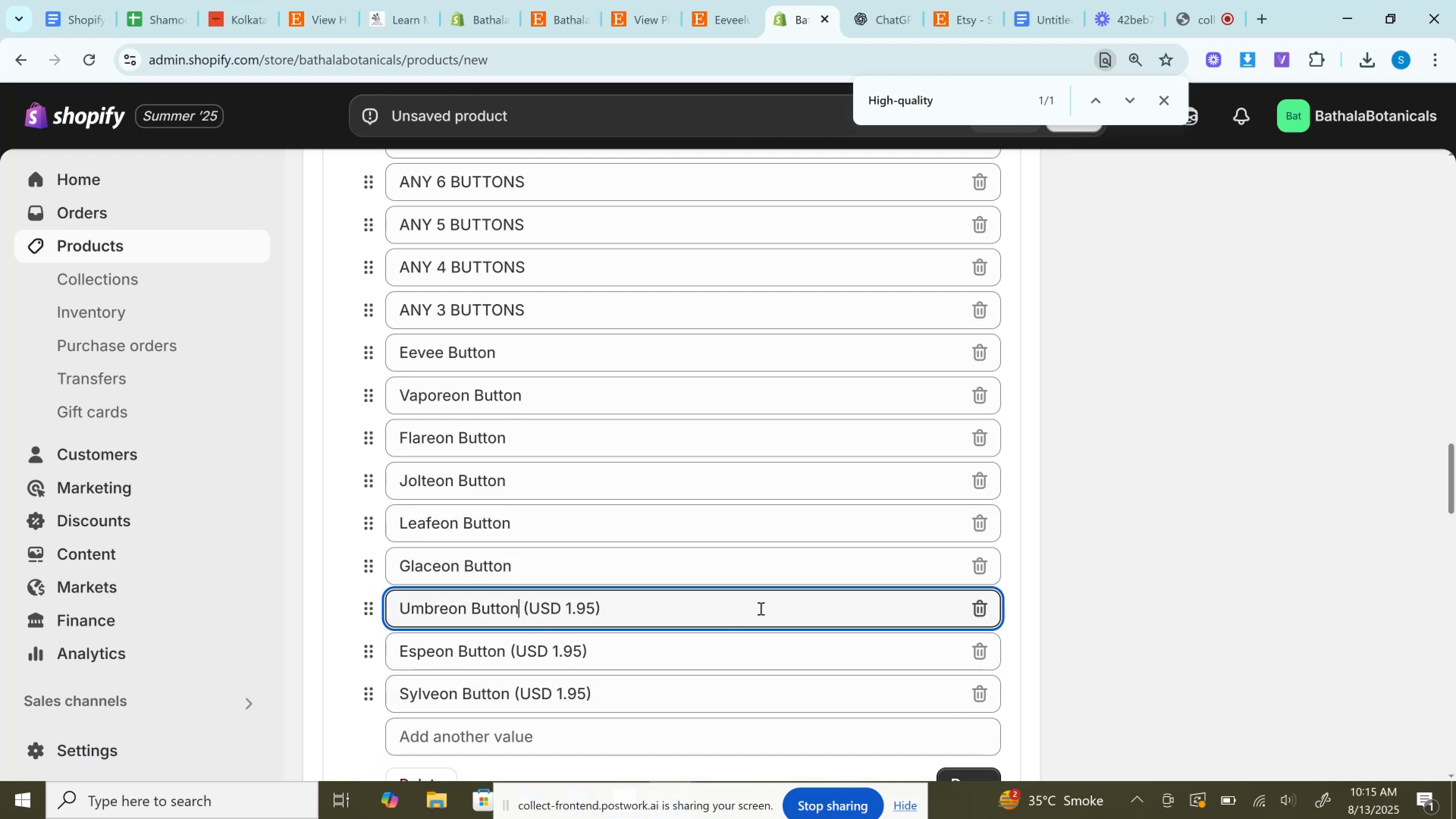 
key(Backspace)
 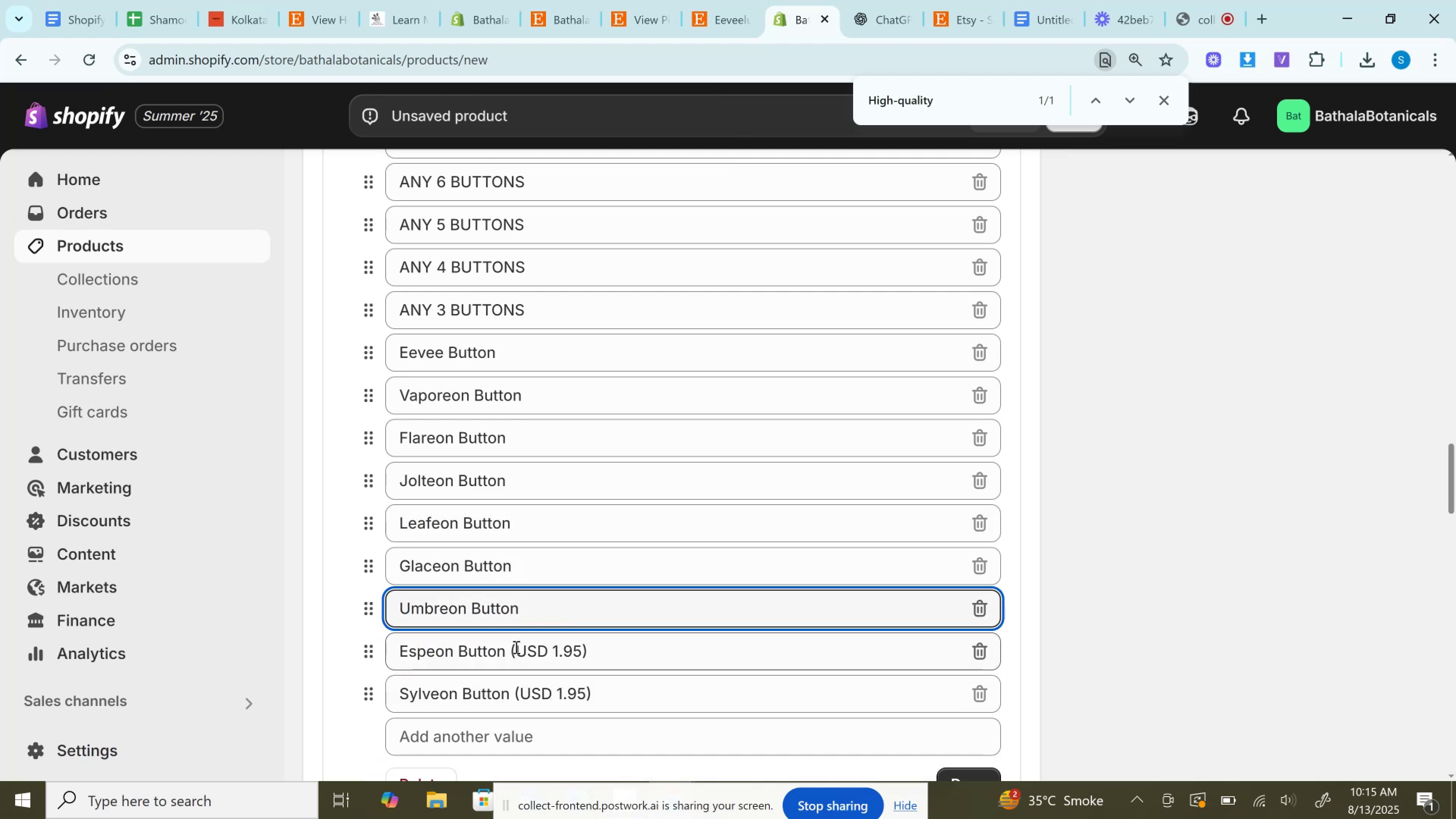 
left_click_drag(start_coordinate=[507, 650], to_coordinate=[902, 651])
 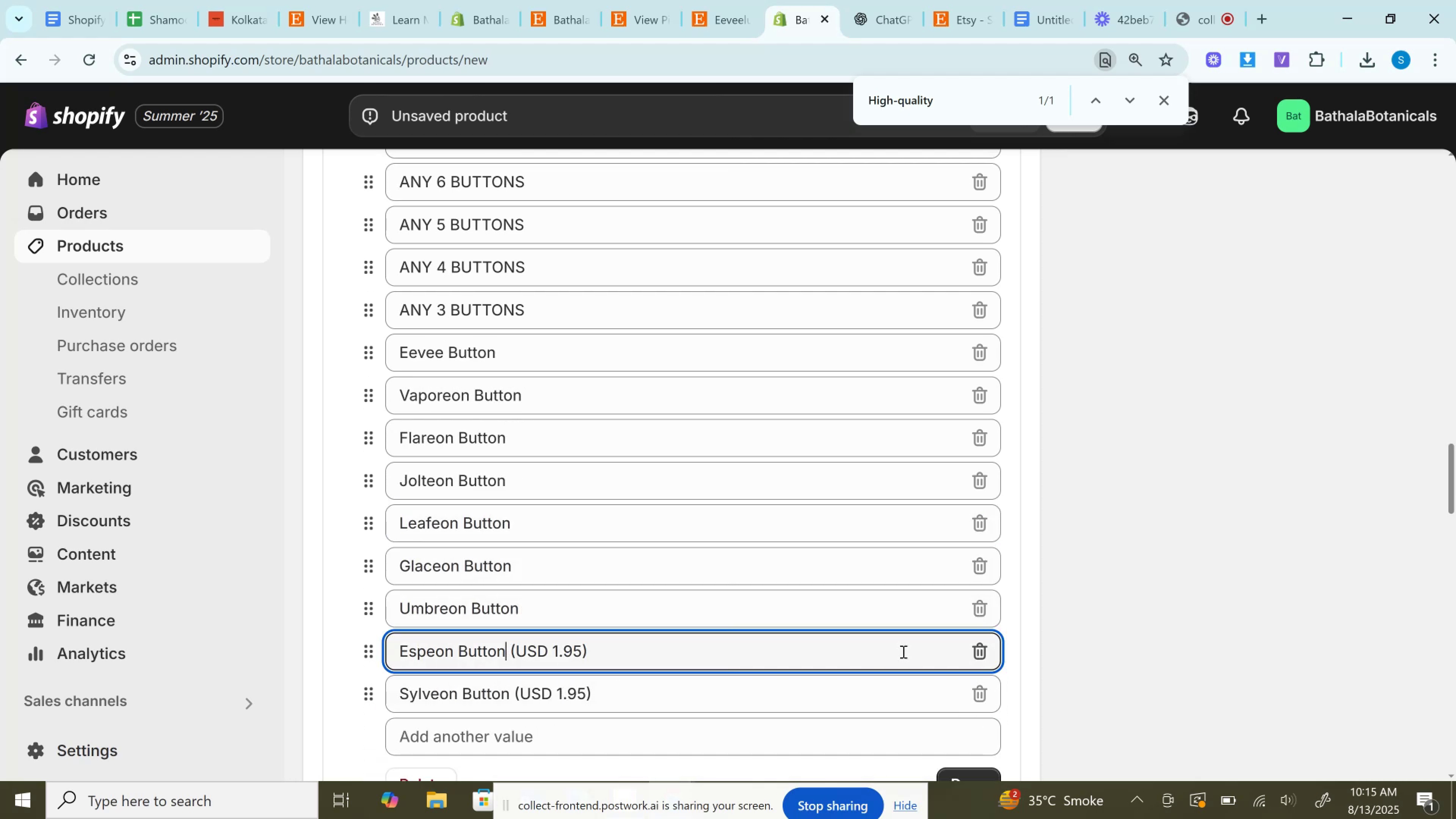 
key(Backspace)
 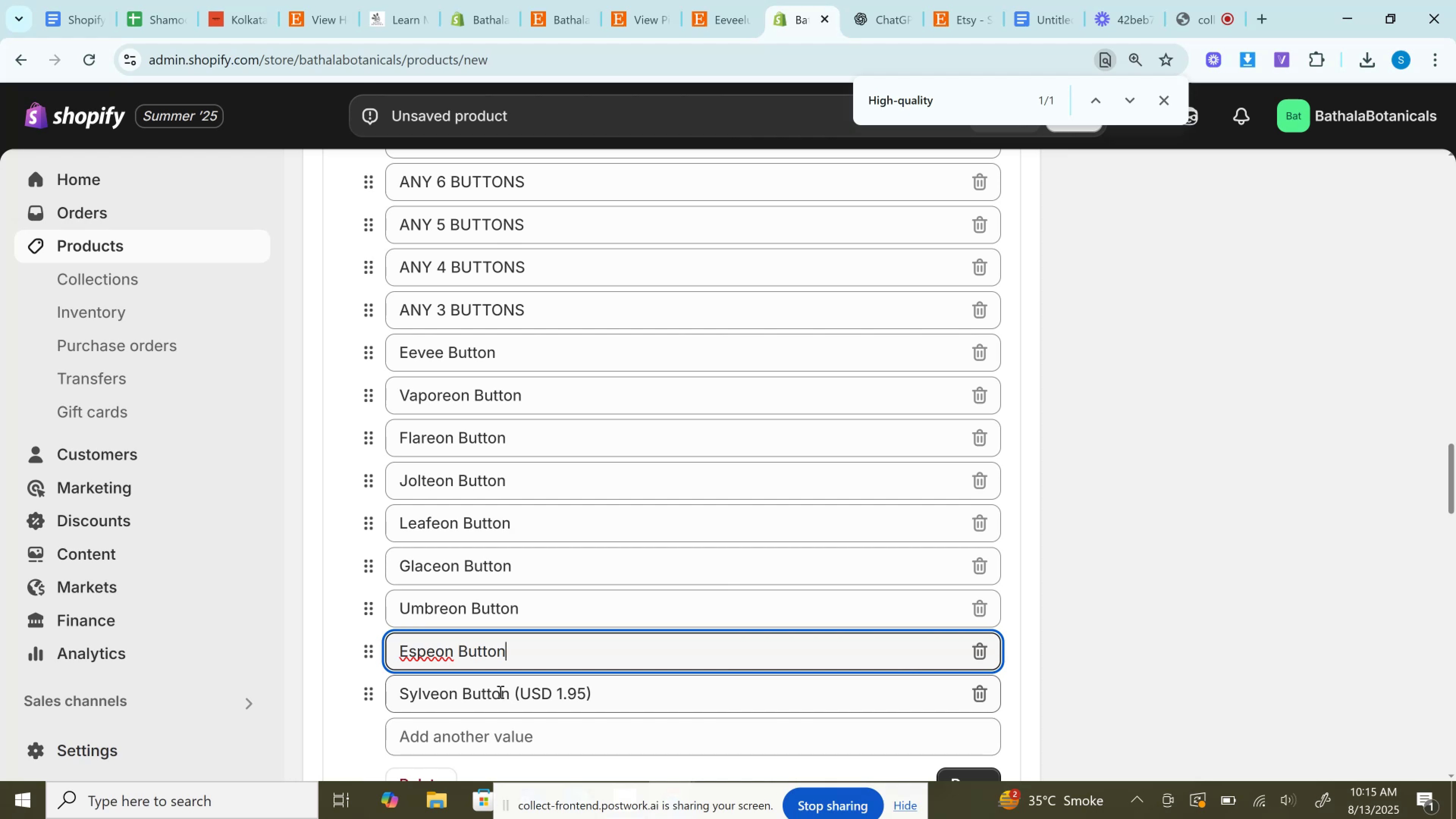 
wait(7.64)
 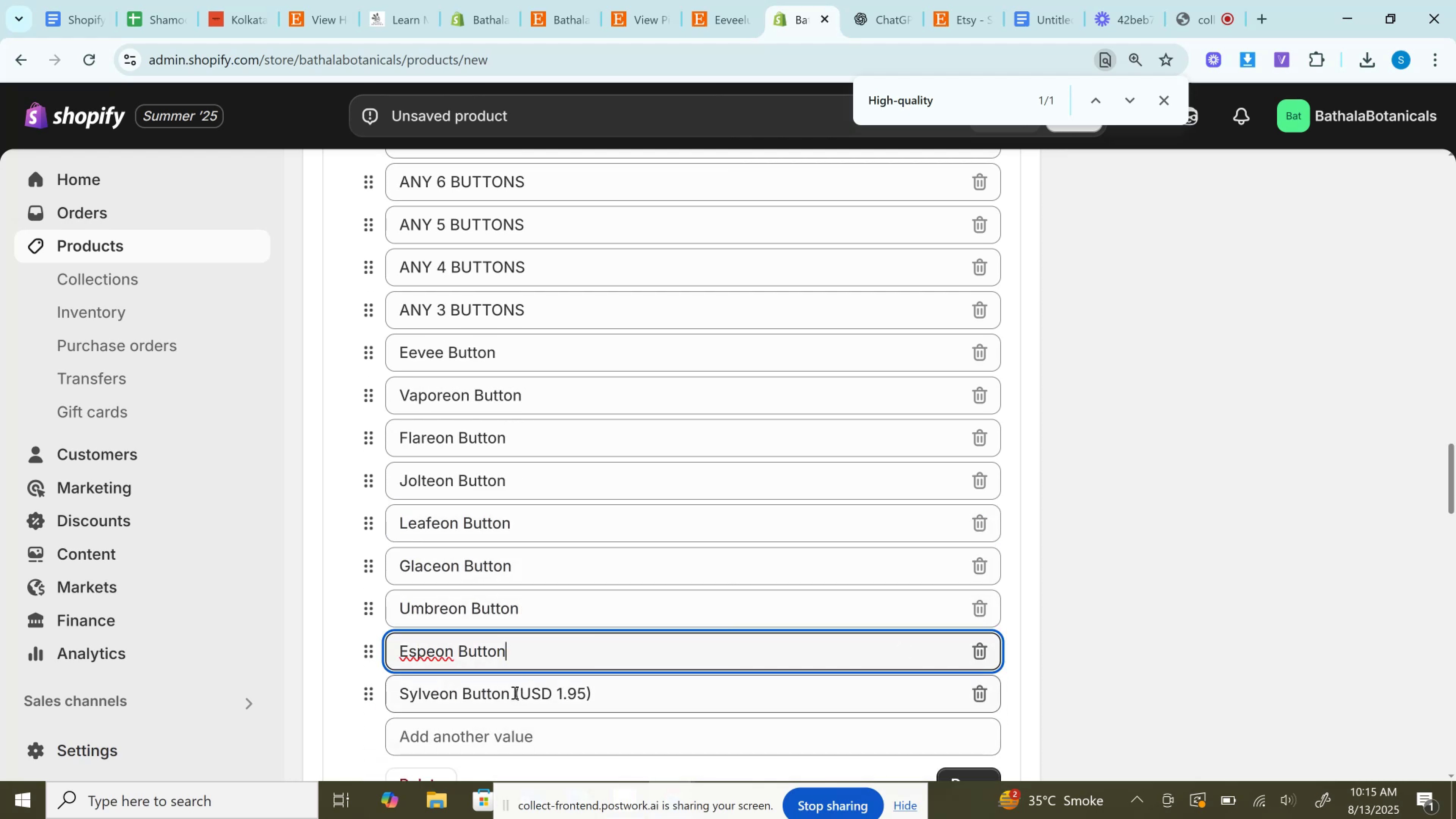 
left_click_drag(start_coordinate=[509, 699], to_coordinate=[820, 699])
 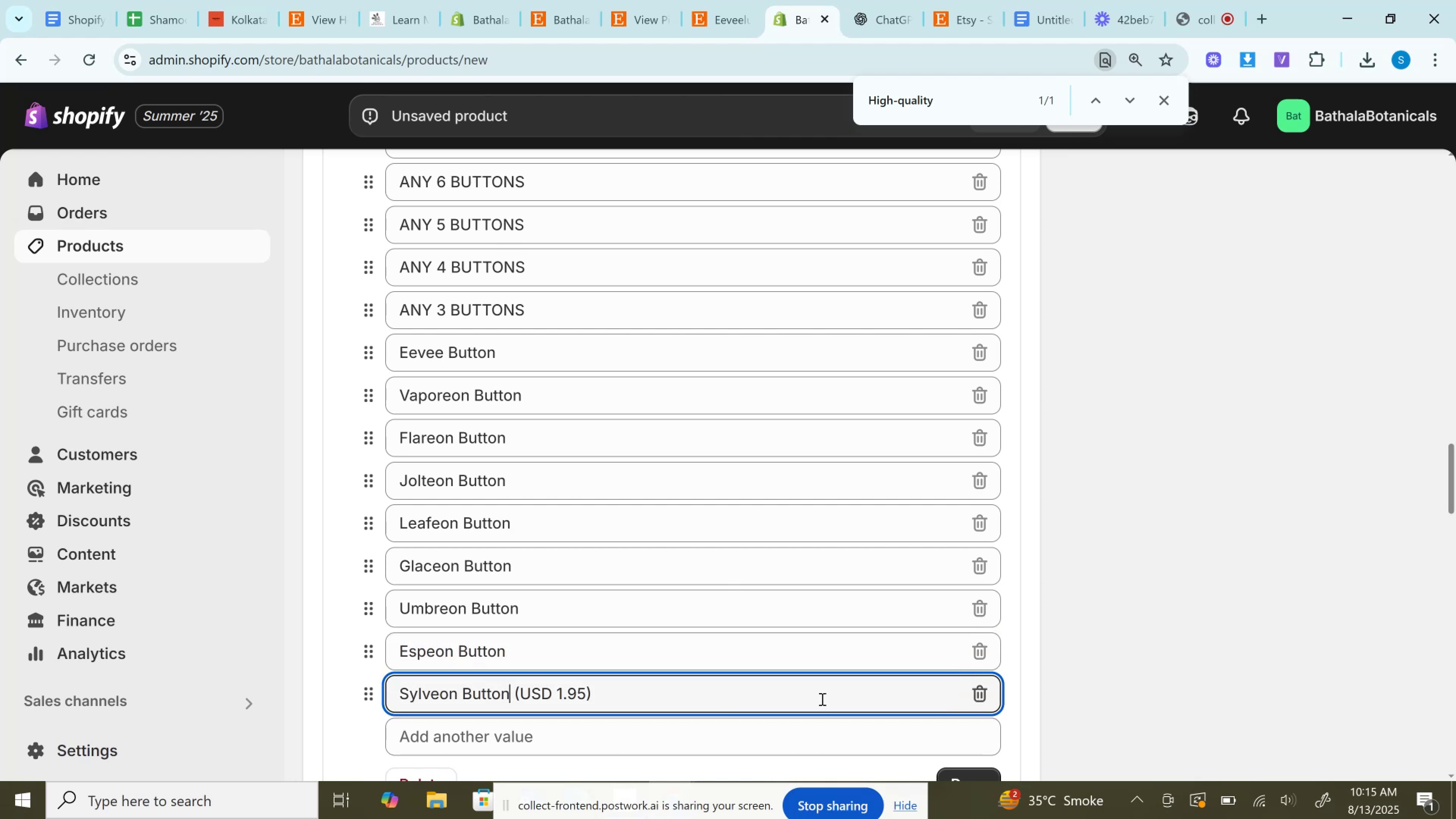 
key(Backspace)
 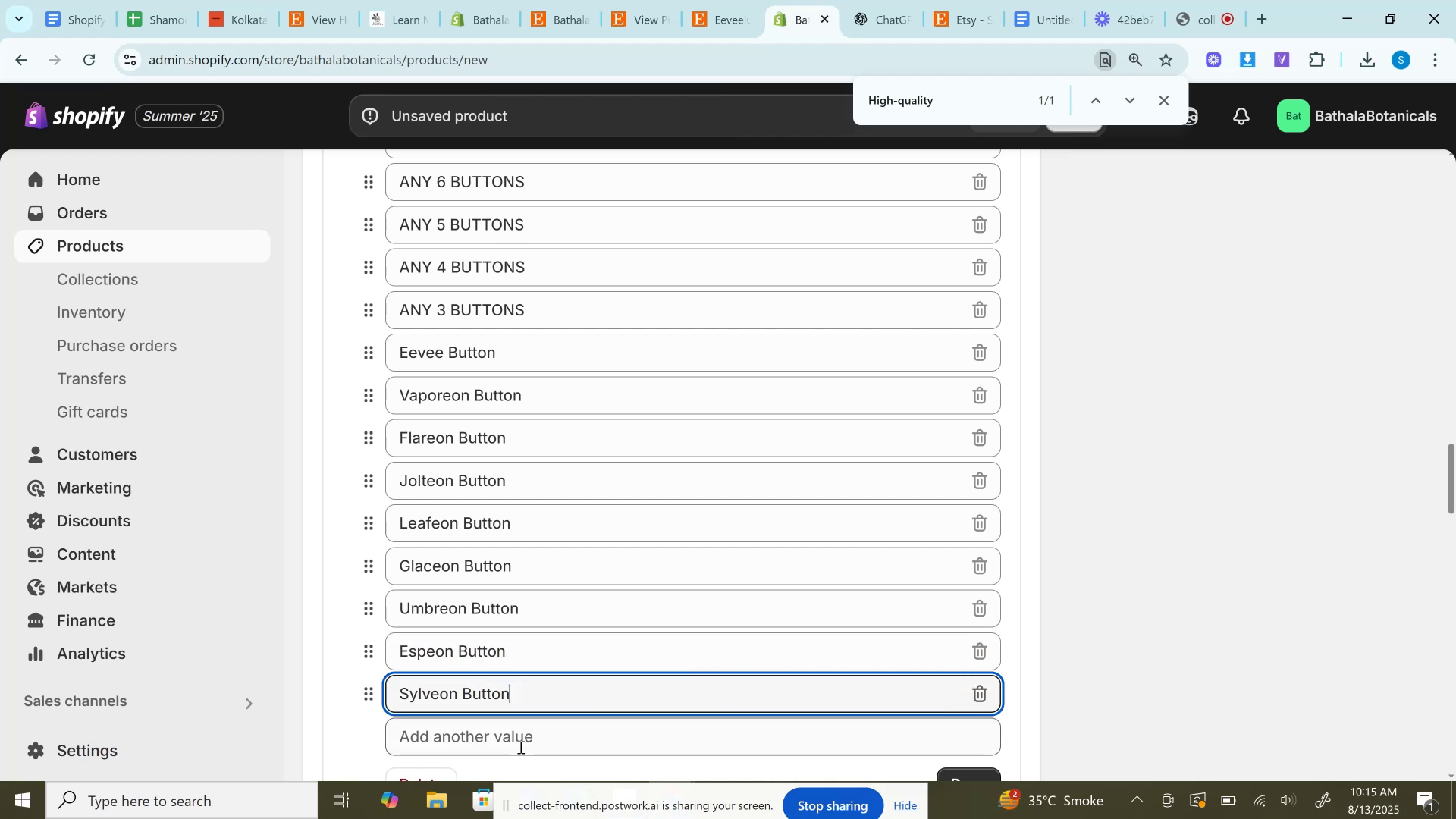 
scroll: coordinate [530, 735], scroll_direction: down, amount: 2.0
 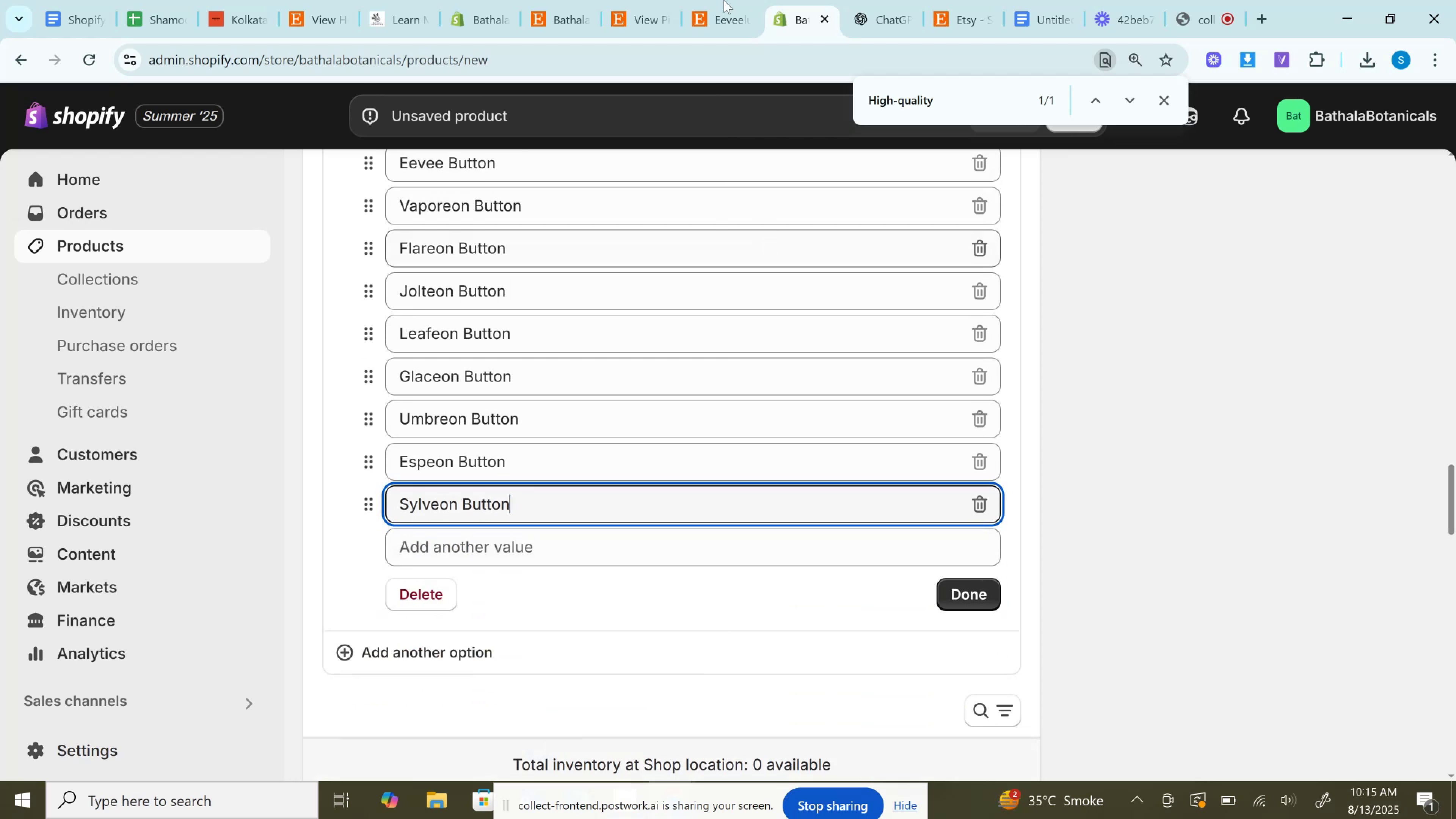 
left_click([723, 0])
 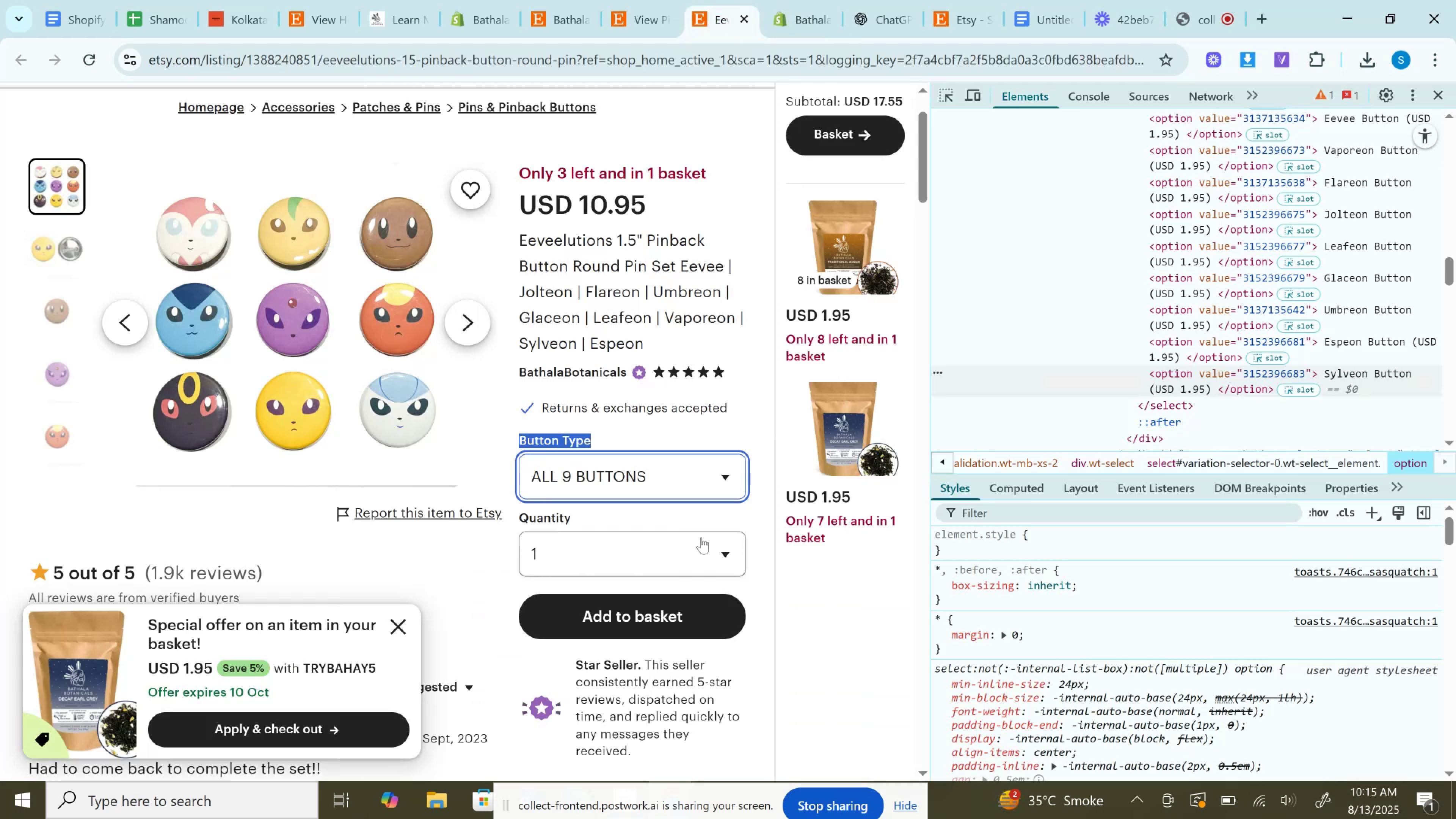 
left_click([667, 545])
 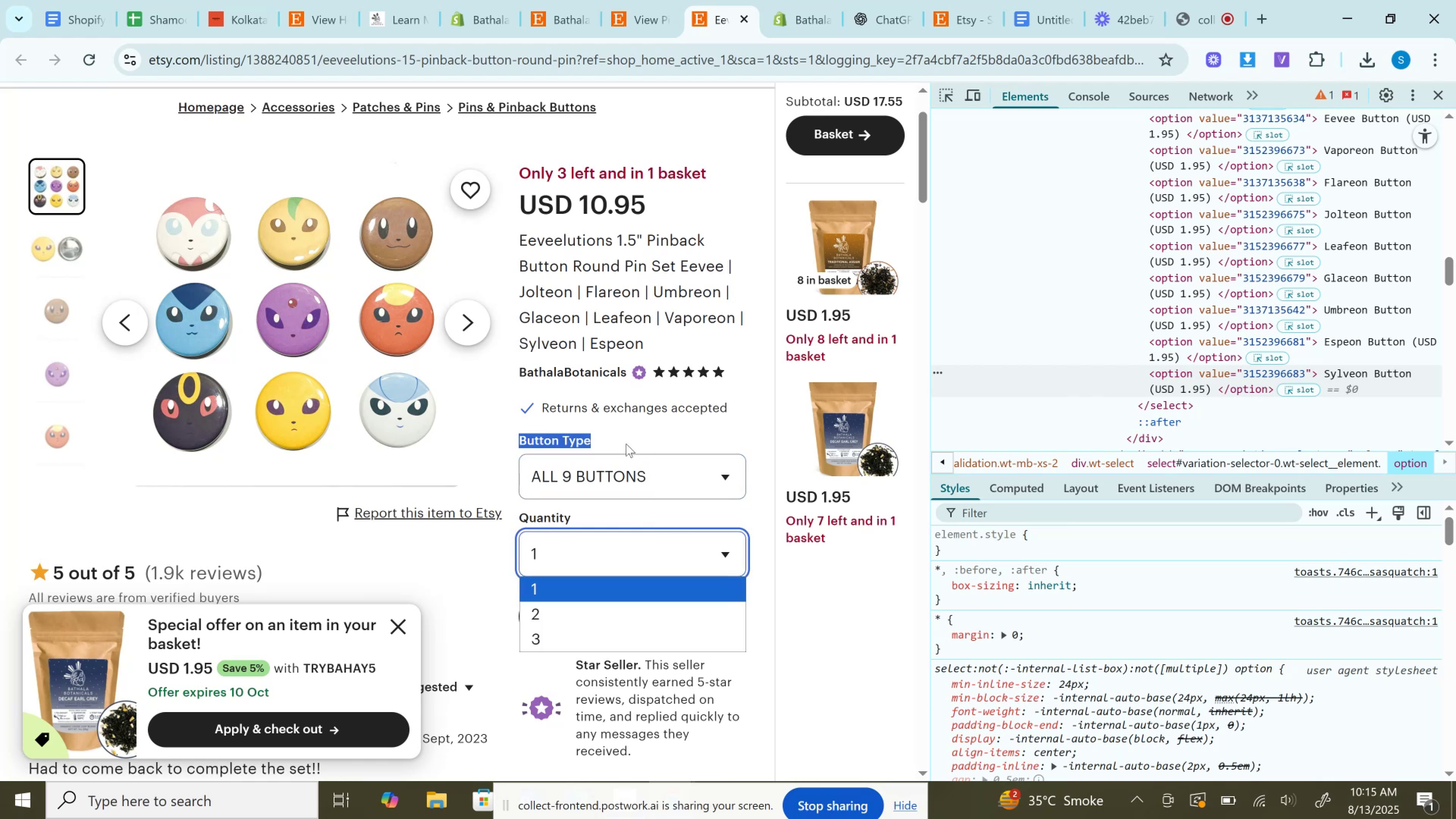 
left_click([626, 480])
 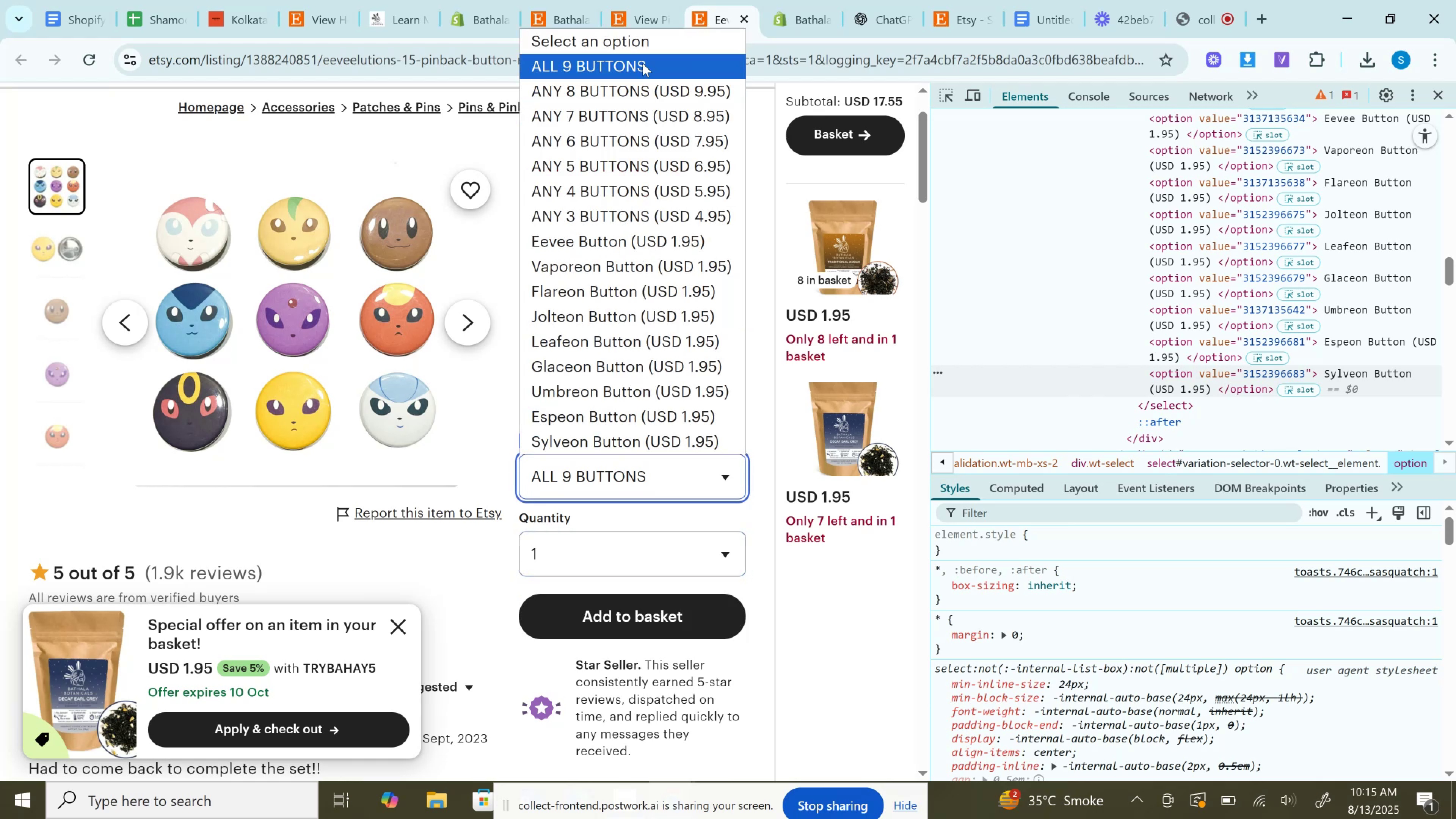 
left_click([643, 63])
 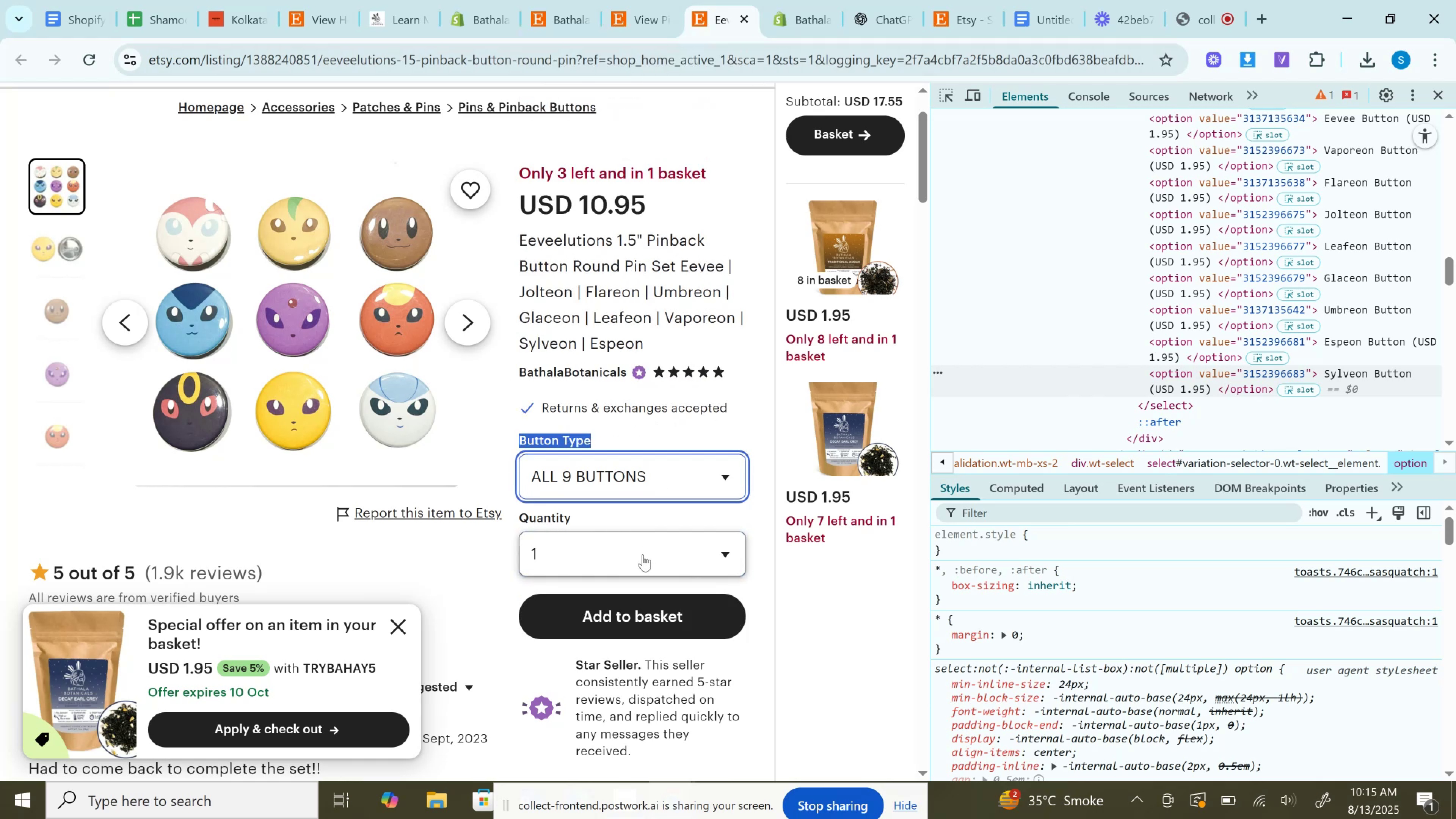 
left_click([642, 558])
 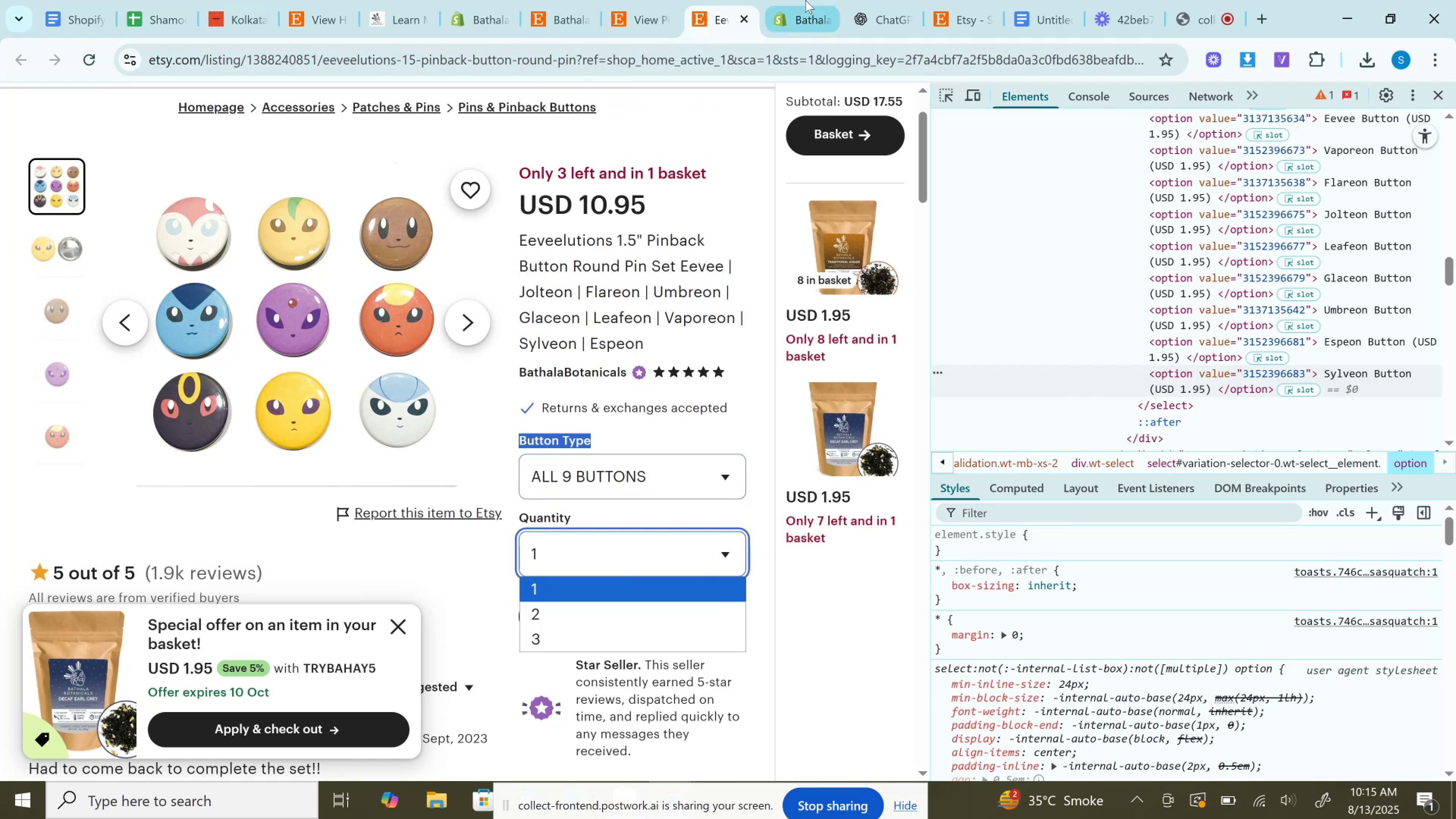 
left_click([805, 0])
 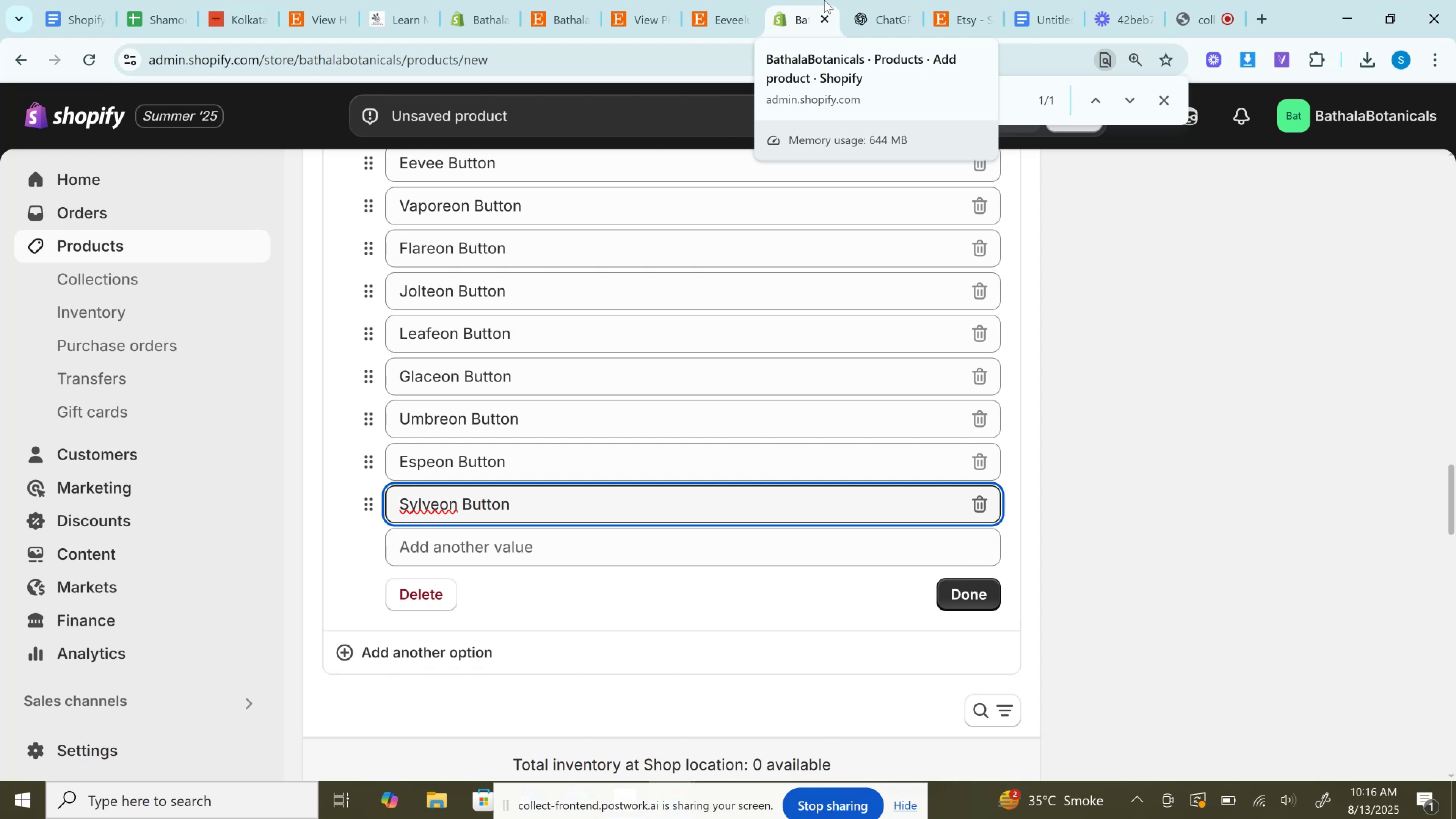 
wait(23.0)
 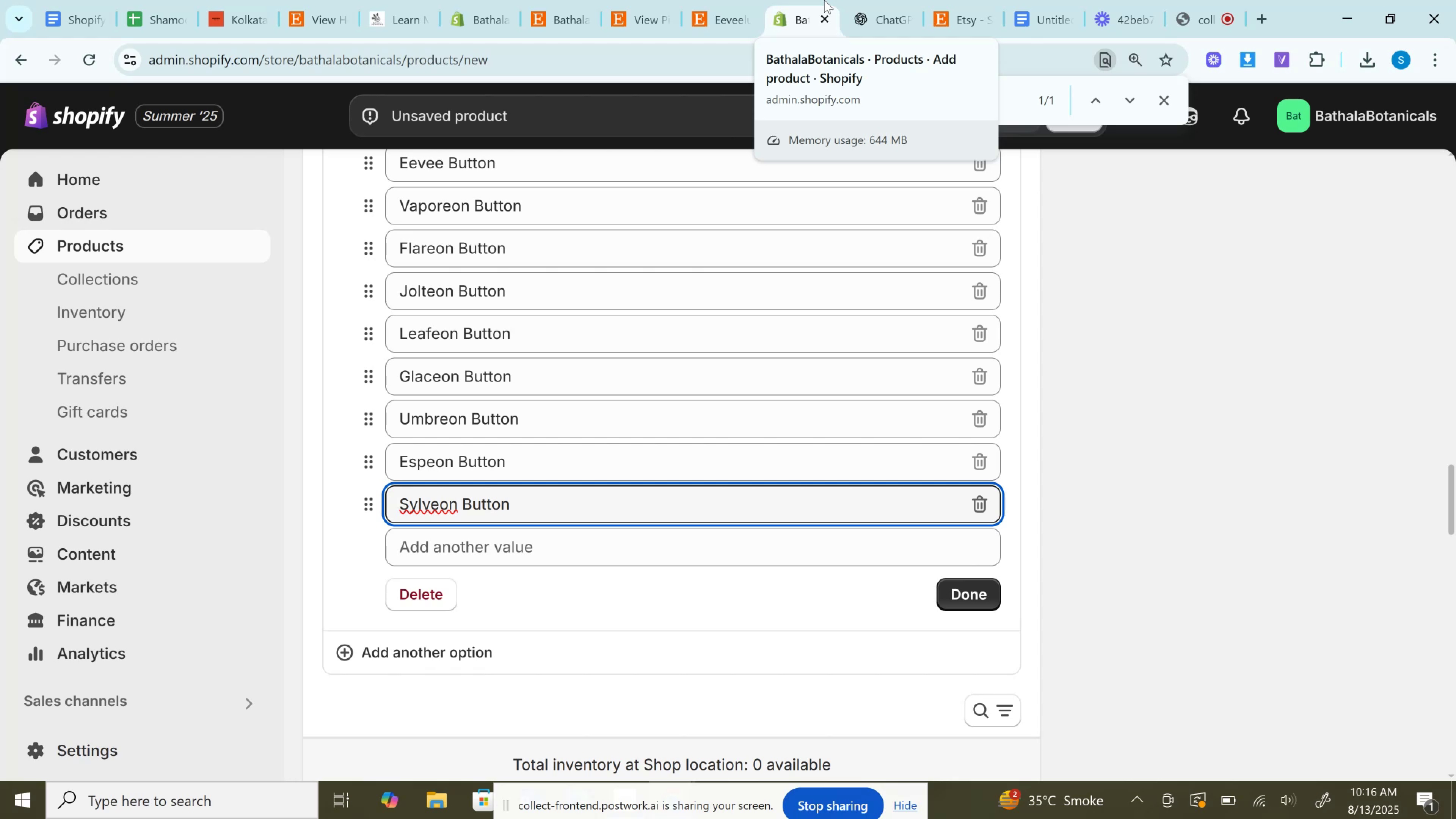 
left_click([976, 589])
 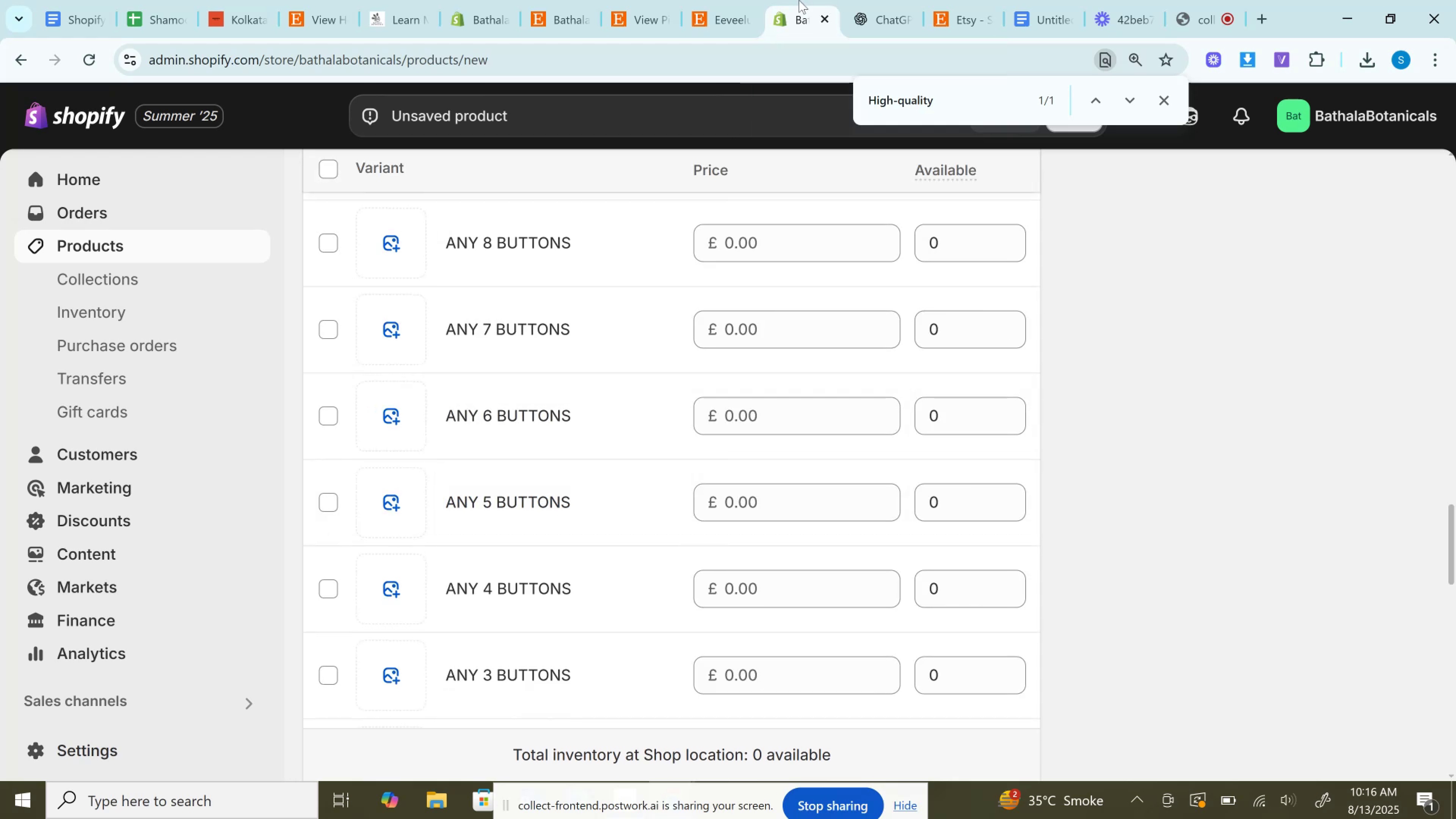 
left_click([736, 0])
 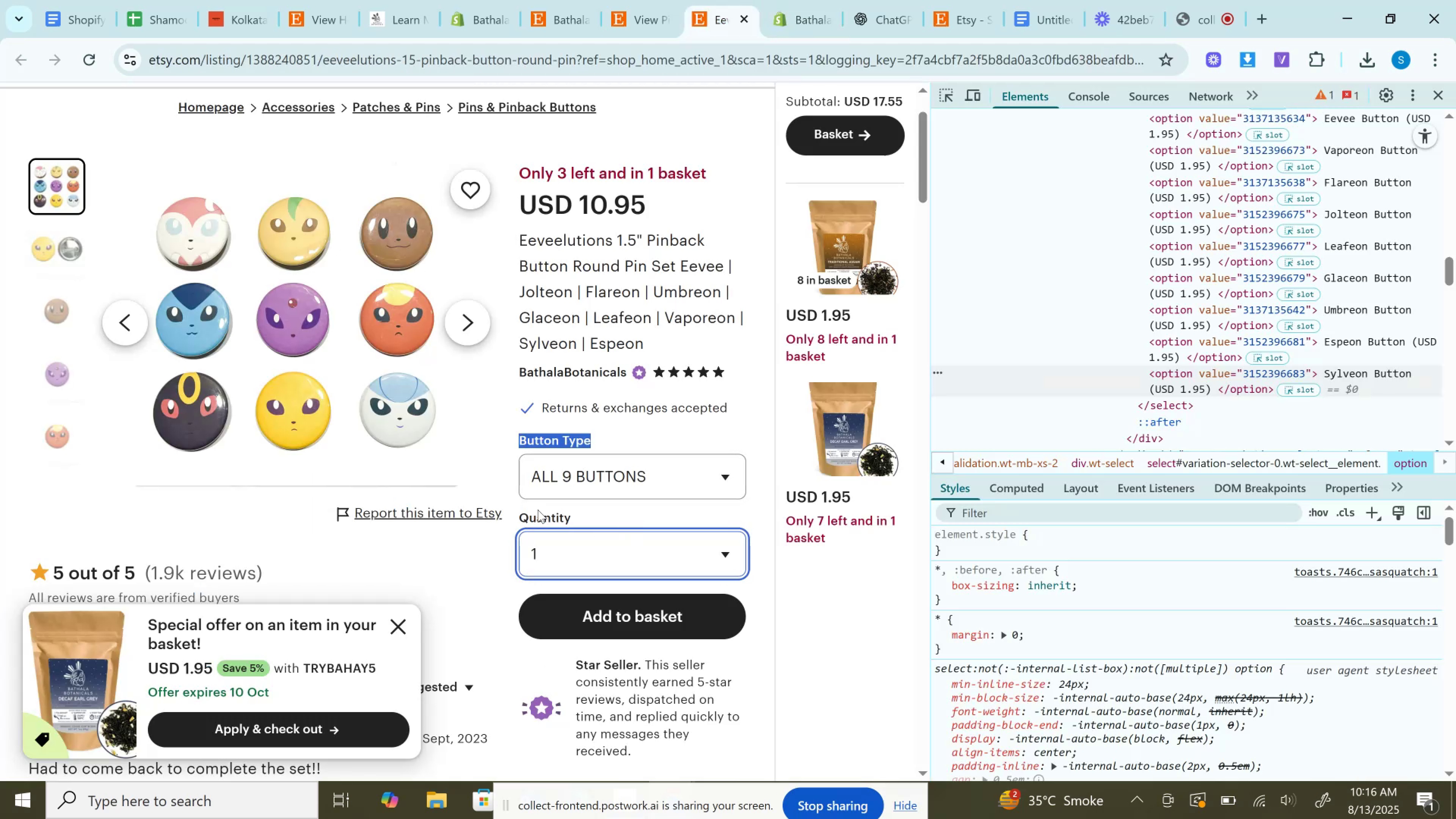 
double_click([538, 510])
 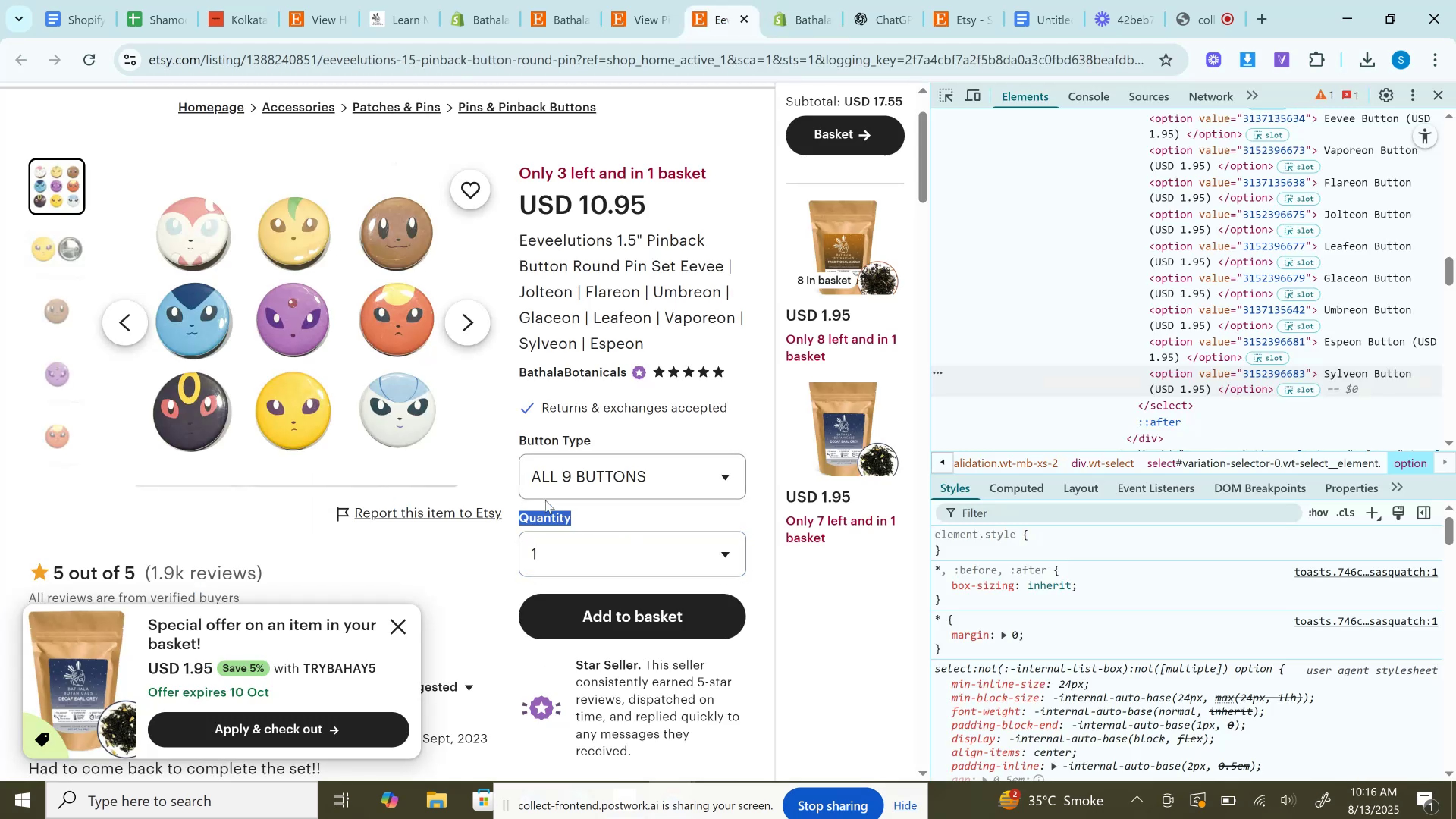 
key(Control+C)
 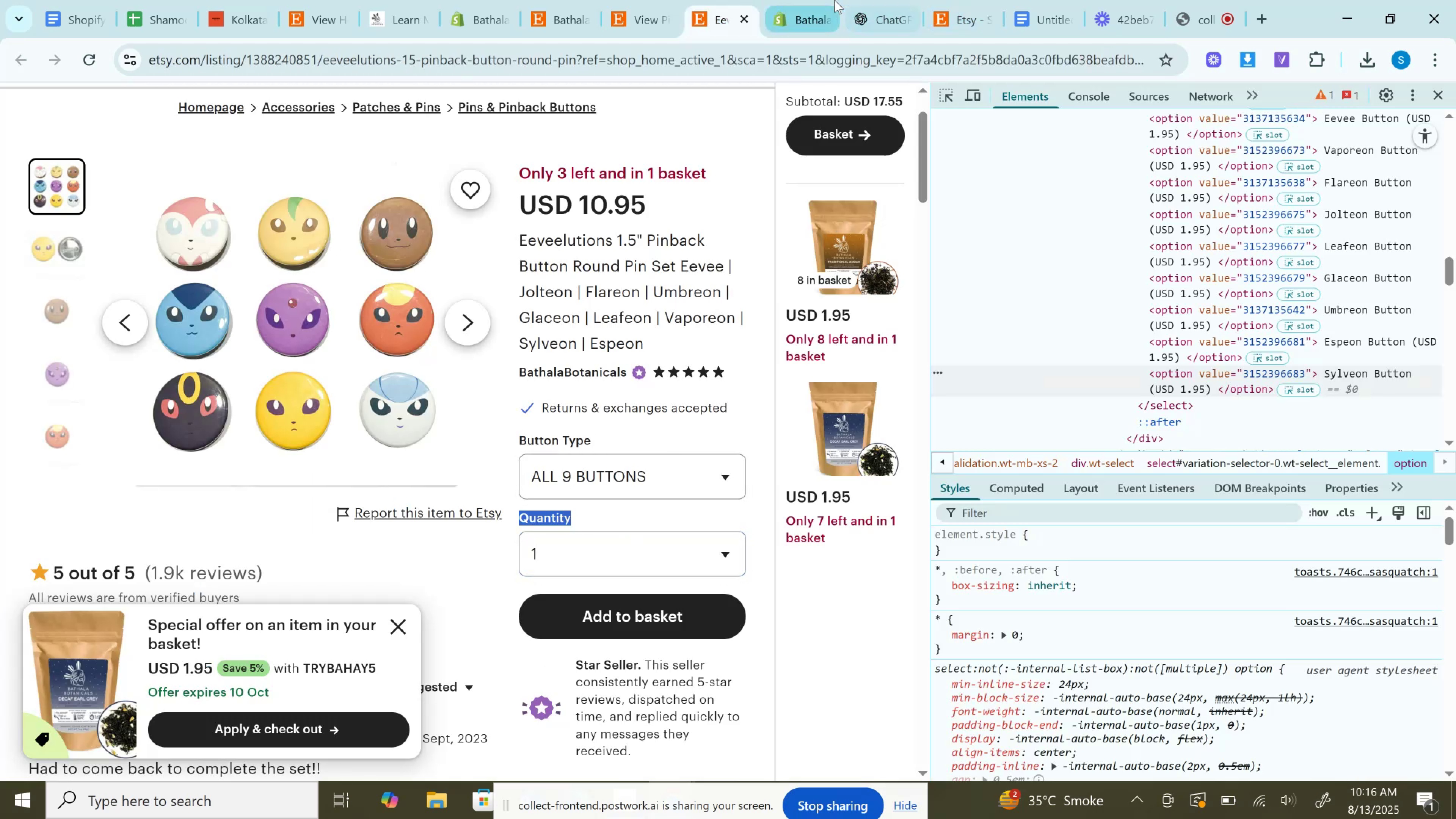 
left_click([802, 0])
 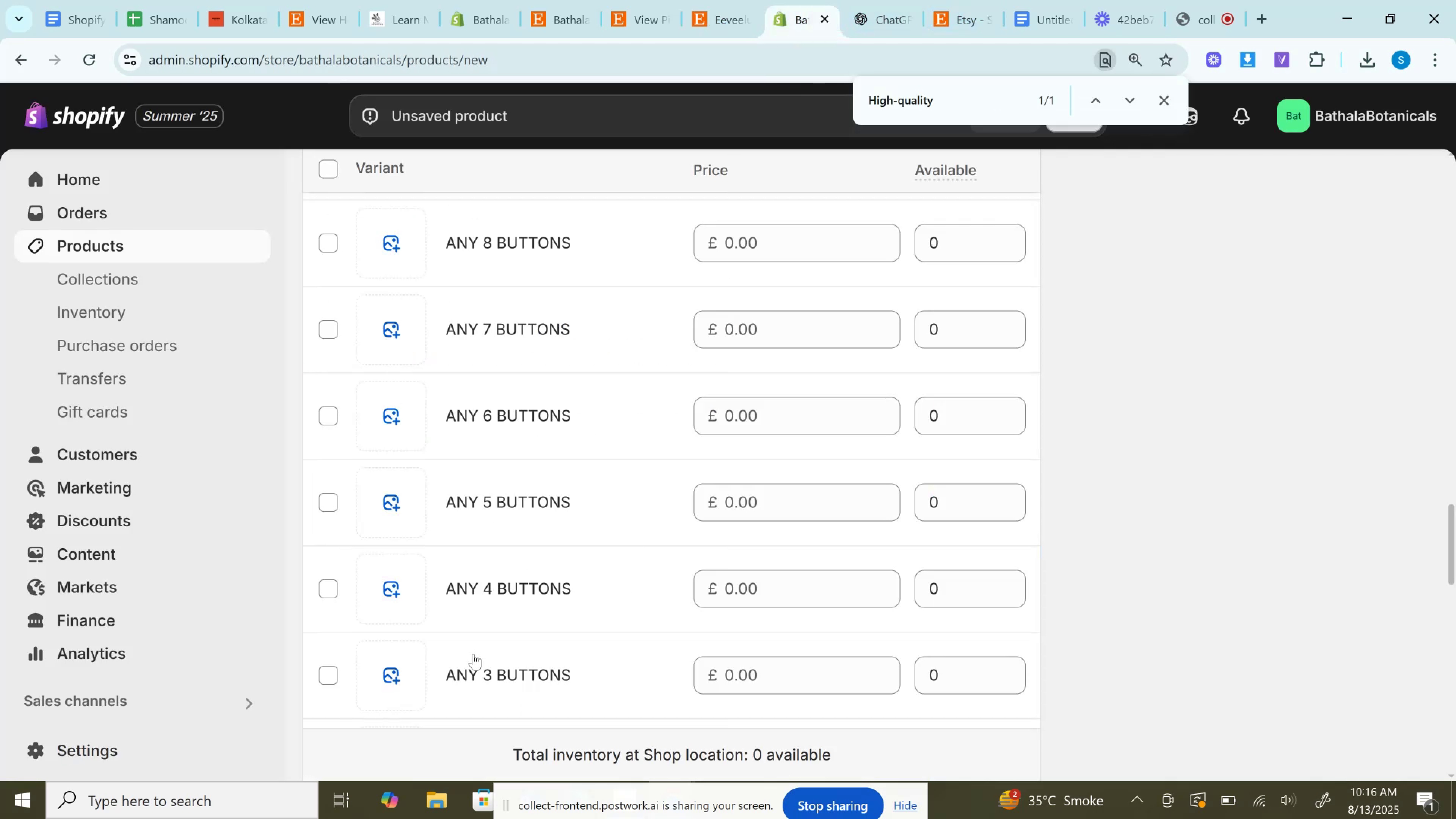 
scroll: coordinate [473, 653], scroll_direction: down, amount: 11.0
 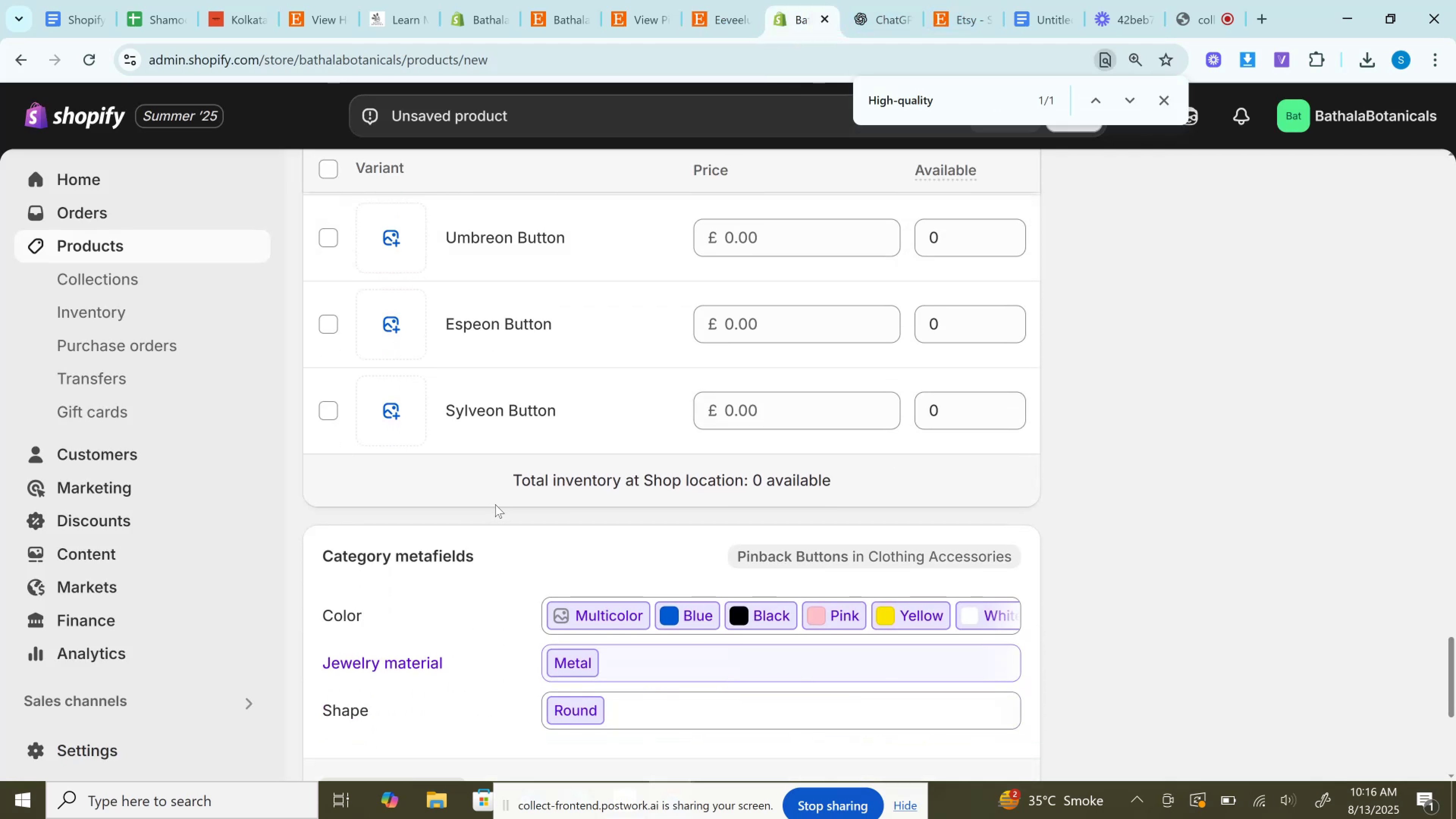 
scroll: coordinate [495, 504], scroll_direction: up, amount: 17.0
 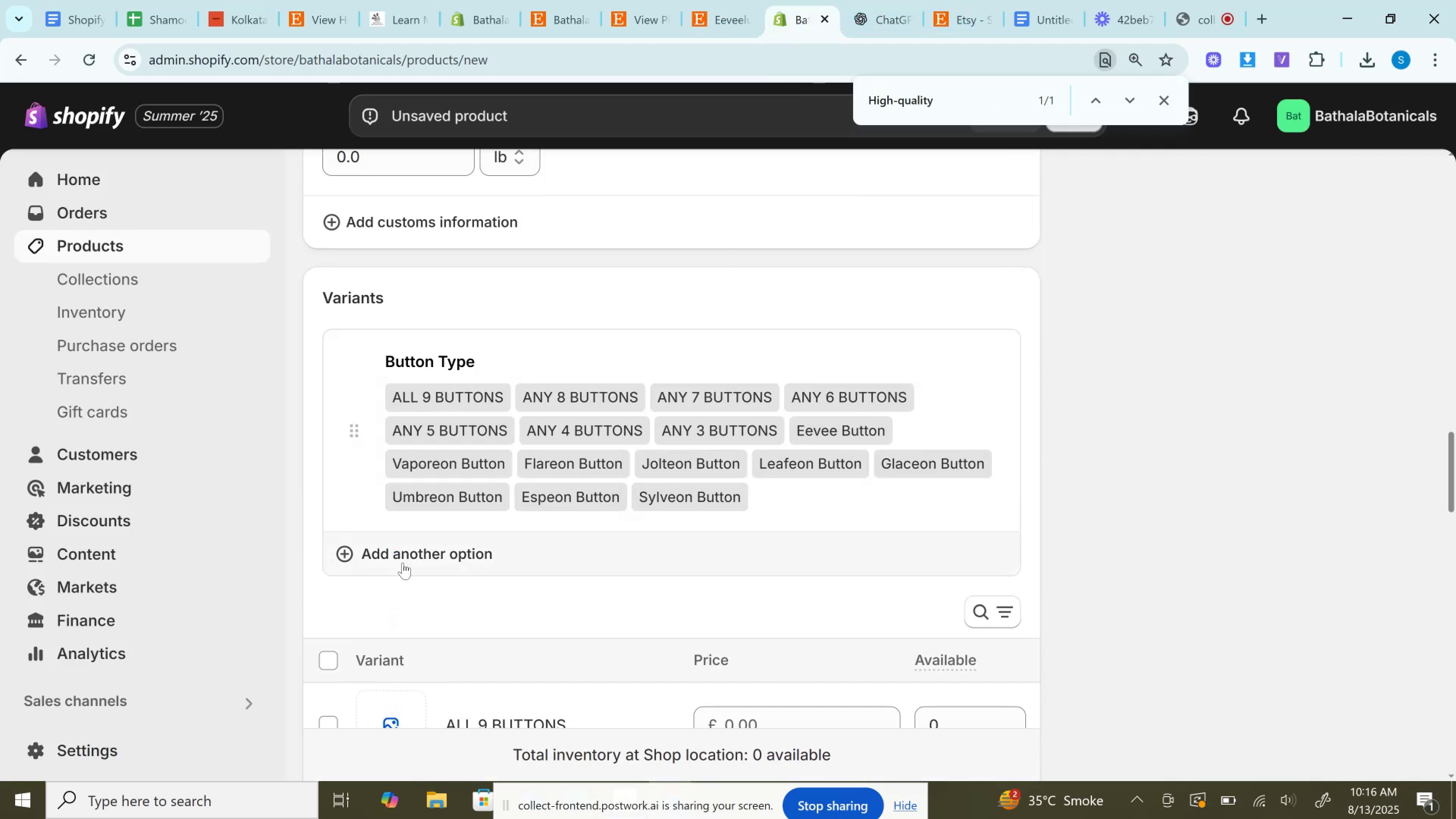 
left_click([403, 563])
 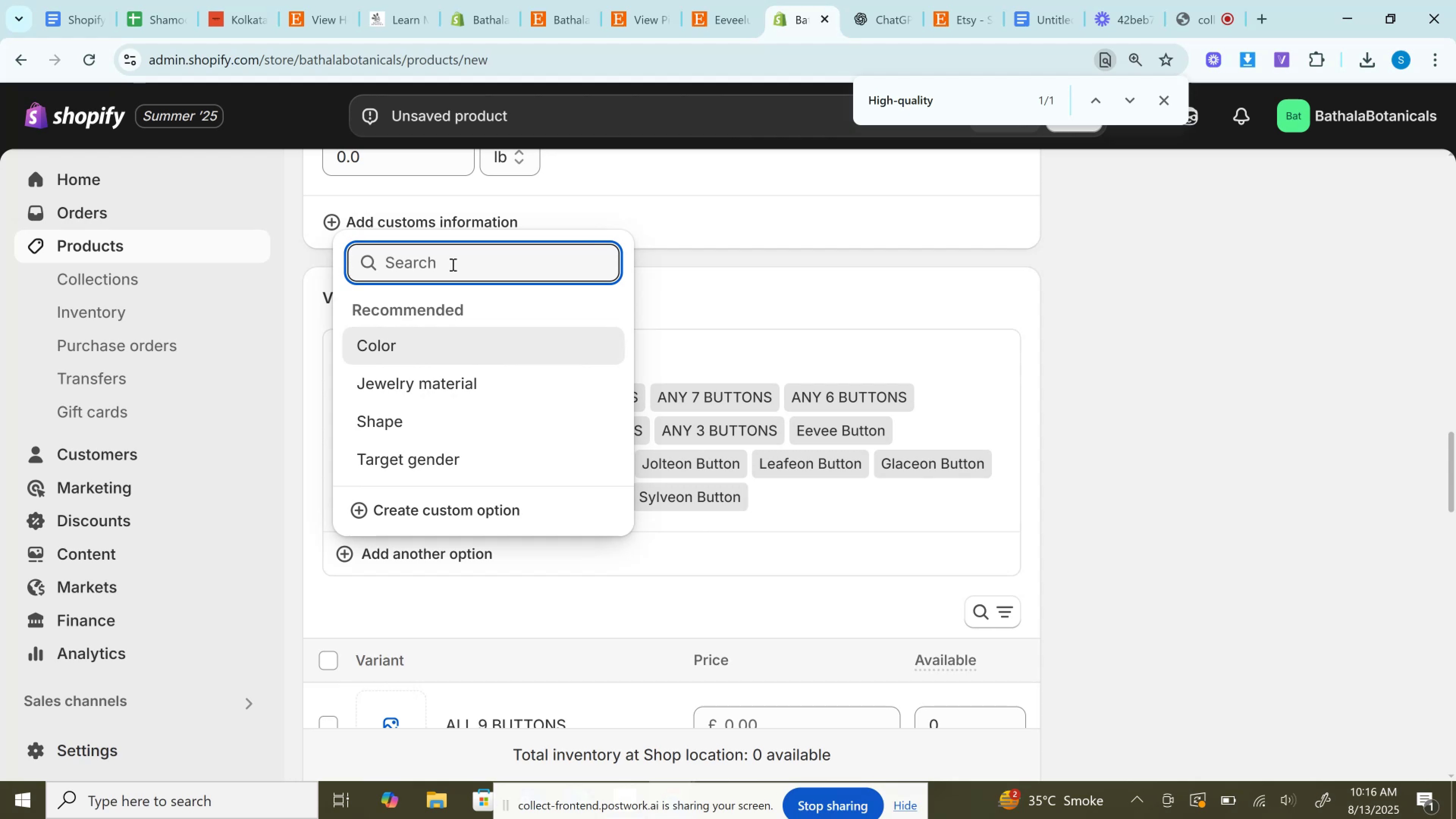 
left_click([452, 264])
 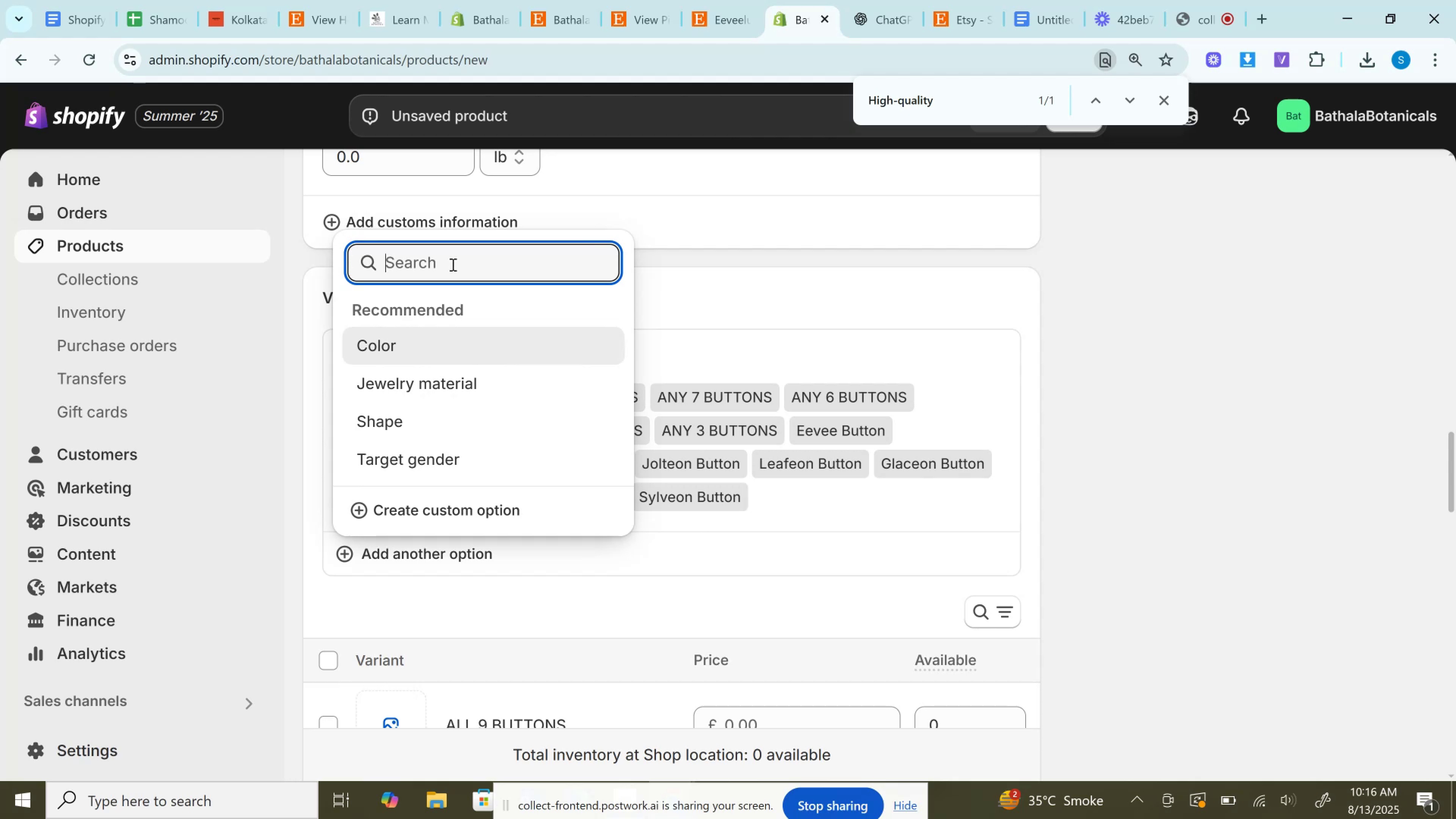 
key(Control+V)
 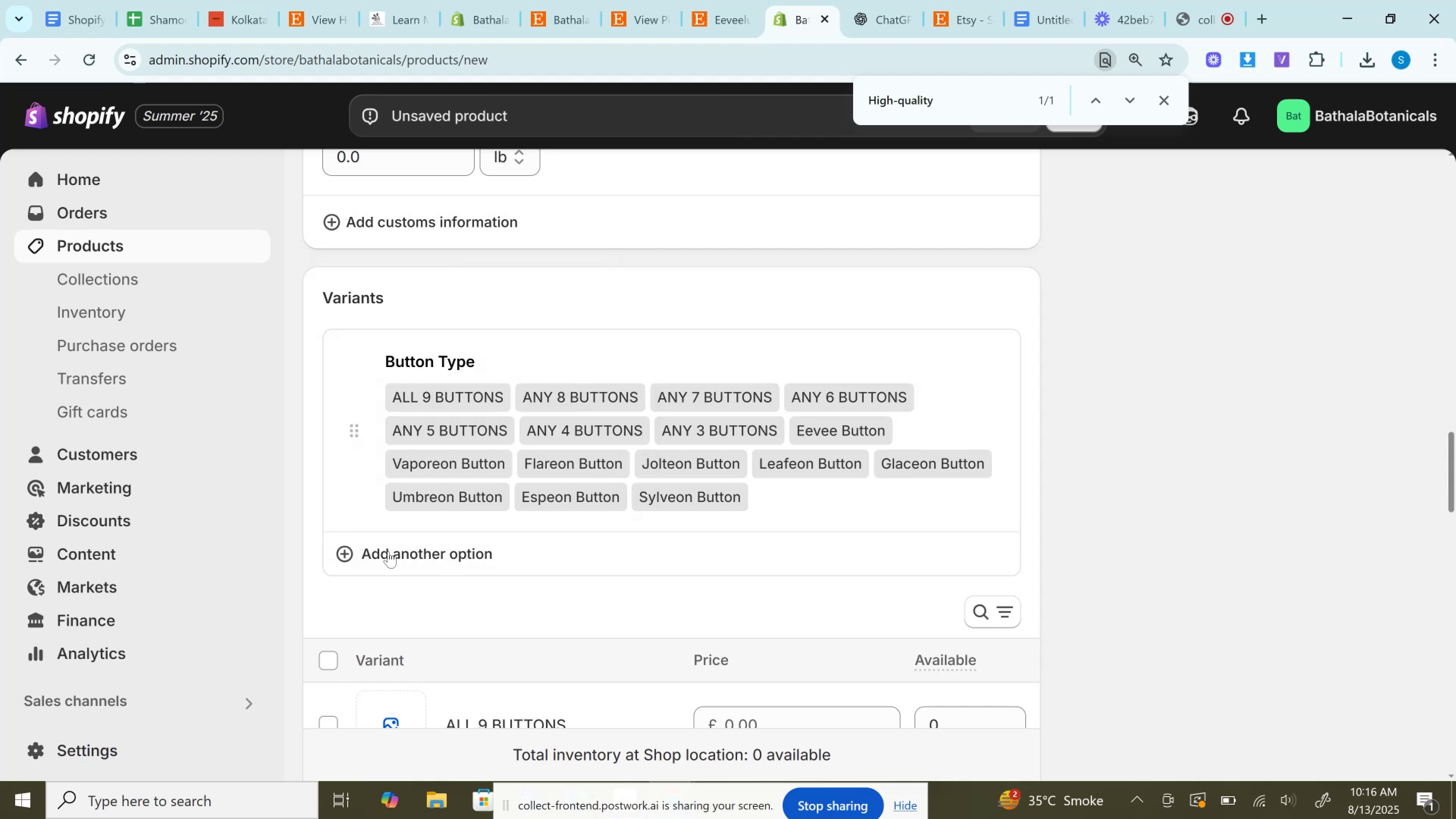 
left_click([388, 549])
 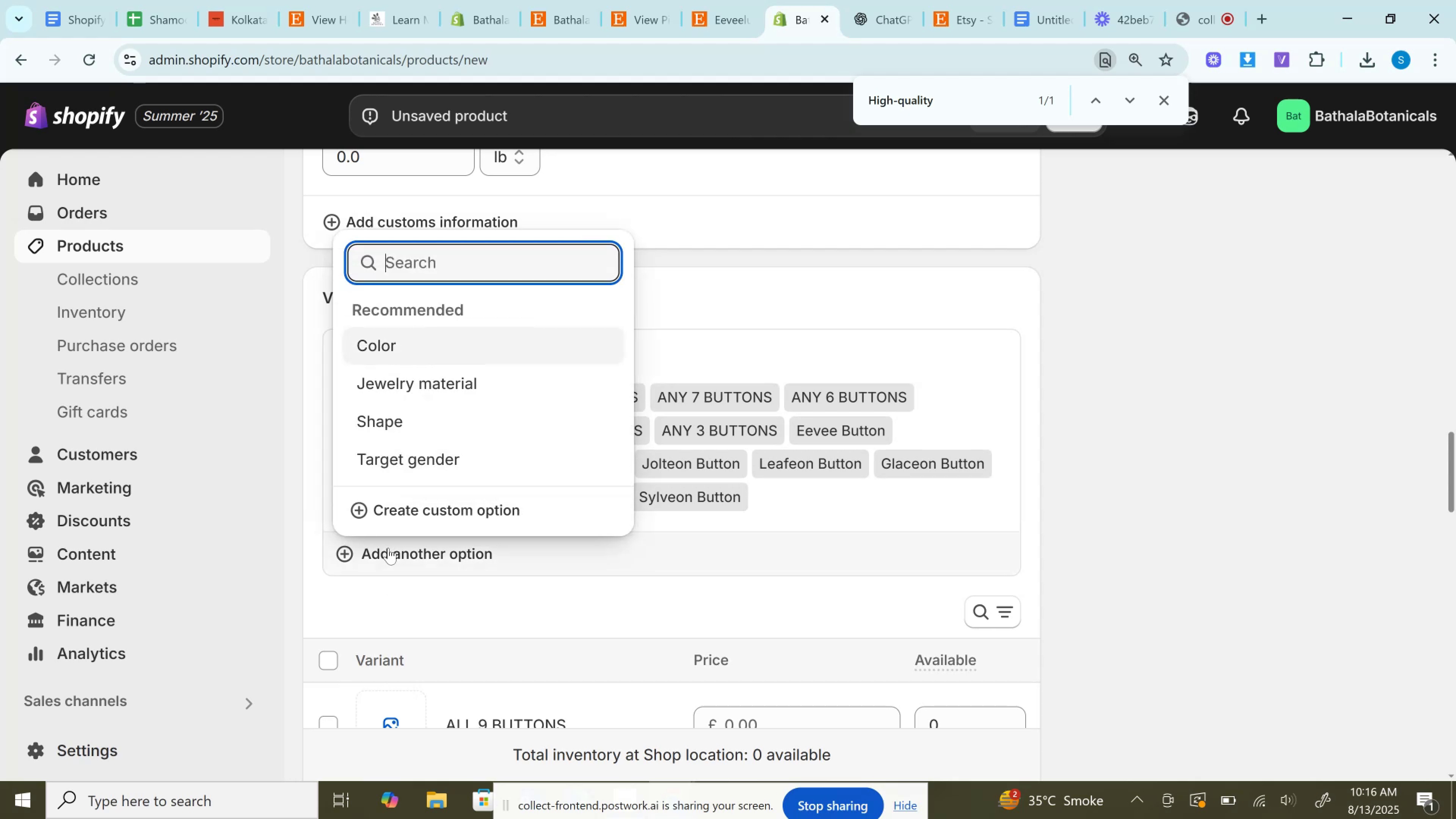 
hold_key(key=ControlLeft, duration=0.55)
 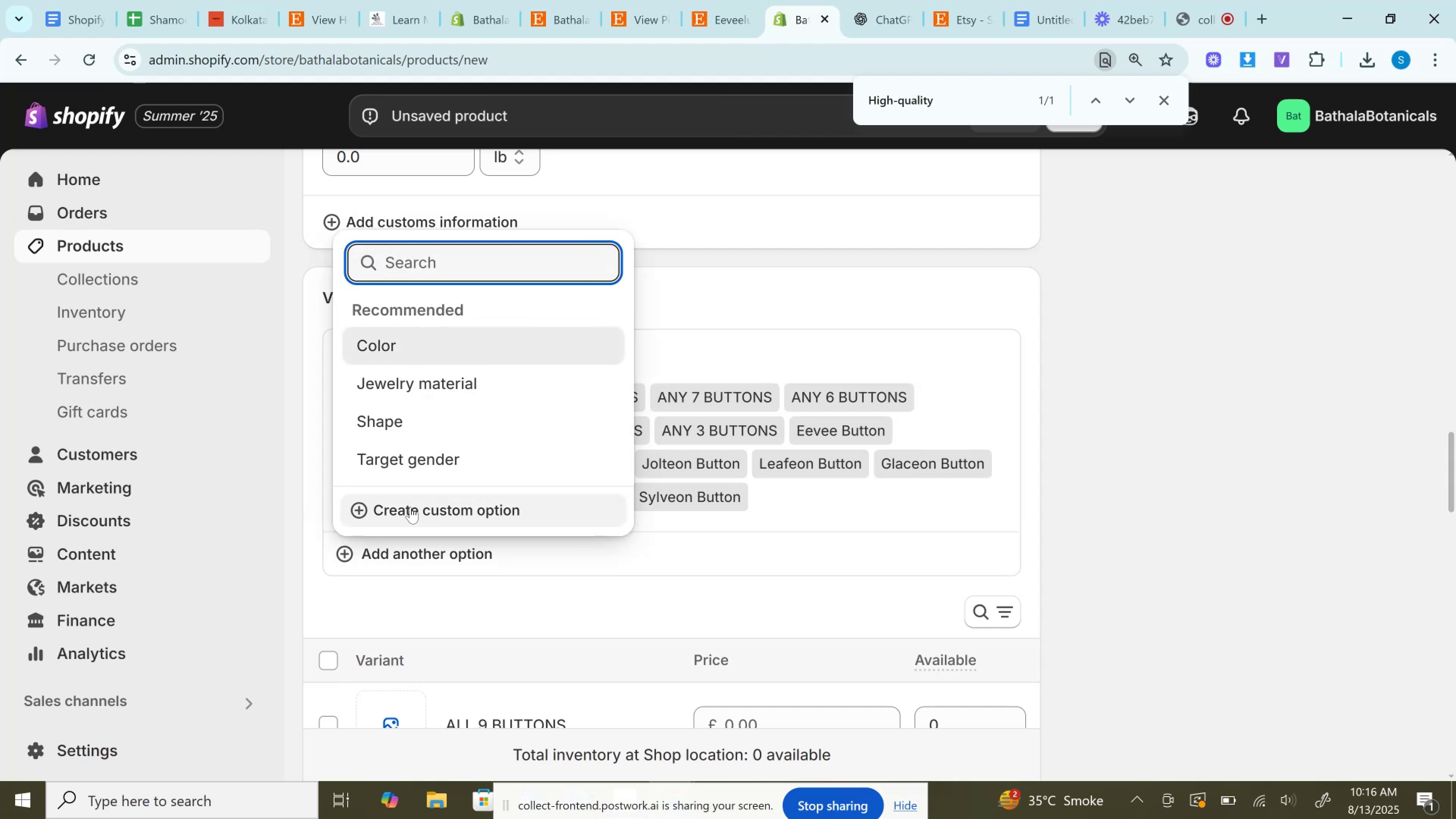 
left_click([410, 507])
 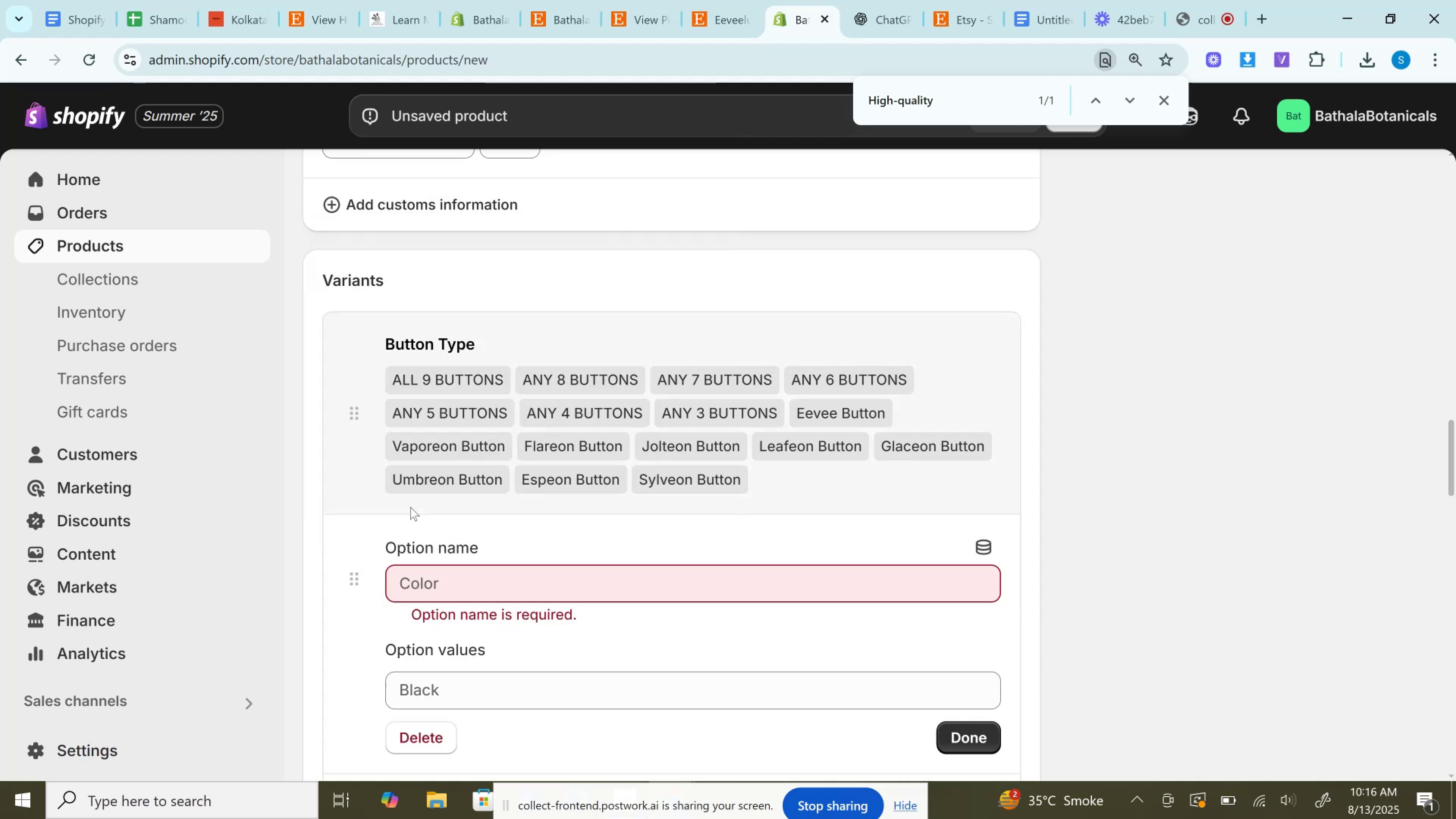 
key(Control+V)
 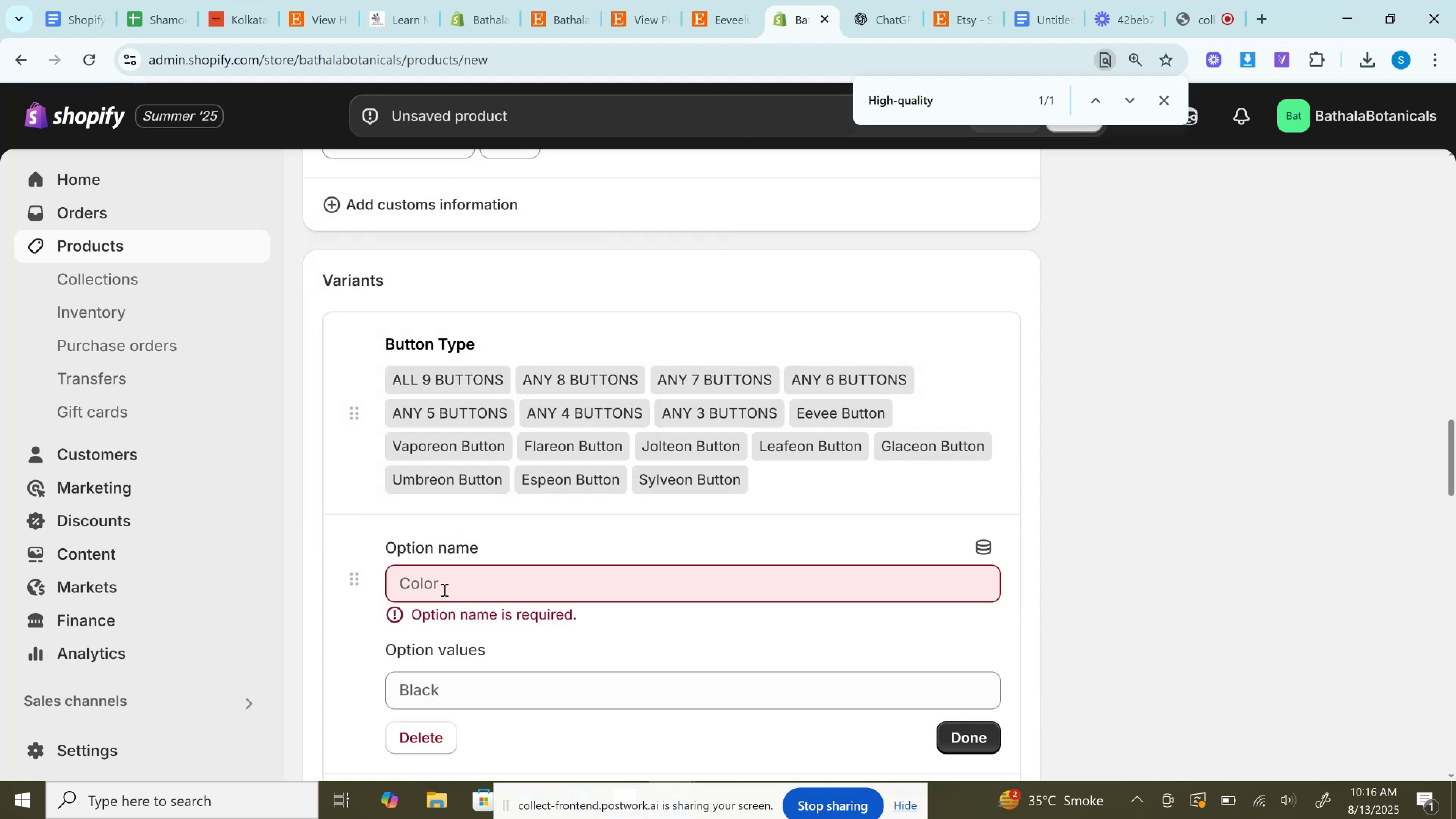 
left_click([444, 590])
 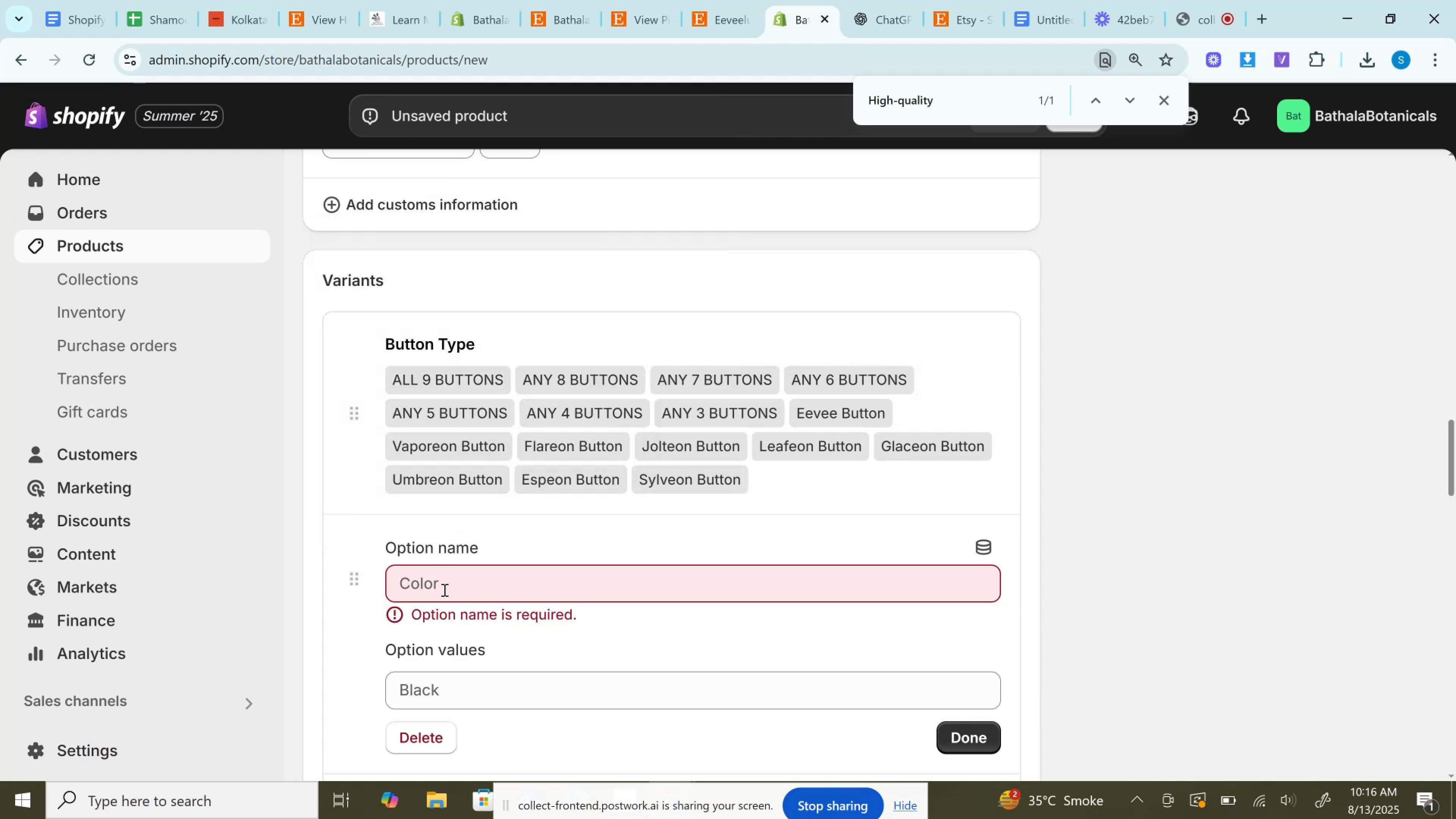 
key(Control+V)
 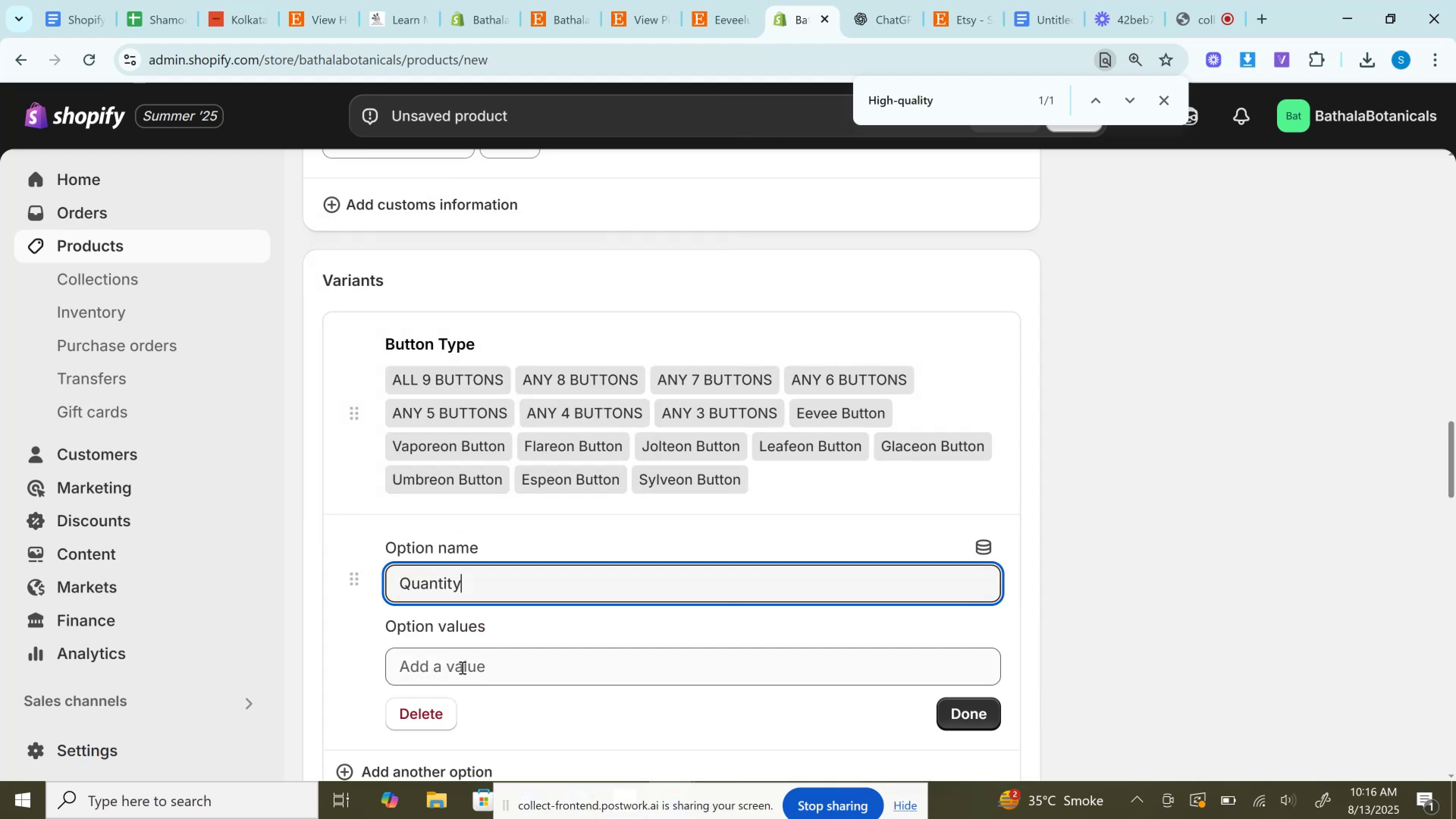 
left_click([461, 667])
 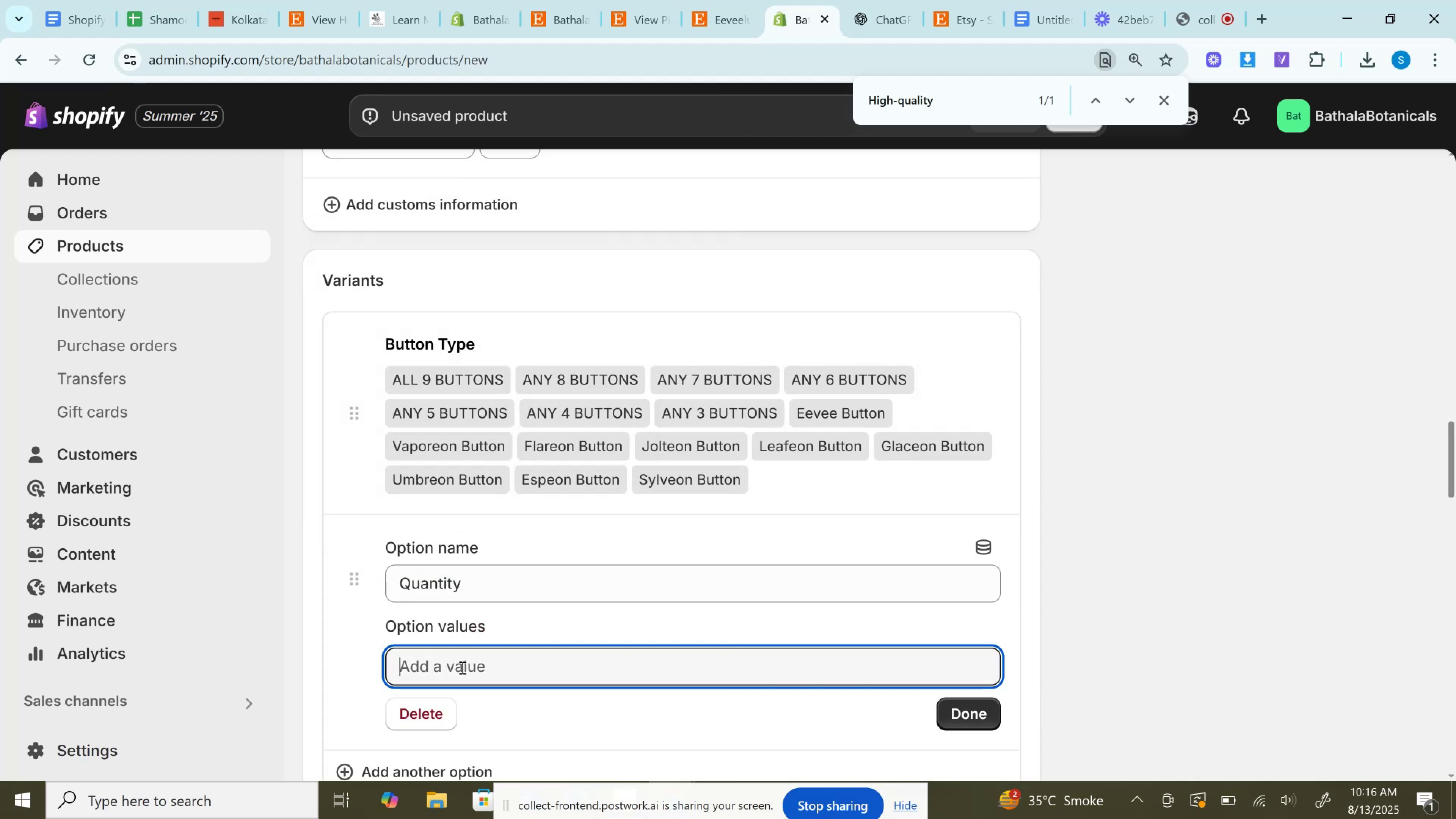 
key(1)
 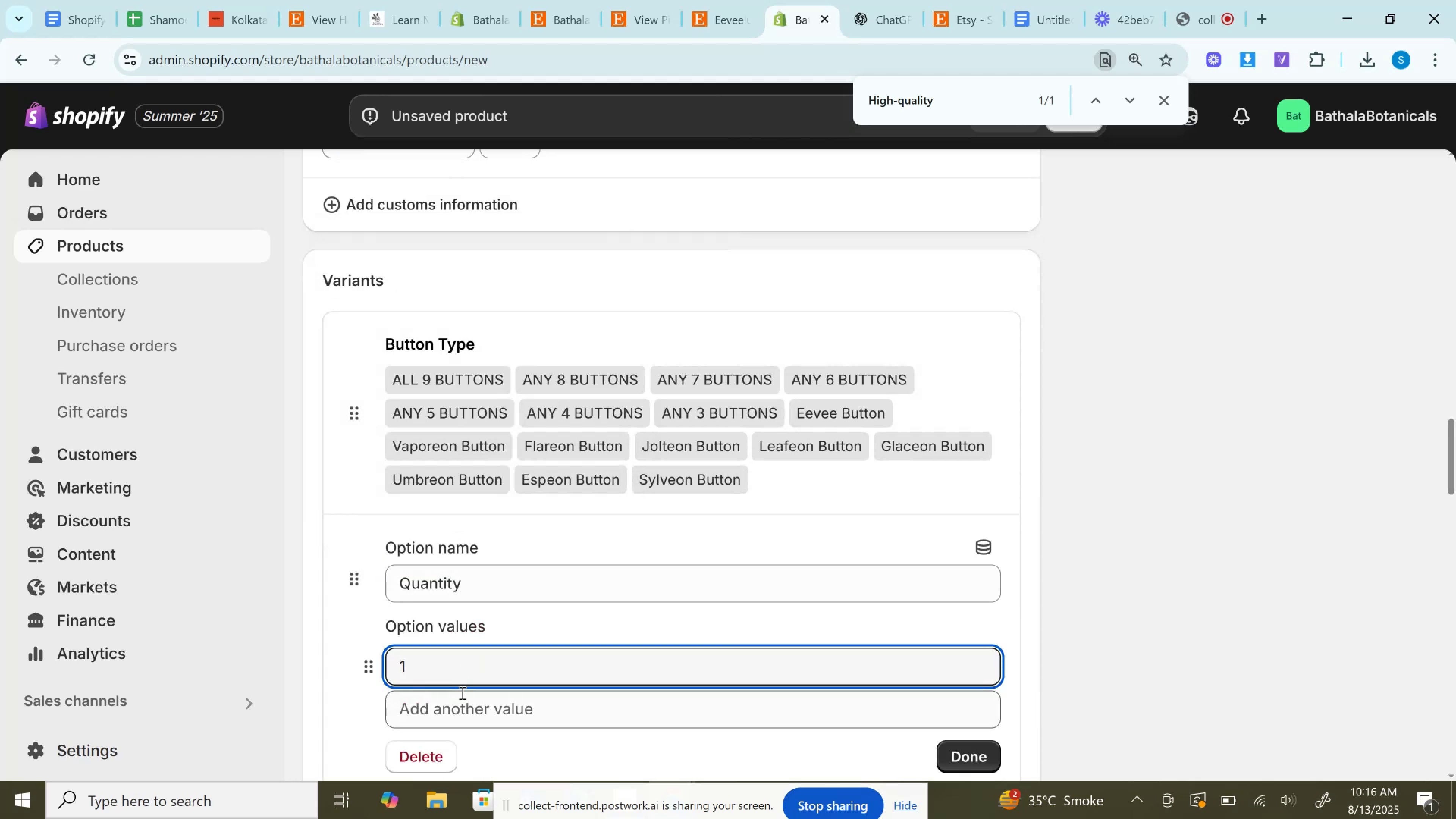 
left_click([461, 705])
 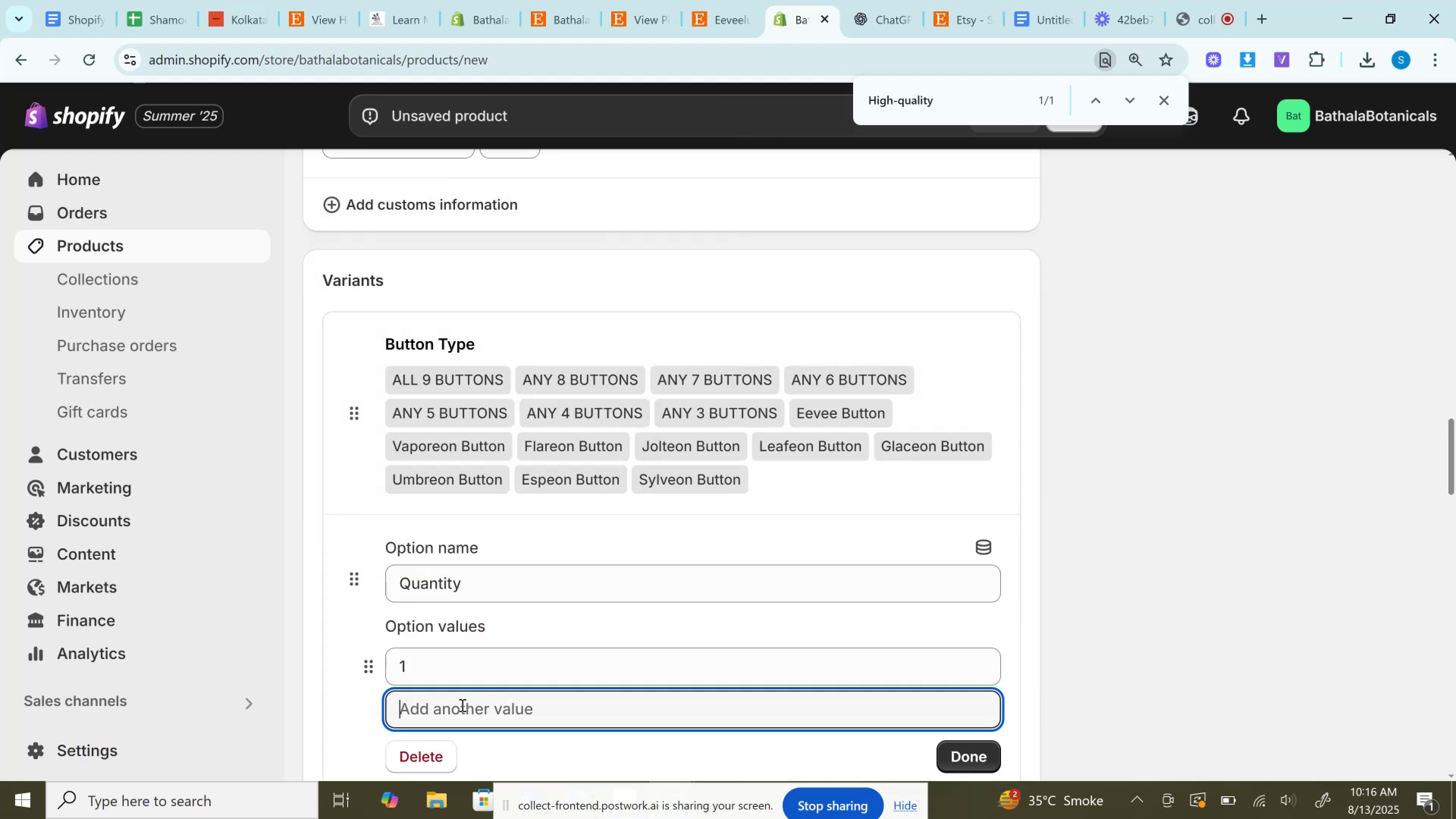 
key(2)
 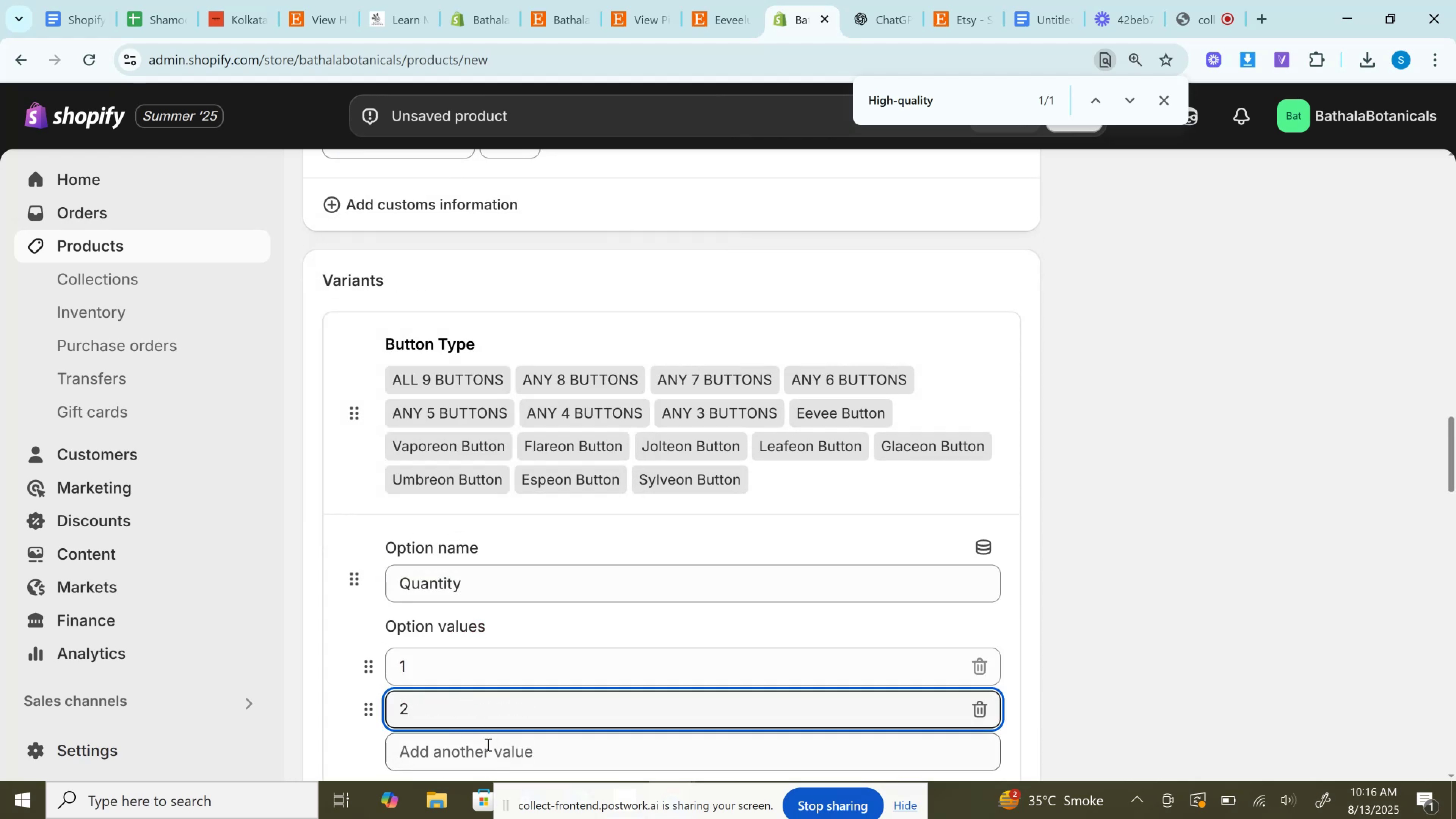 
left_click([487, 748])
 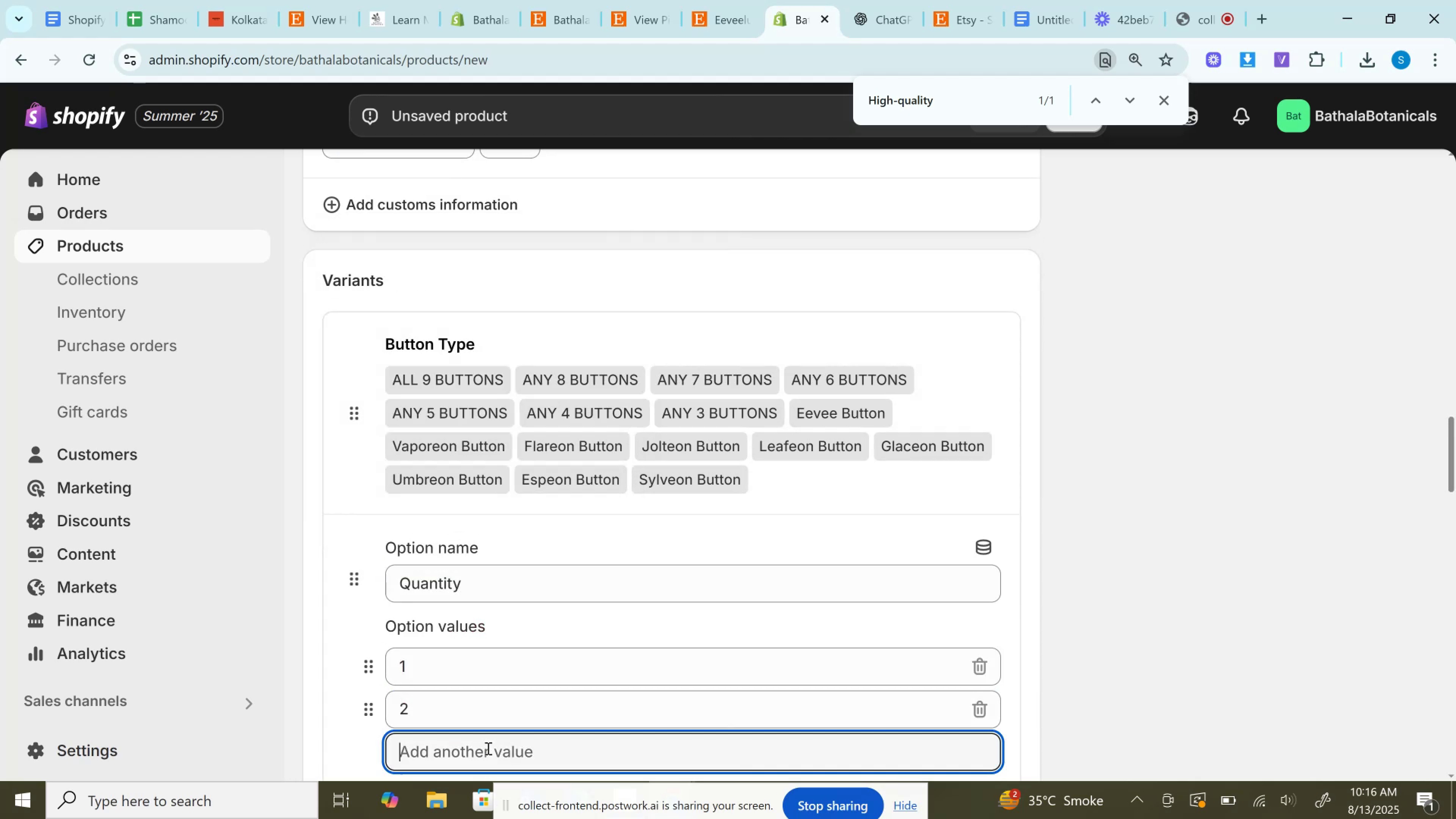 
key(3)
 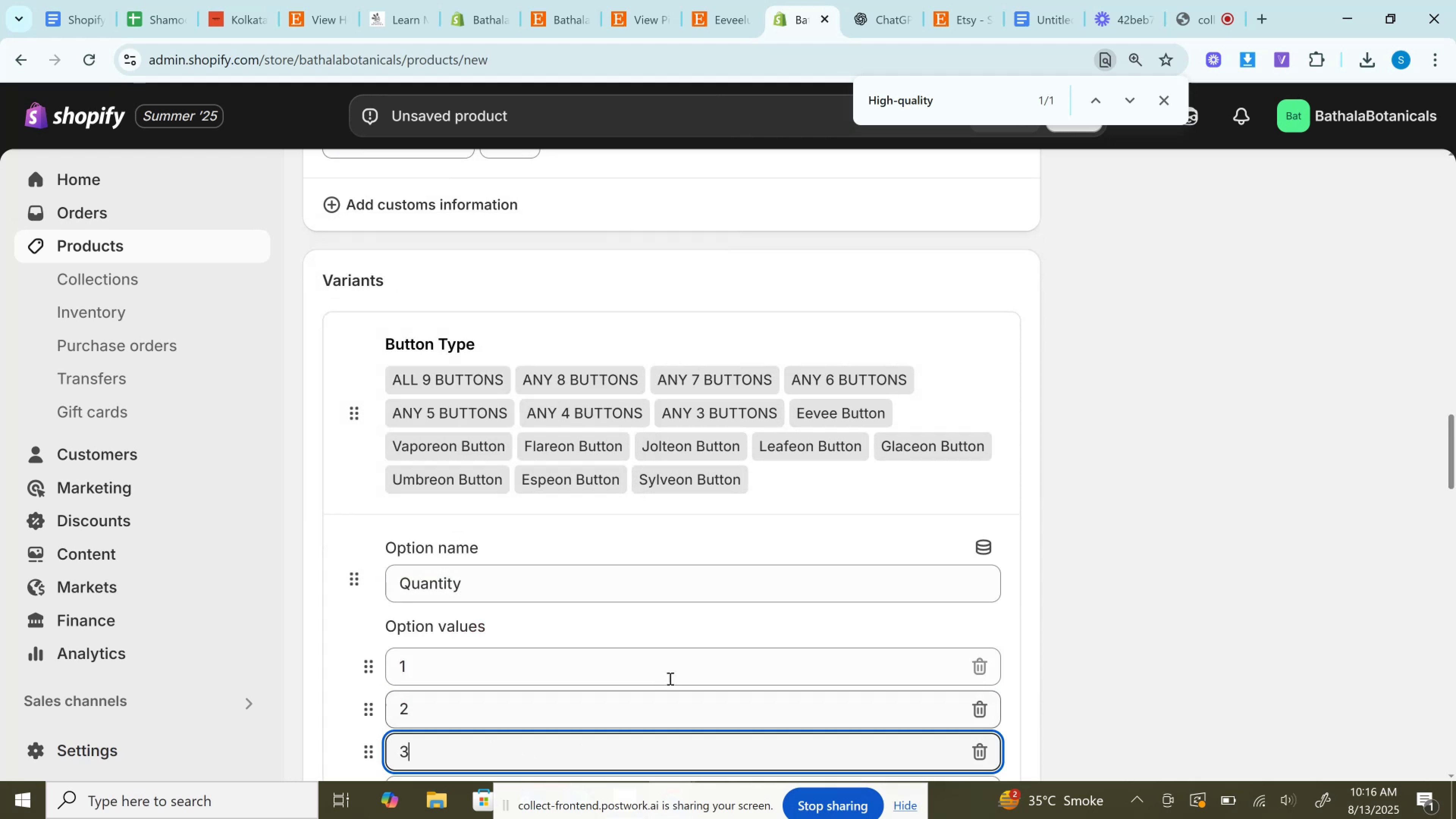 
scroll: coordinate [676, 653], scroll_direction: down, amount: 3.0
 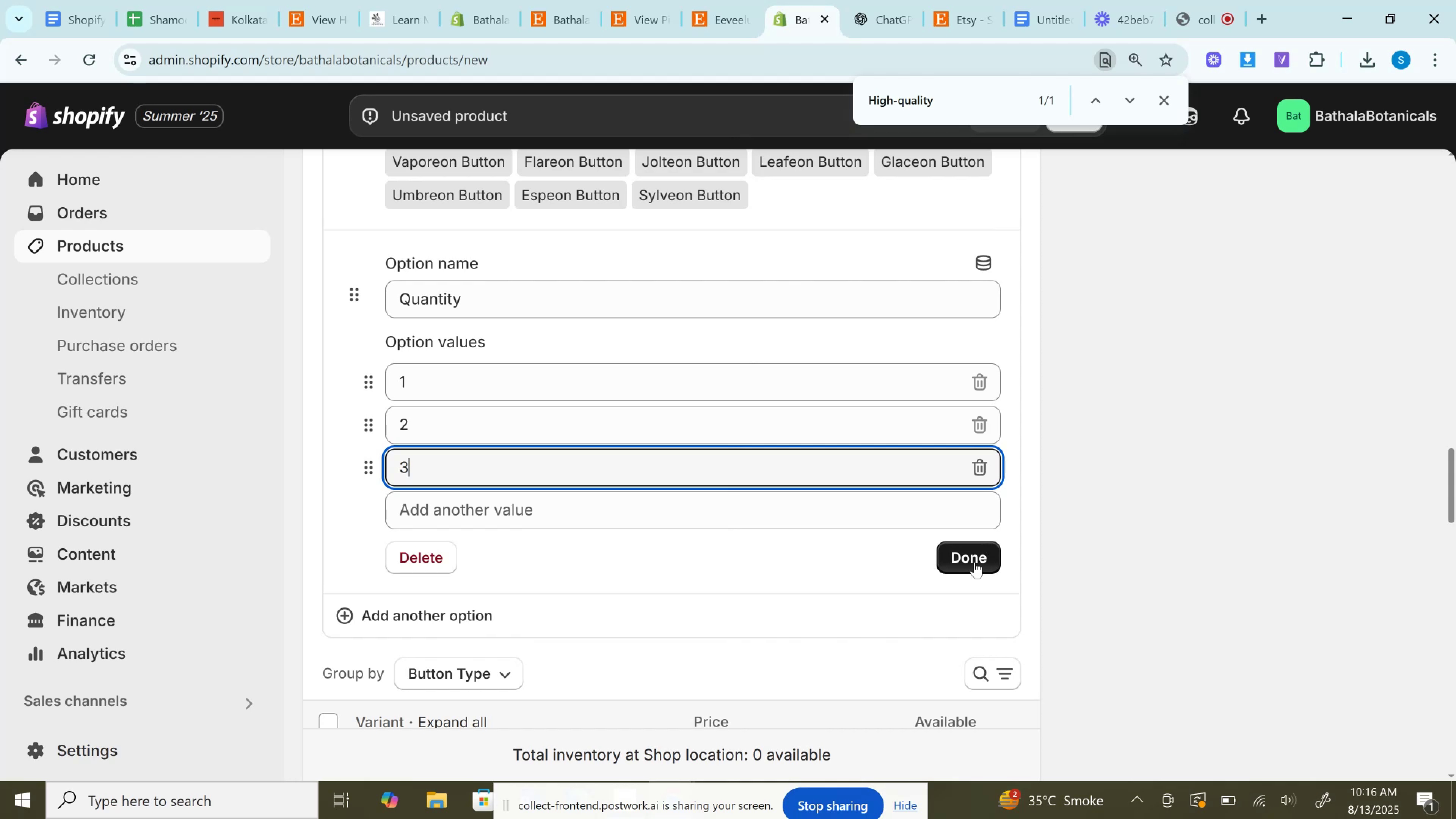 
left_click([974, 562])
 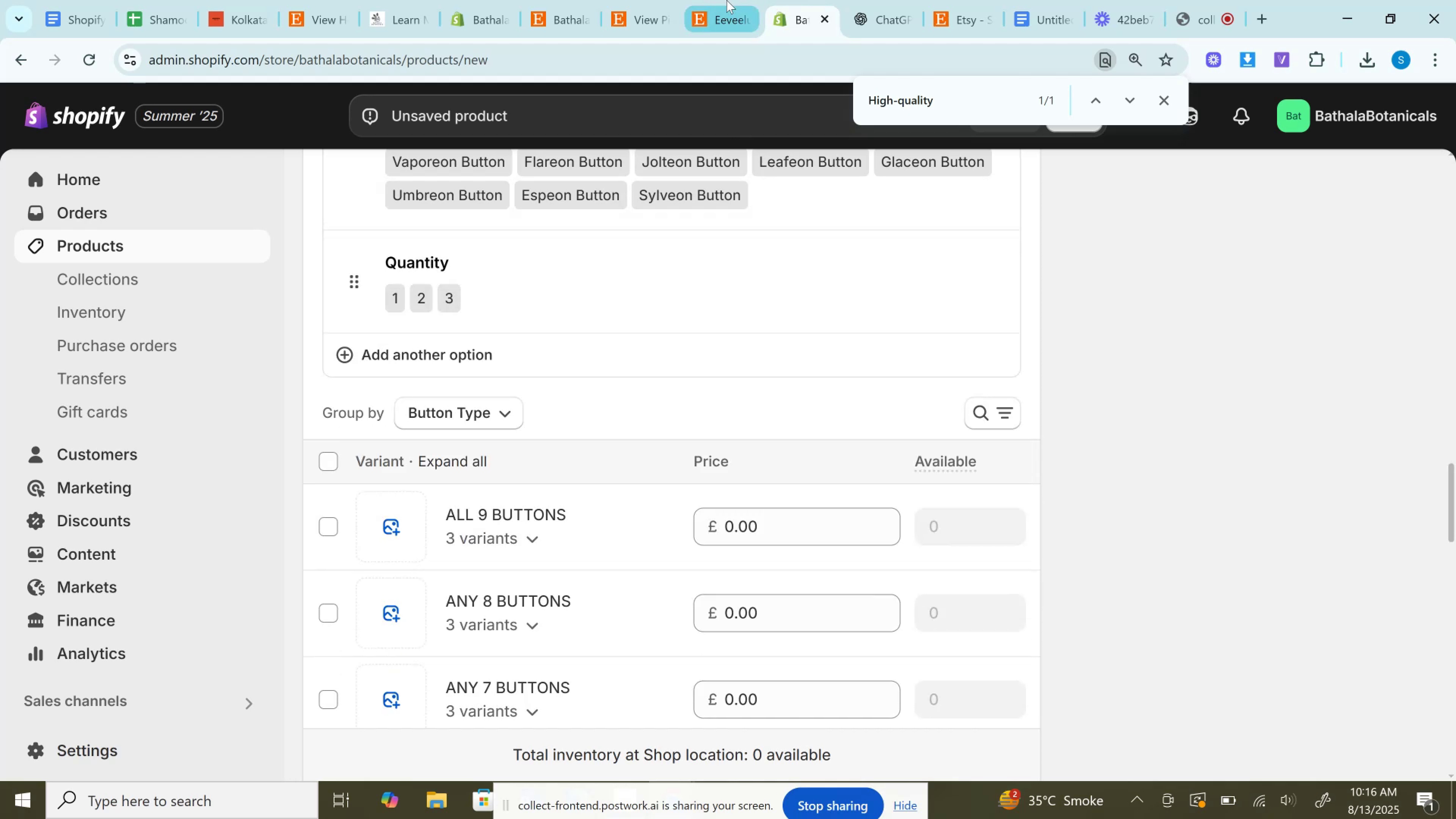 
left_click([726, 0])
 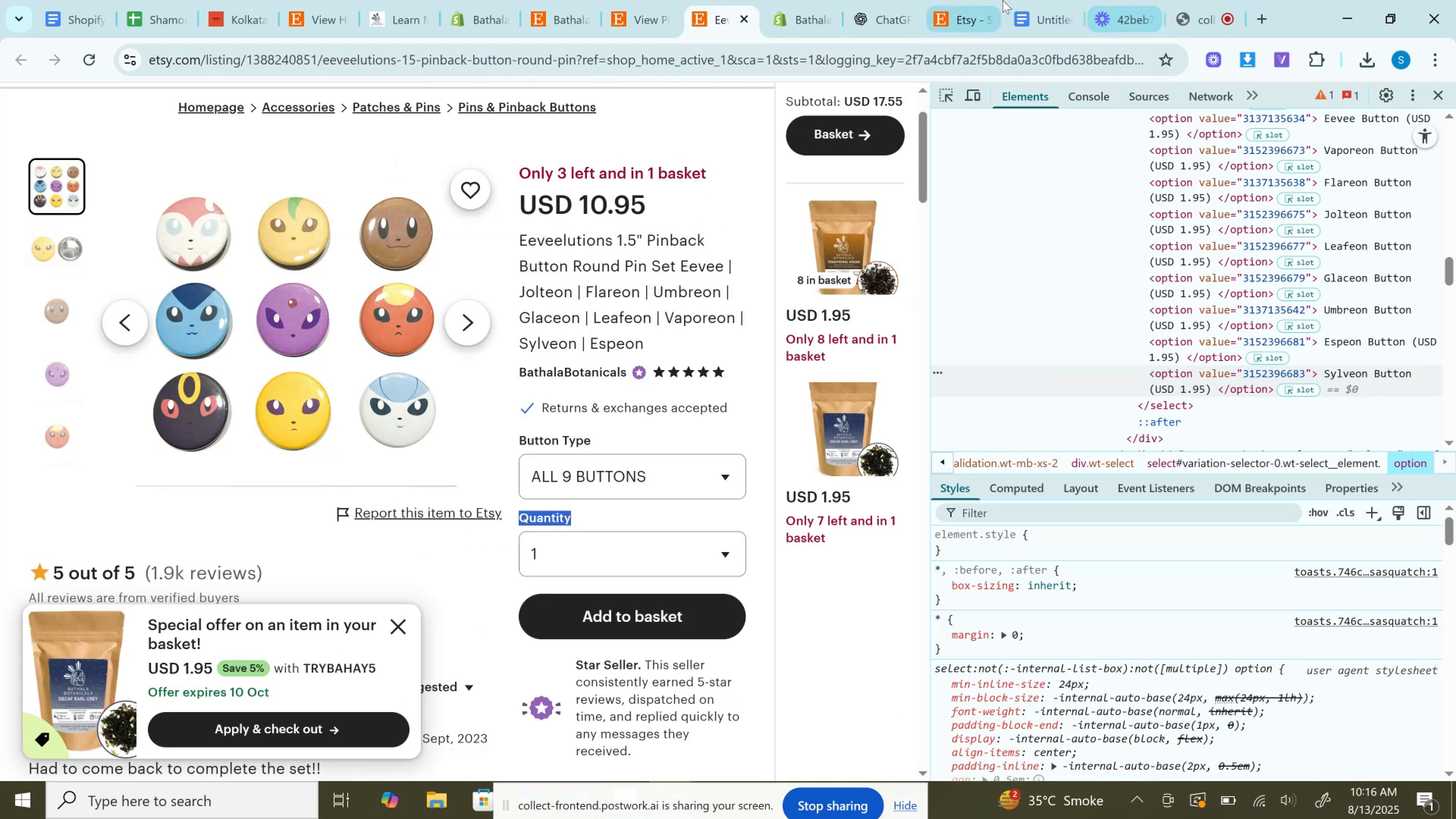 
left_click([1003, 0])
 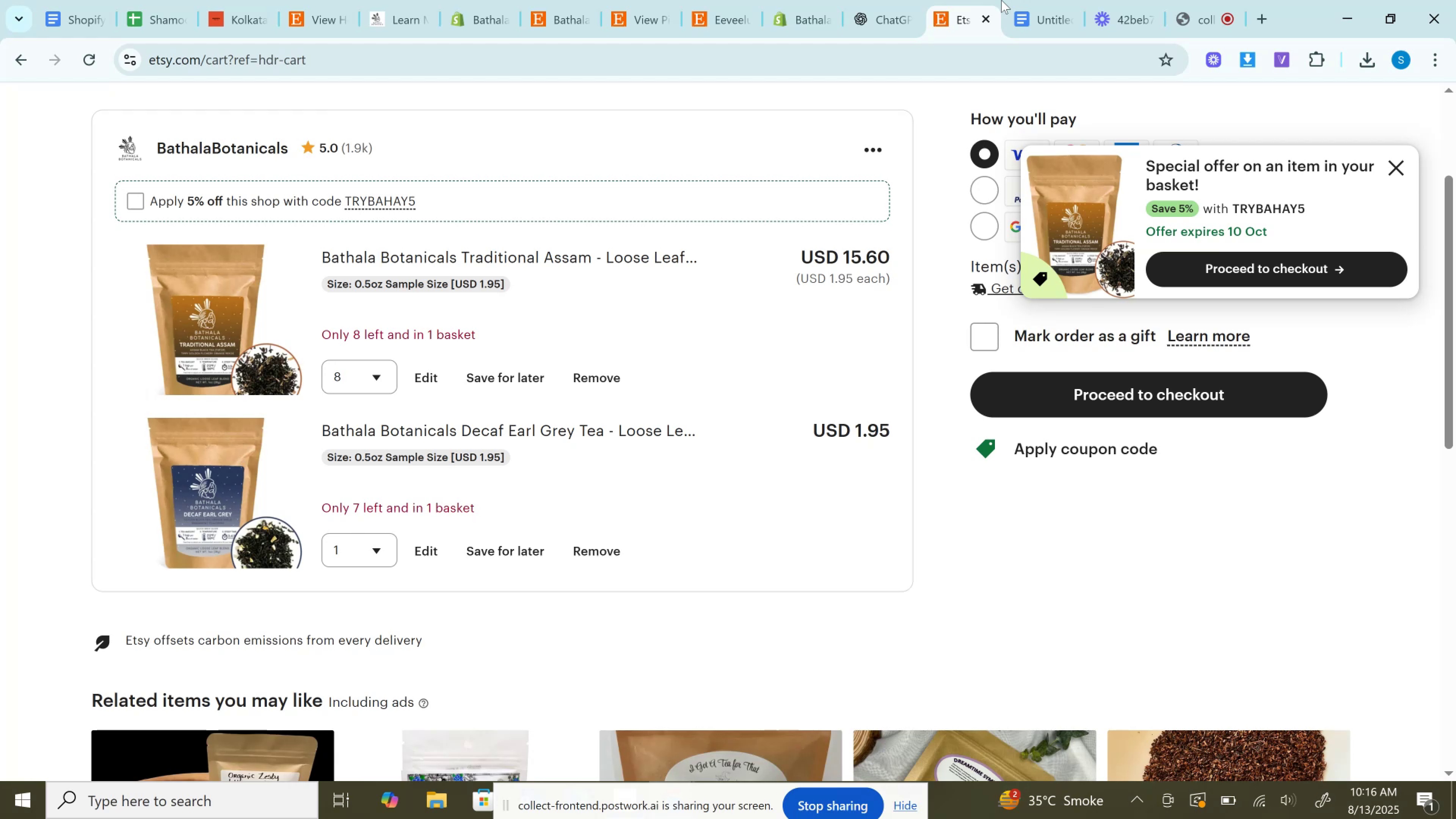 
wait(18.58)
 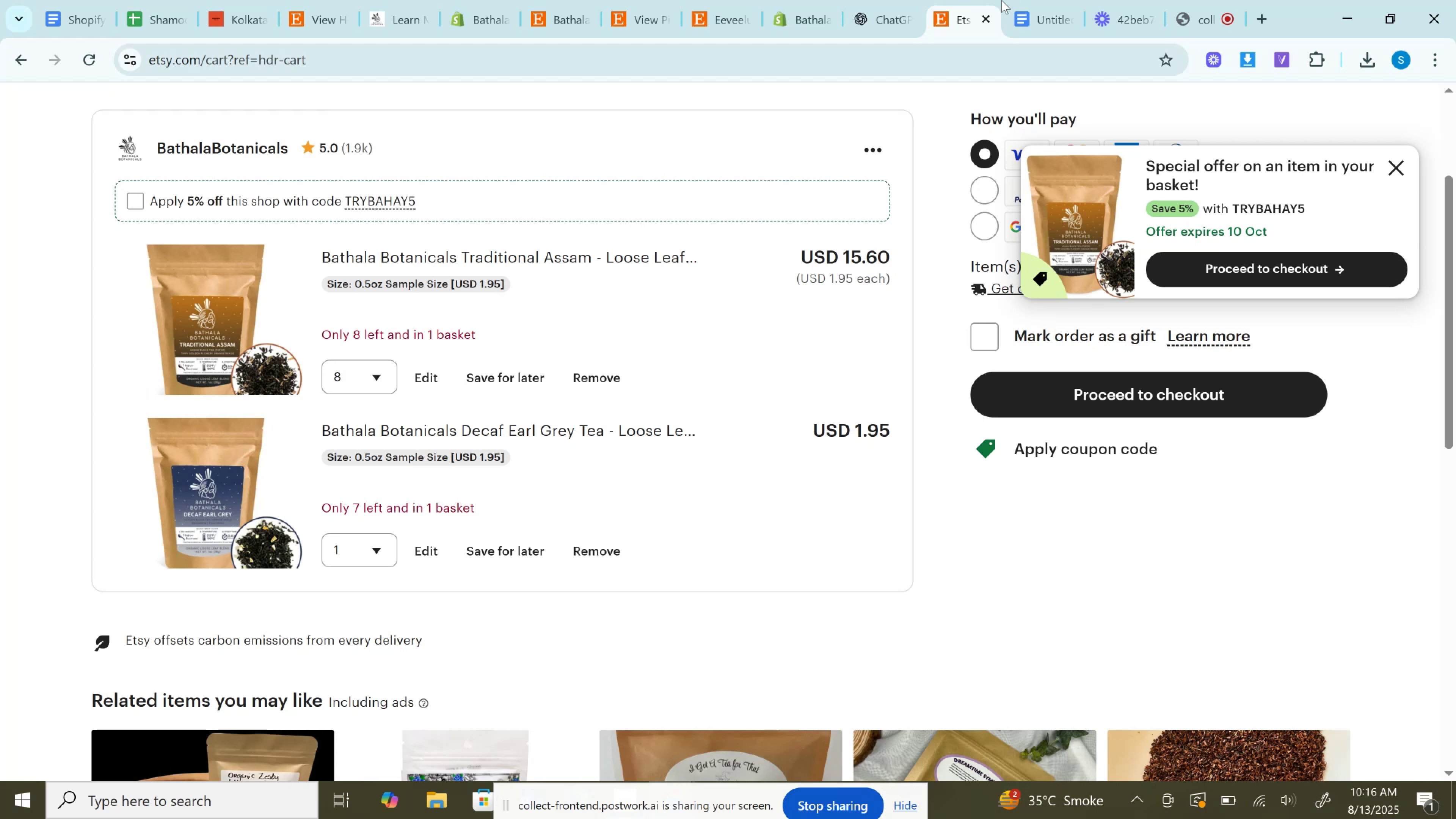 
mouse_move([4, 819])
 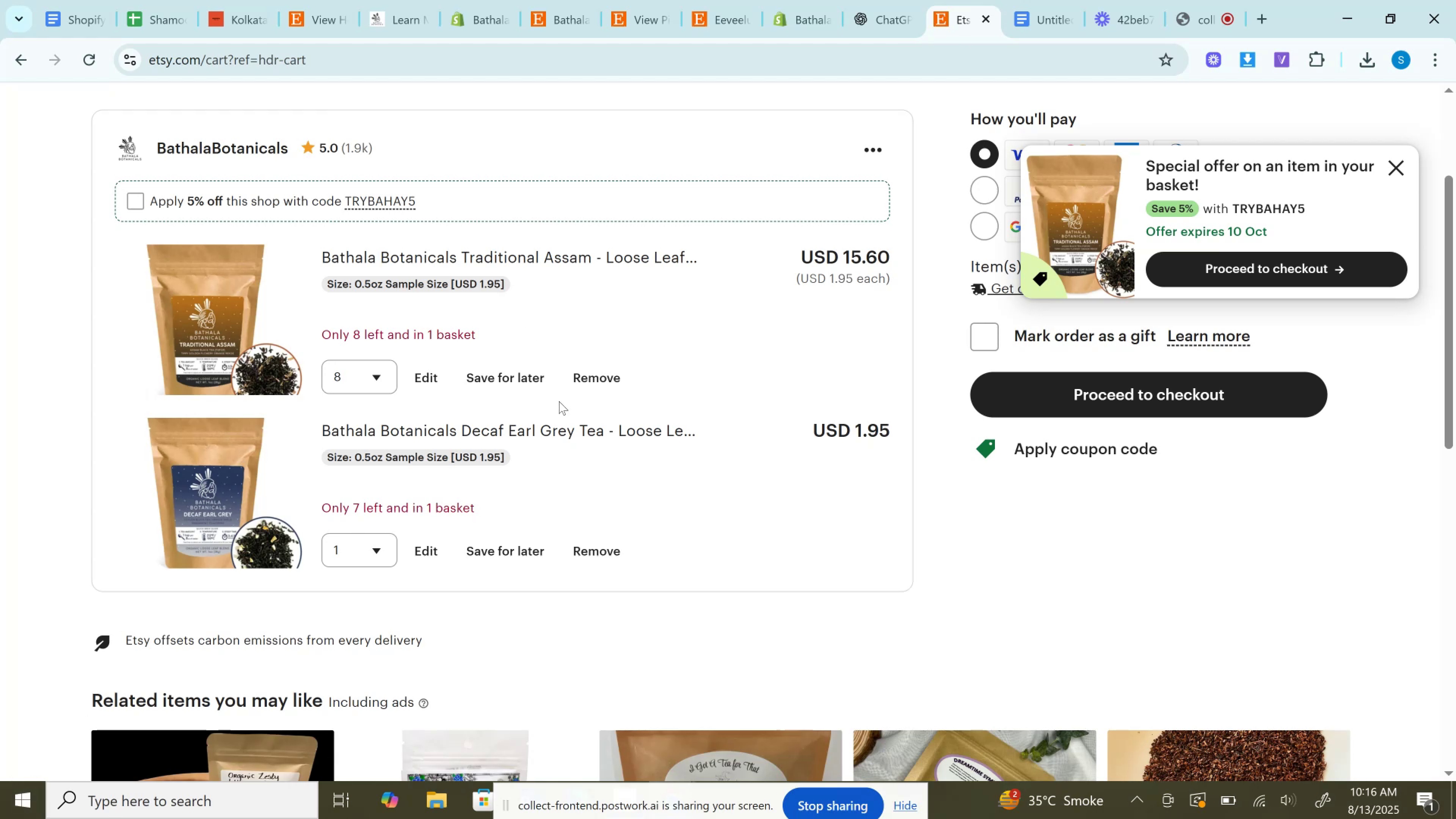 
left_click_drag(start_coordinate=[562, 367], to_coordinate=[571, 373])
 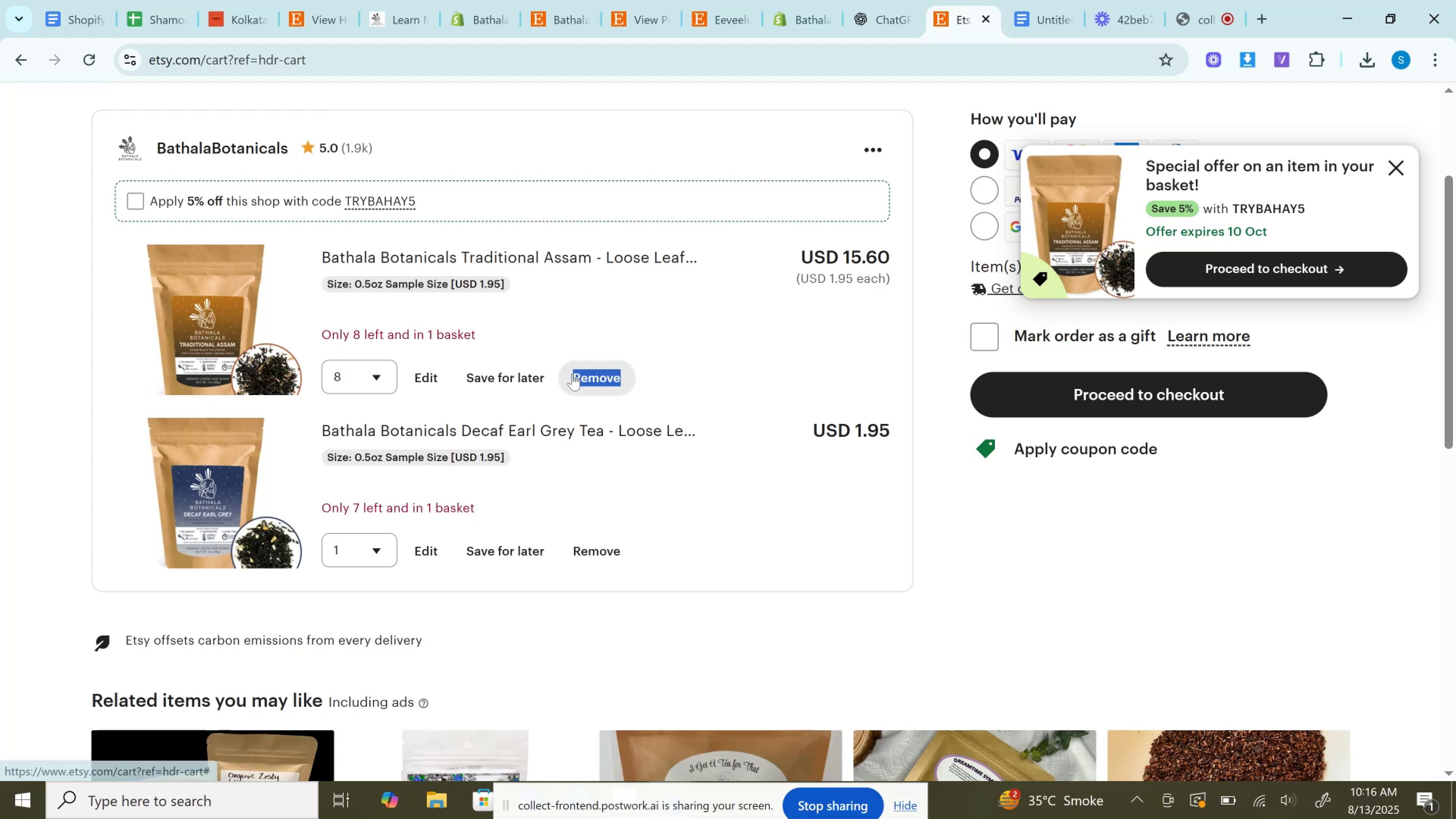 
double_click([572, 374])
 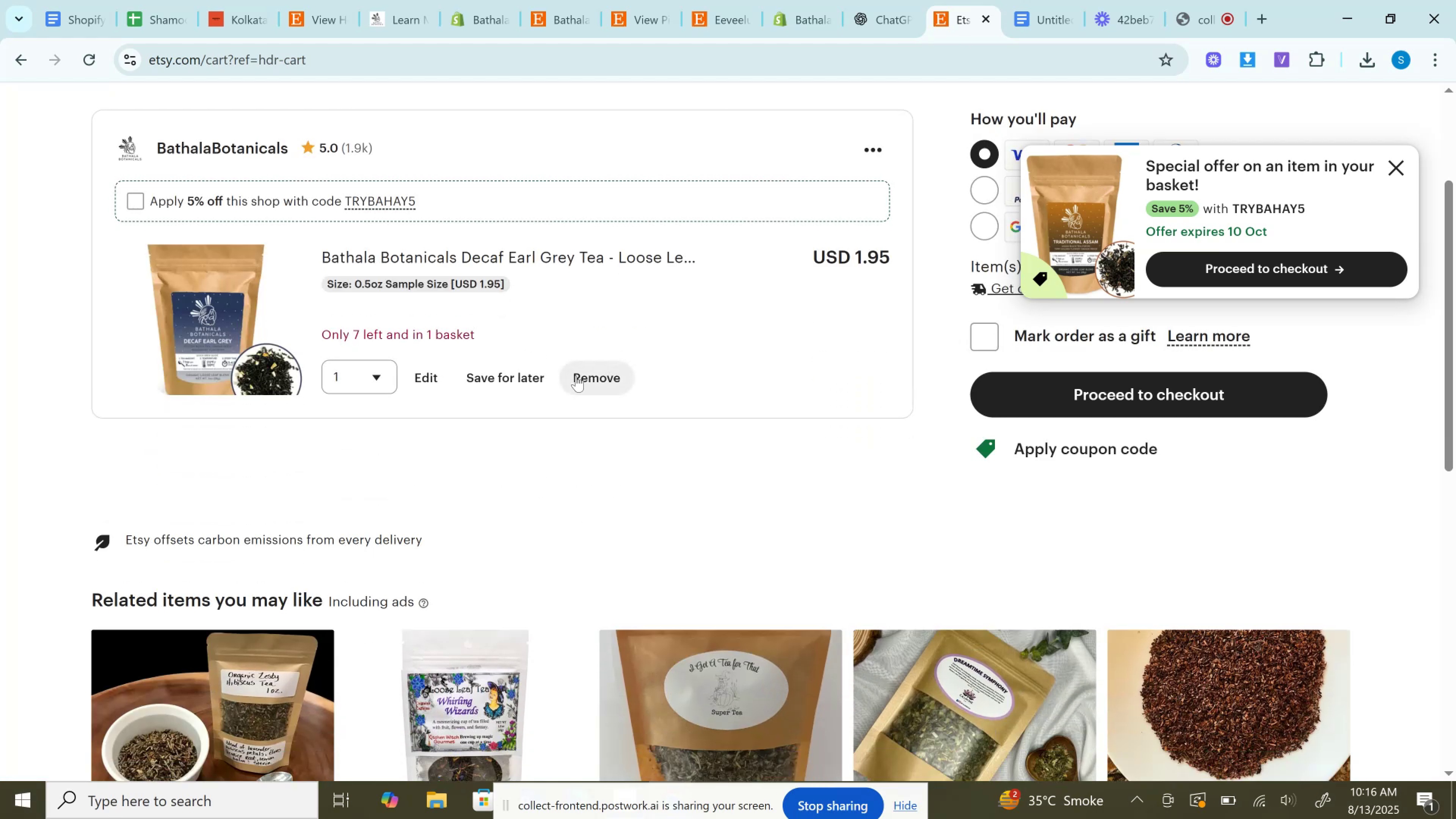 
left_click([580, 373])
 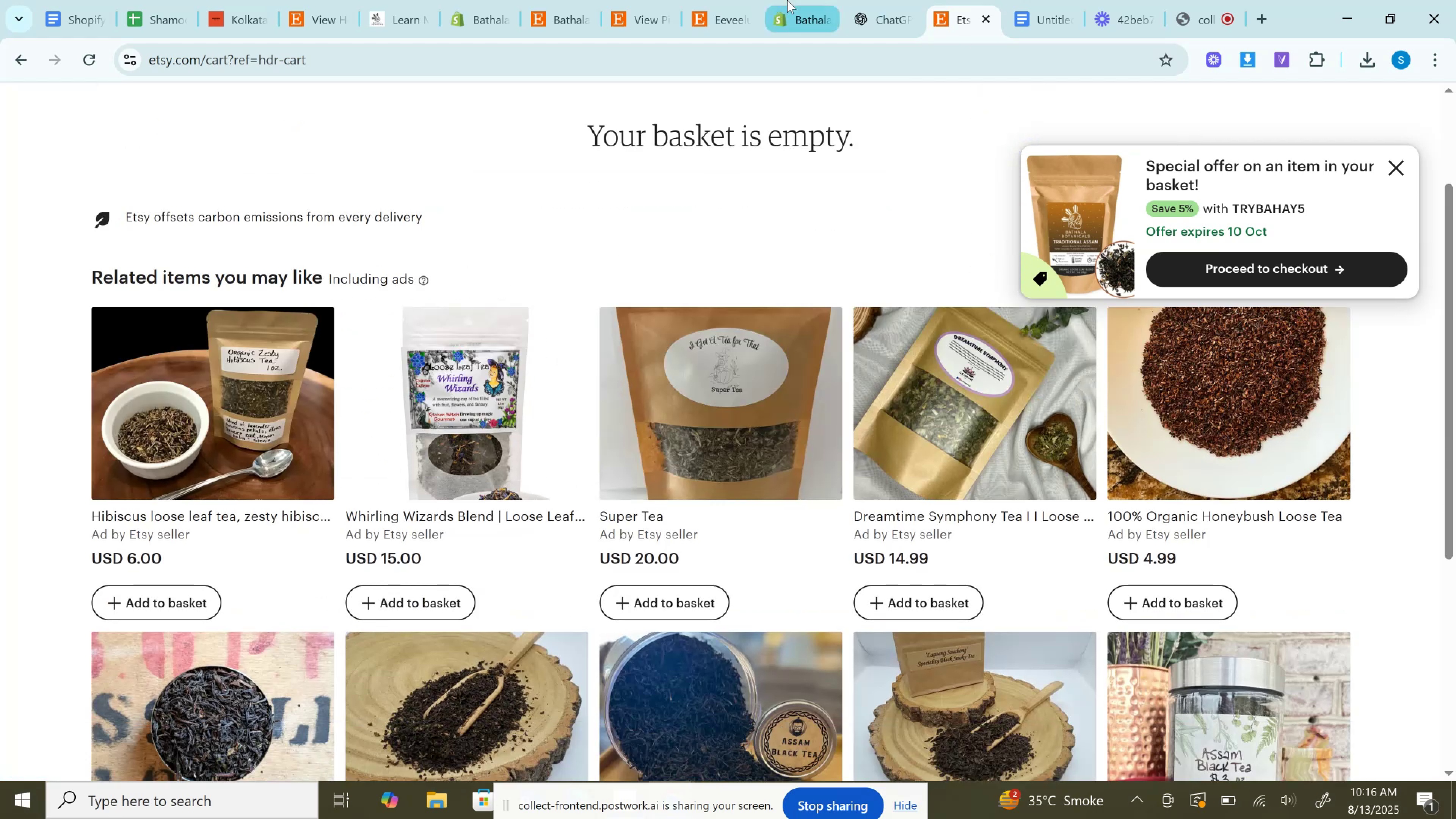 
left_click([745, 0])
 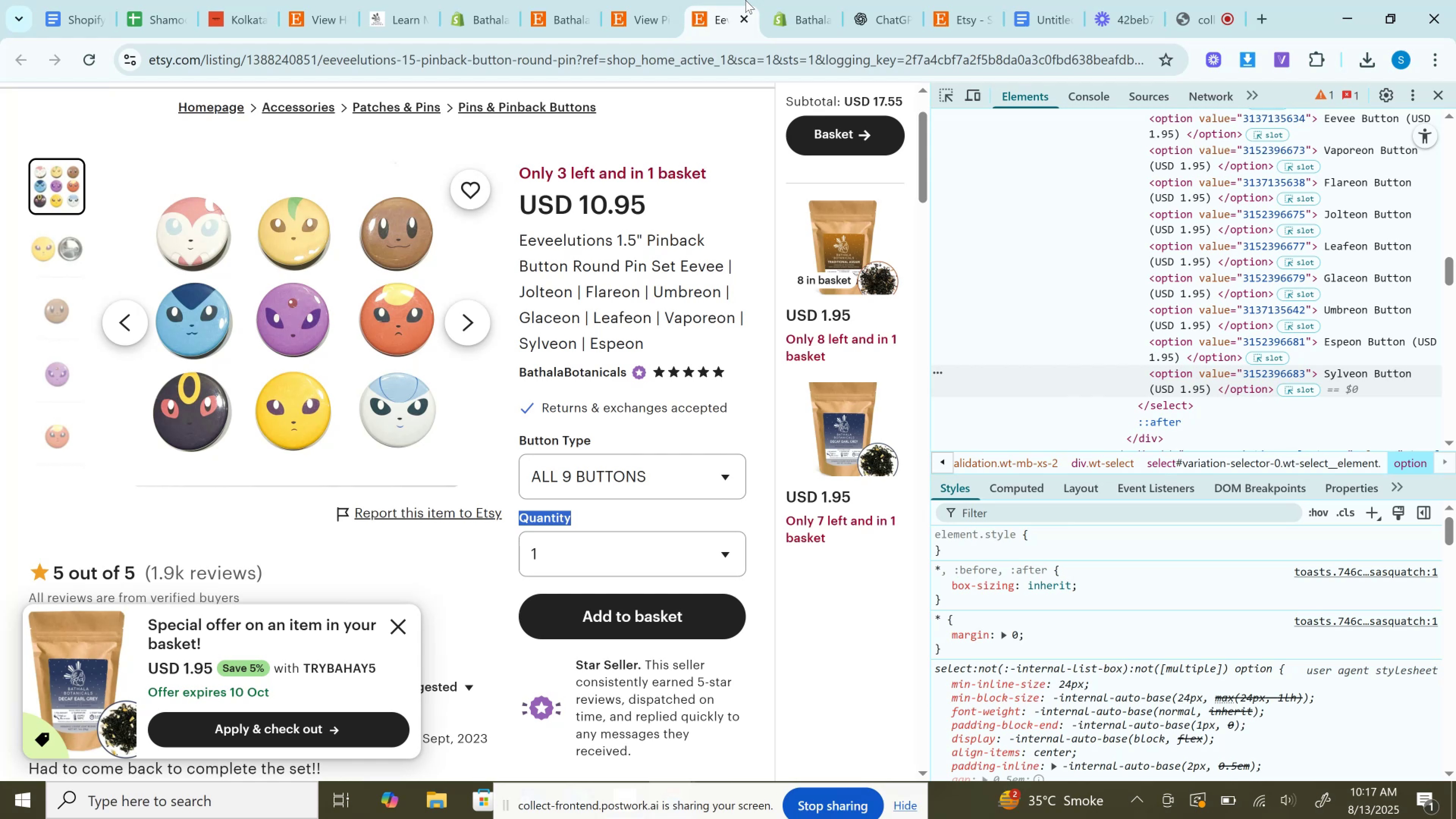 
wait(8.06)
 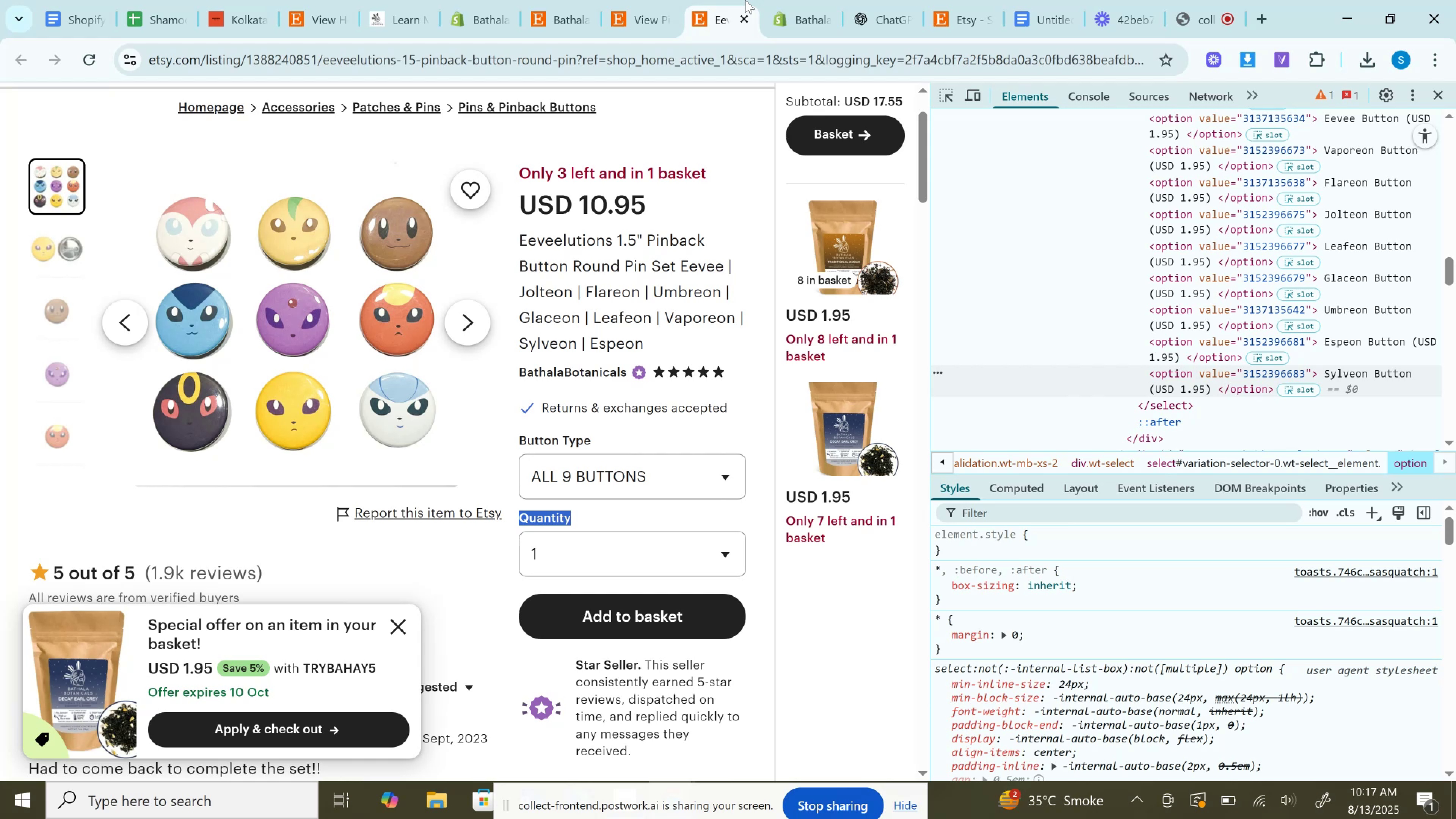 
left_click([563, 600])
 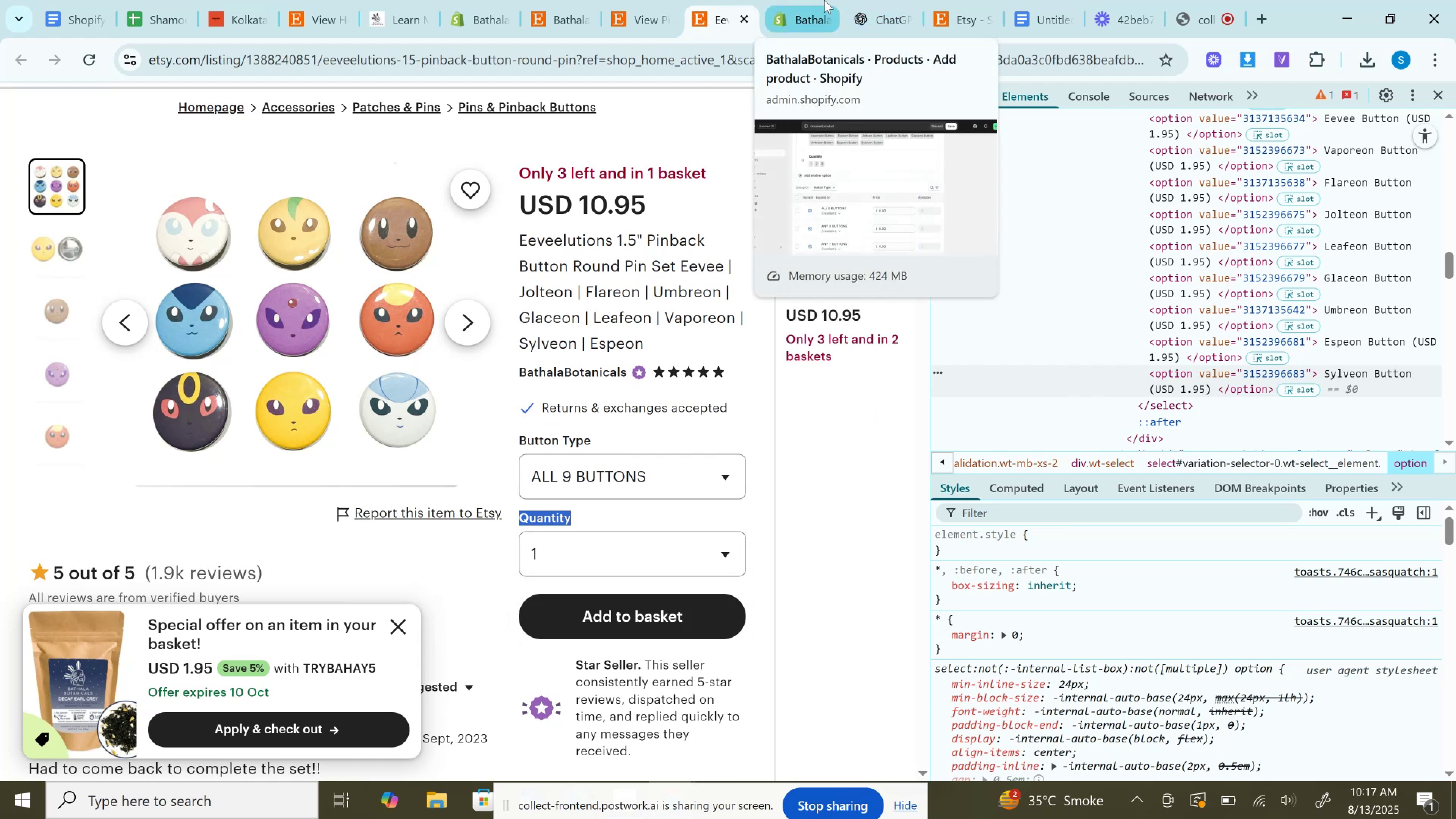 
left_click([824, 0])
 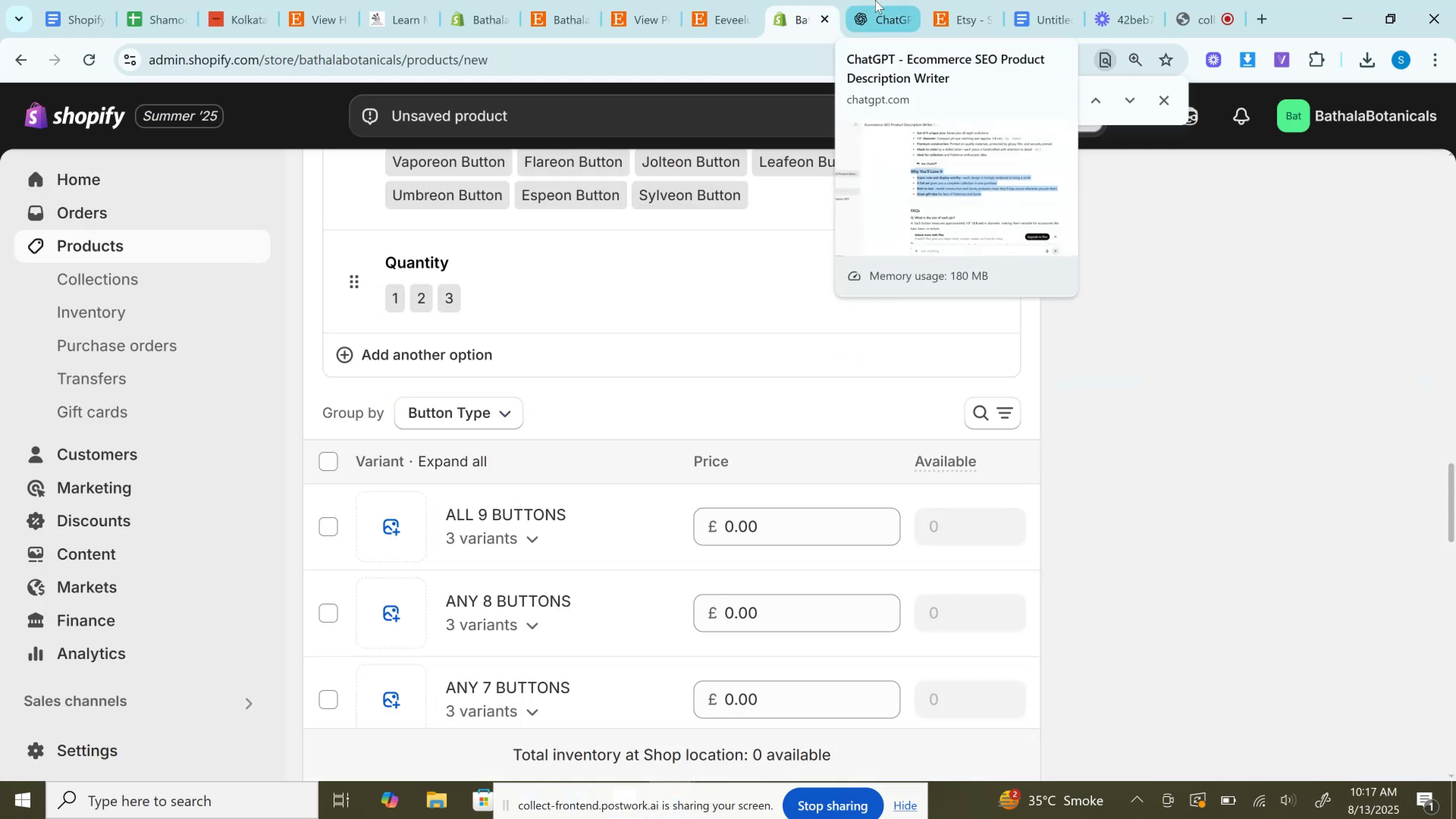 
wait(5.33)
 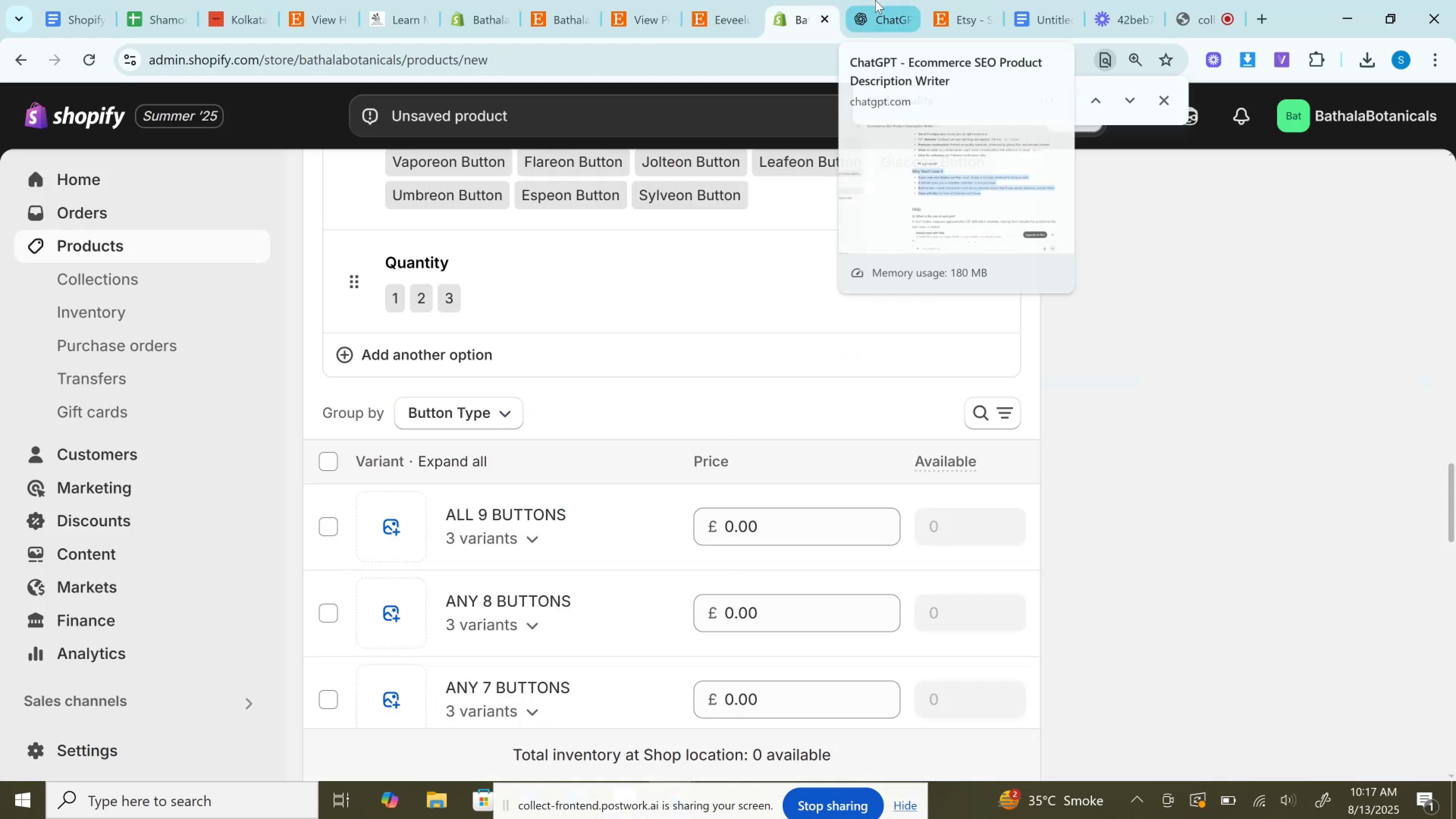 
left_click([875, 0])
 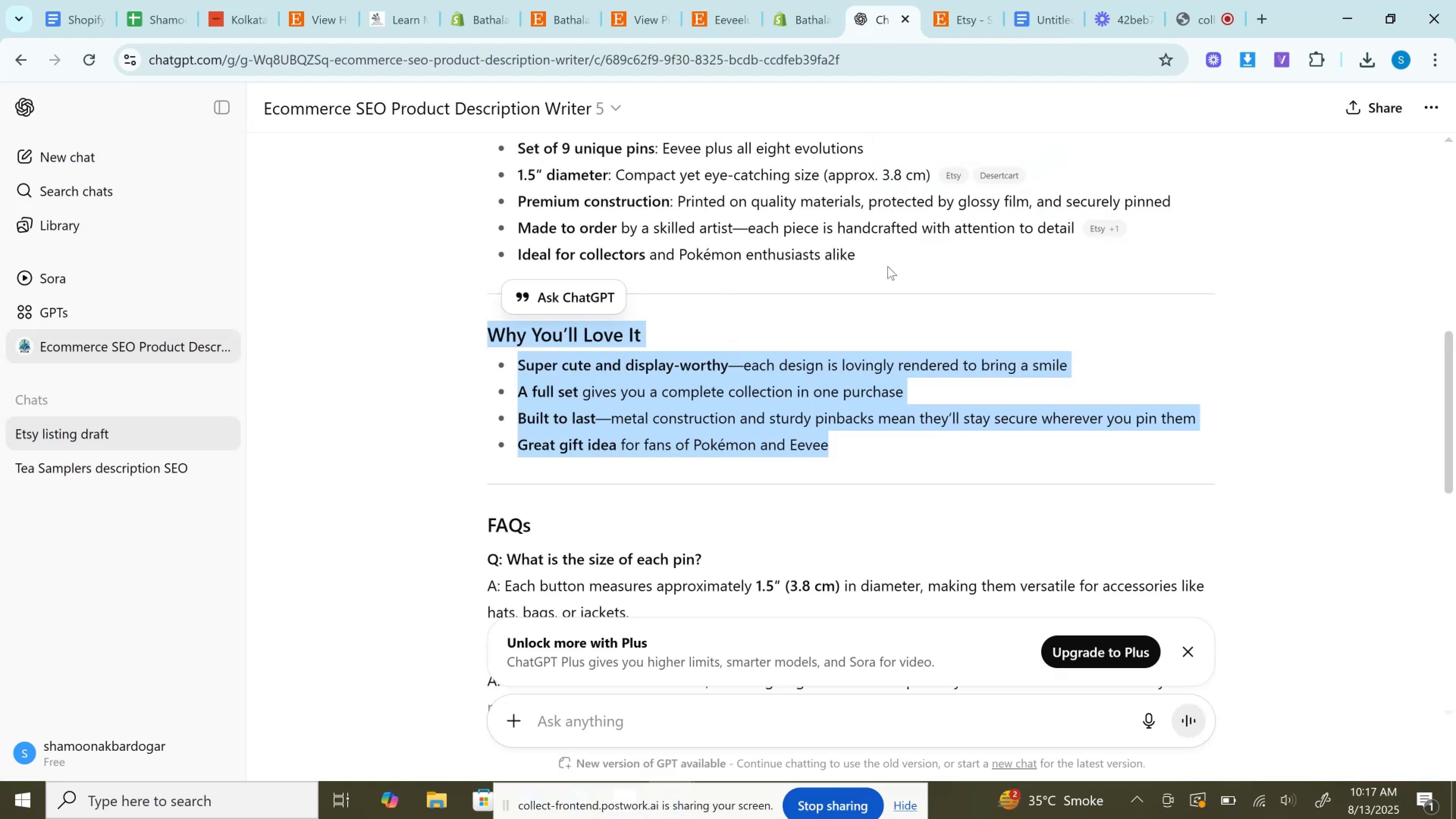 
scroll: coordinate [814, 365], scroll_direction: up, amount: 4.0
 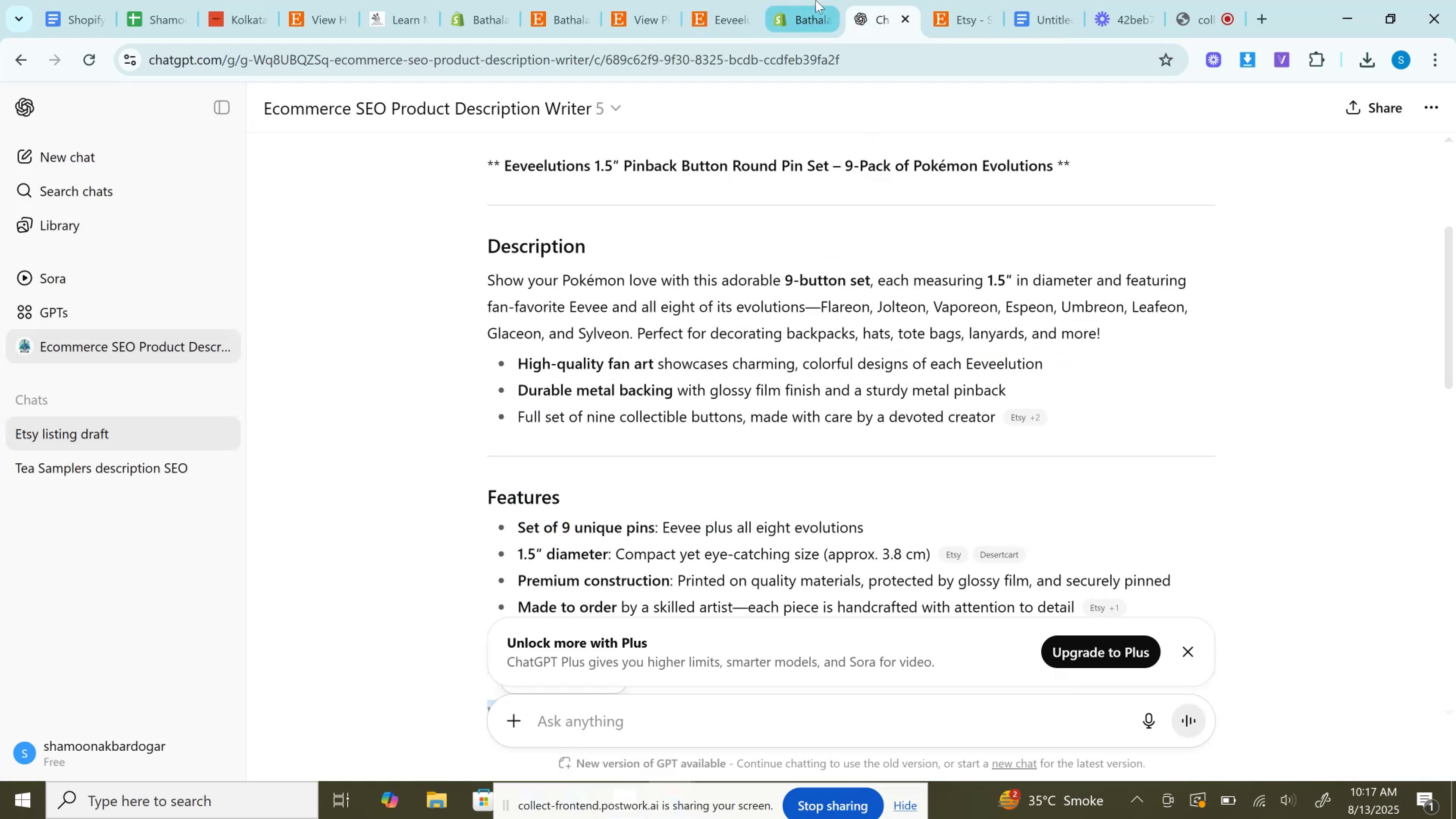 
left_click([816, 0])
 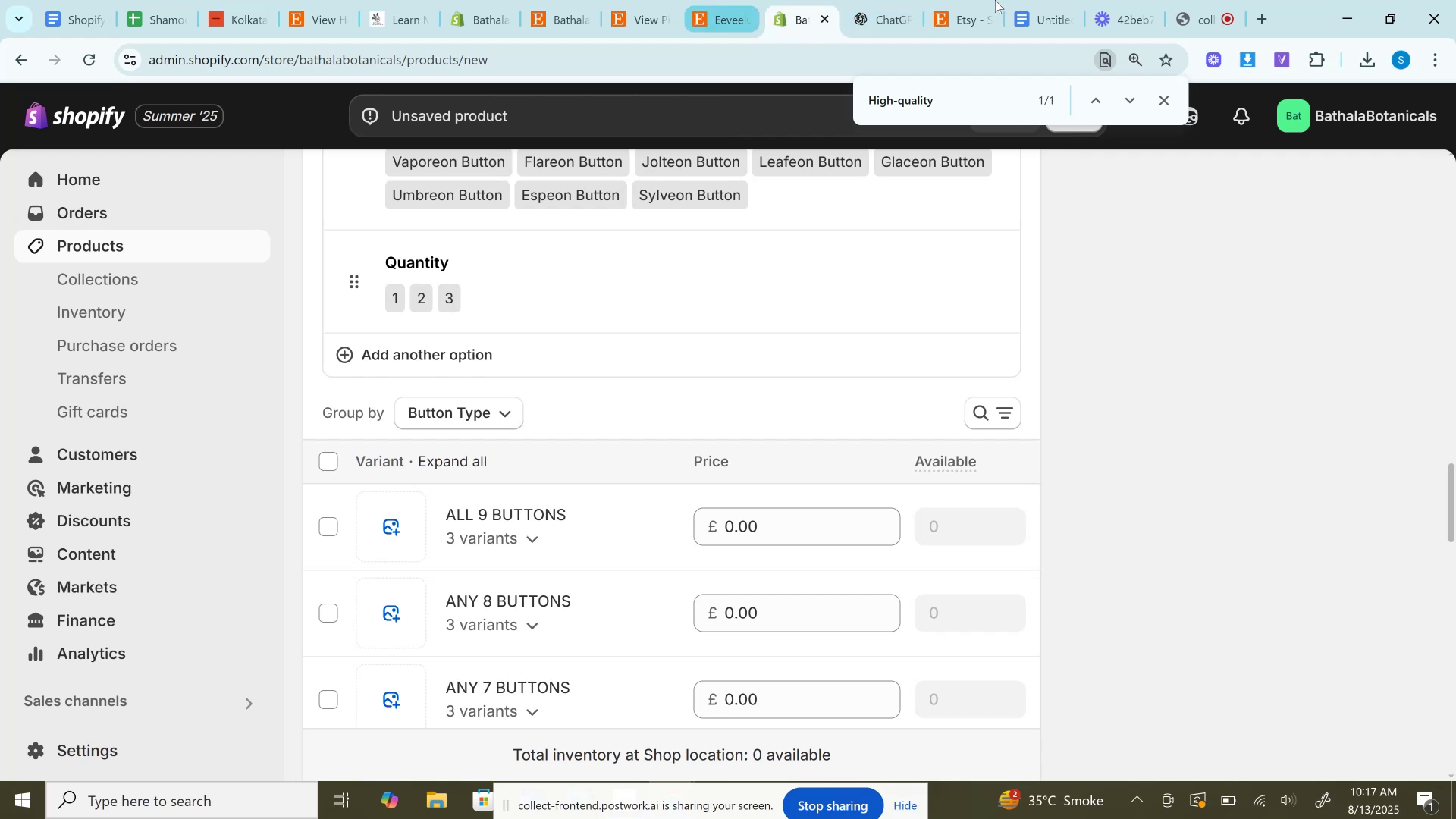 
left_click([971, 0])
 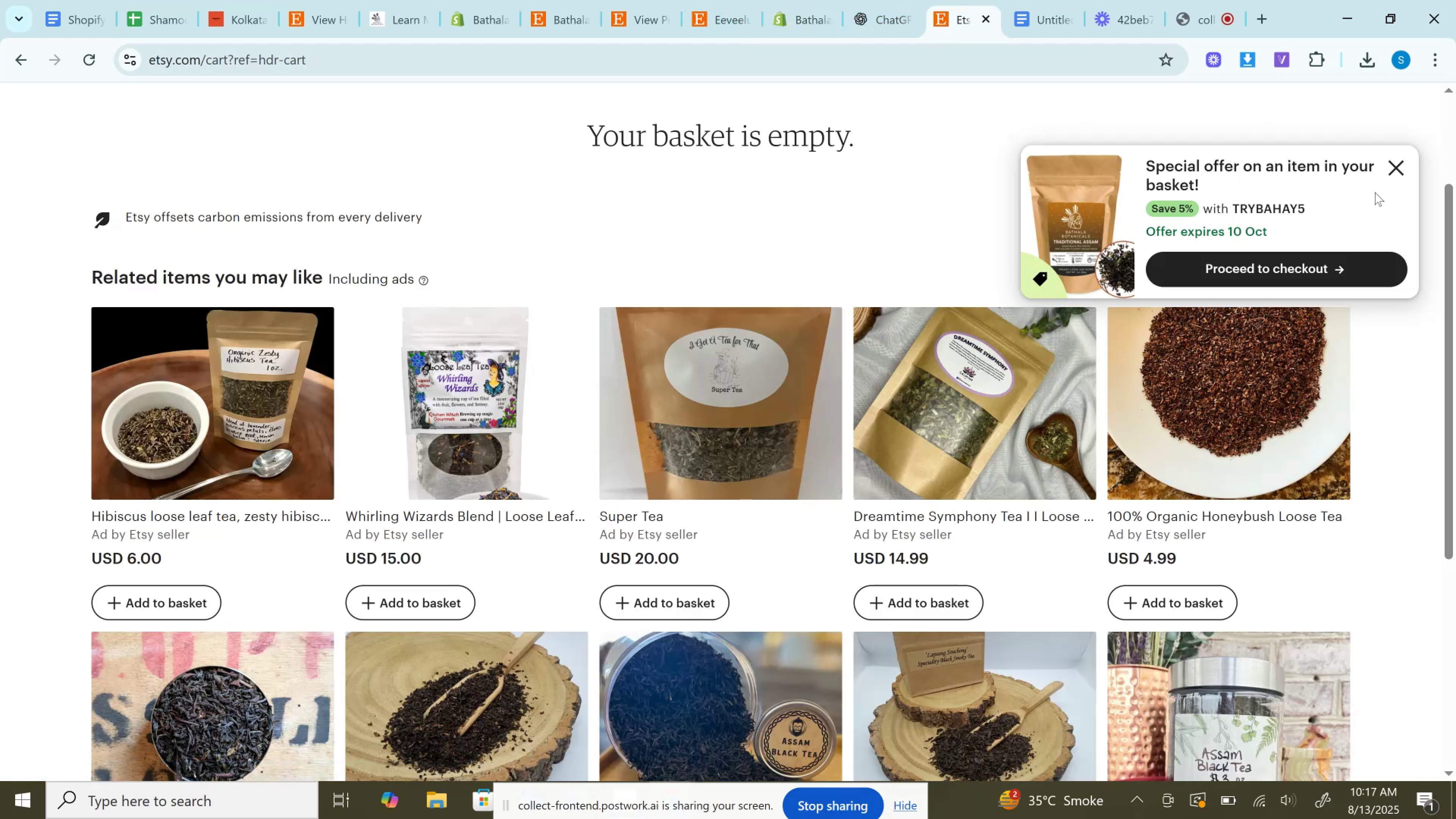 
left_click([1399, 173])
 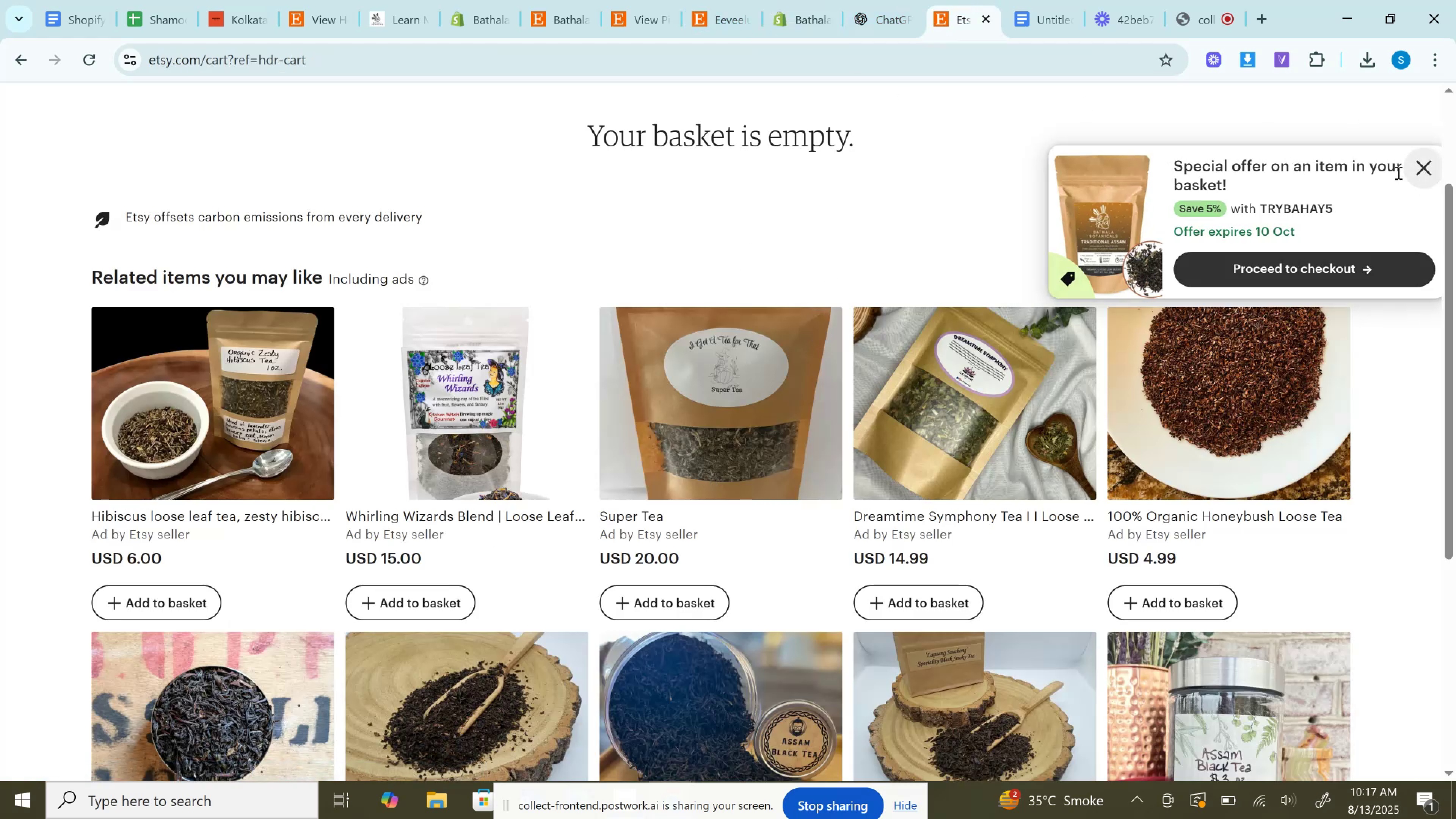 
scroll: coordinate [1397, 178], scroll_direction: up, amount: 9.0
 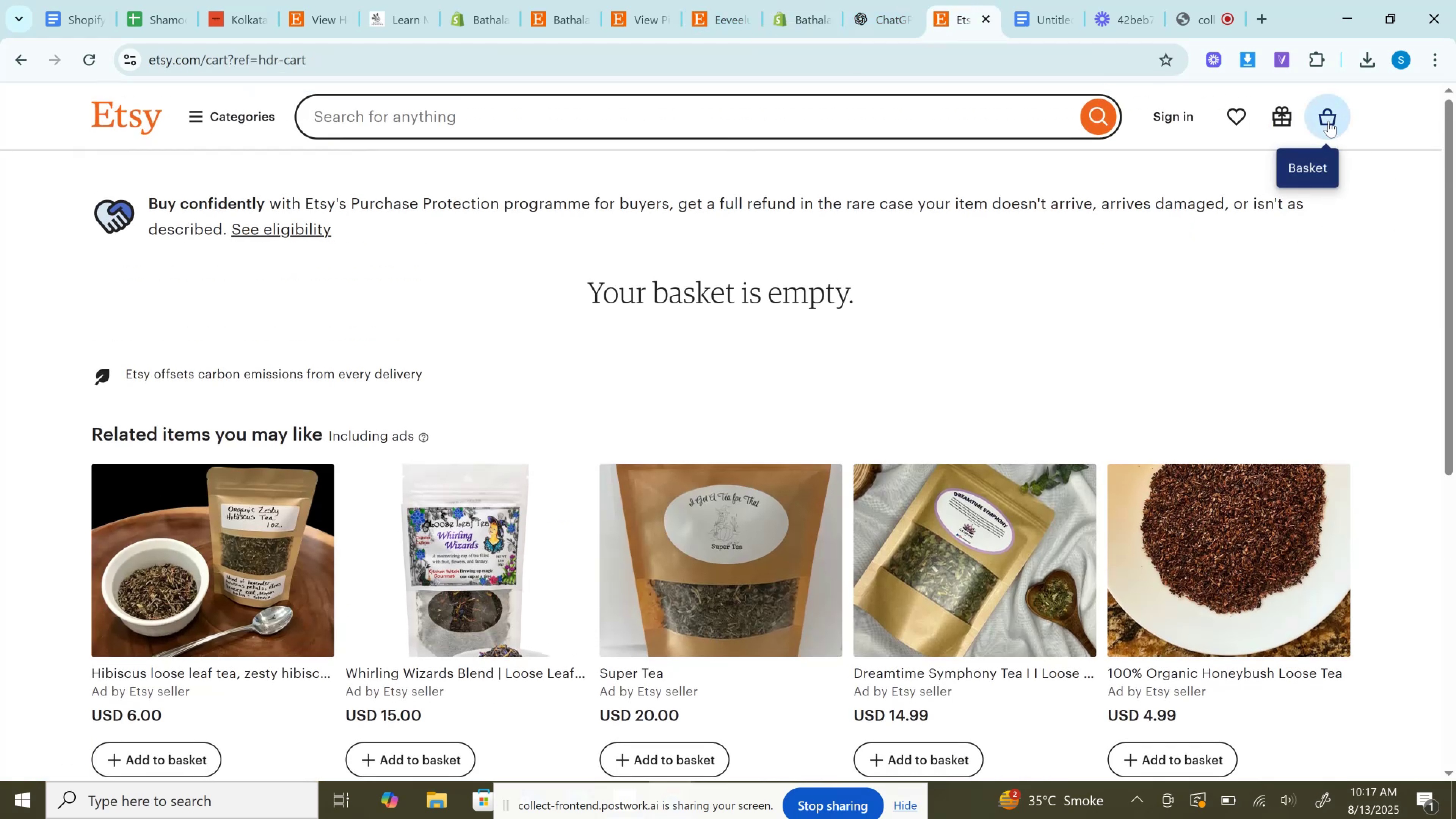 
left_click([1329, 121])
 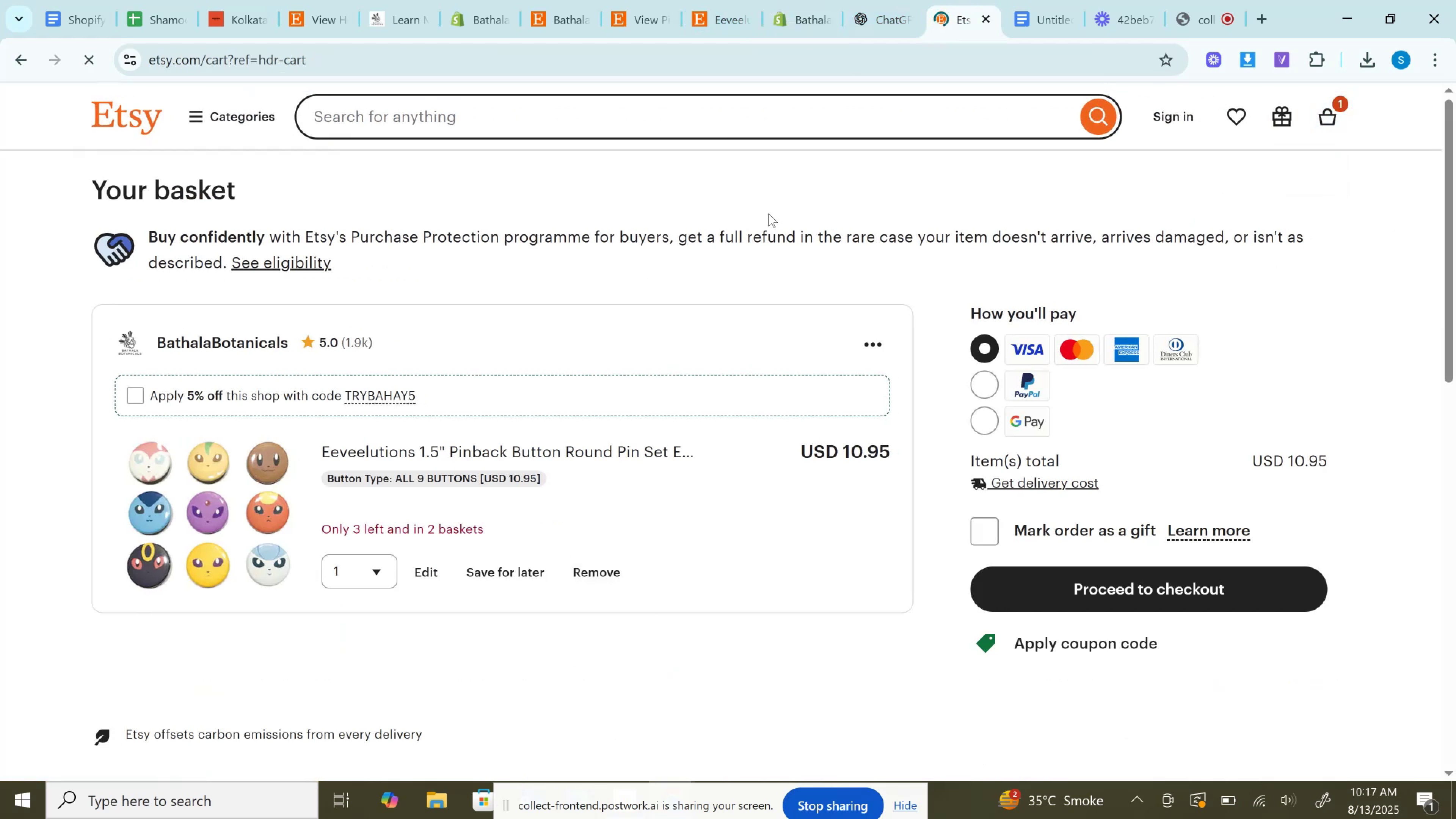 
double_click([866, 446])
 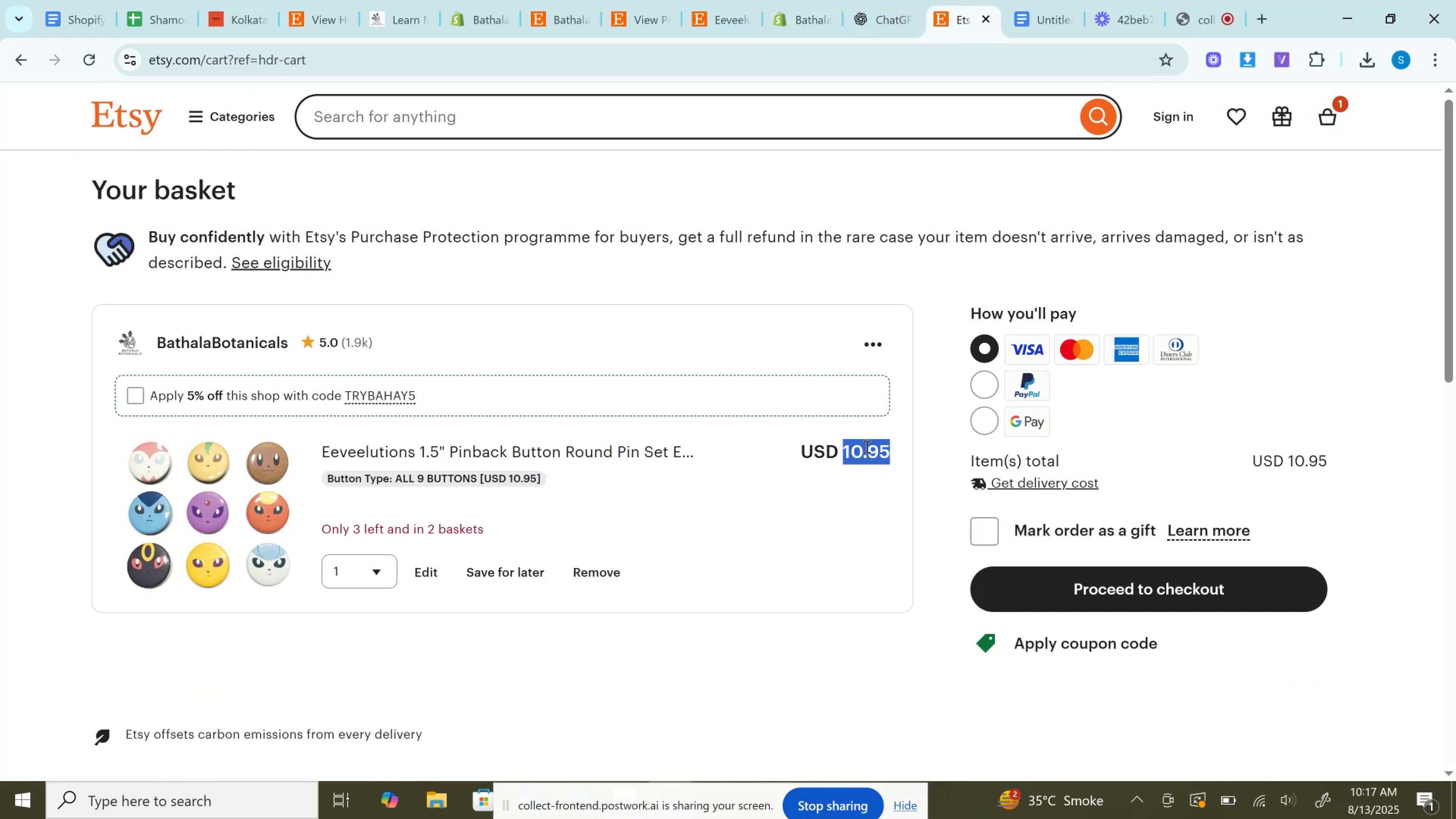 
key(Control+C)
 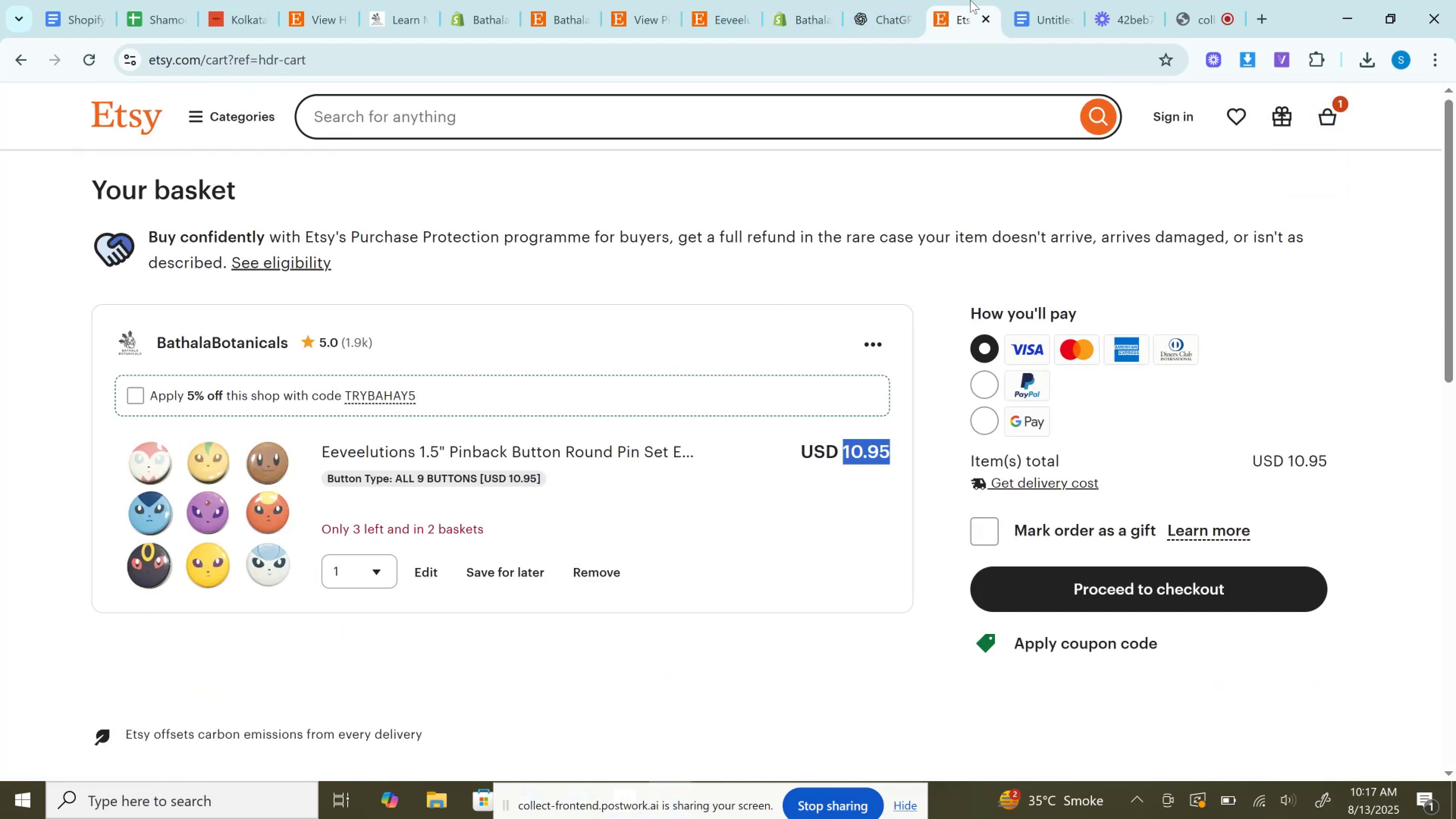 
left_click_drag(start_coordinate=[957, 14], to_coordinate=[797, 0])
 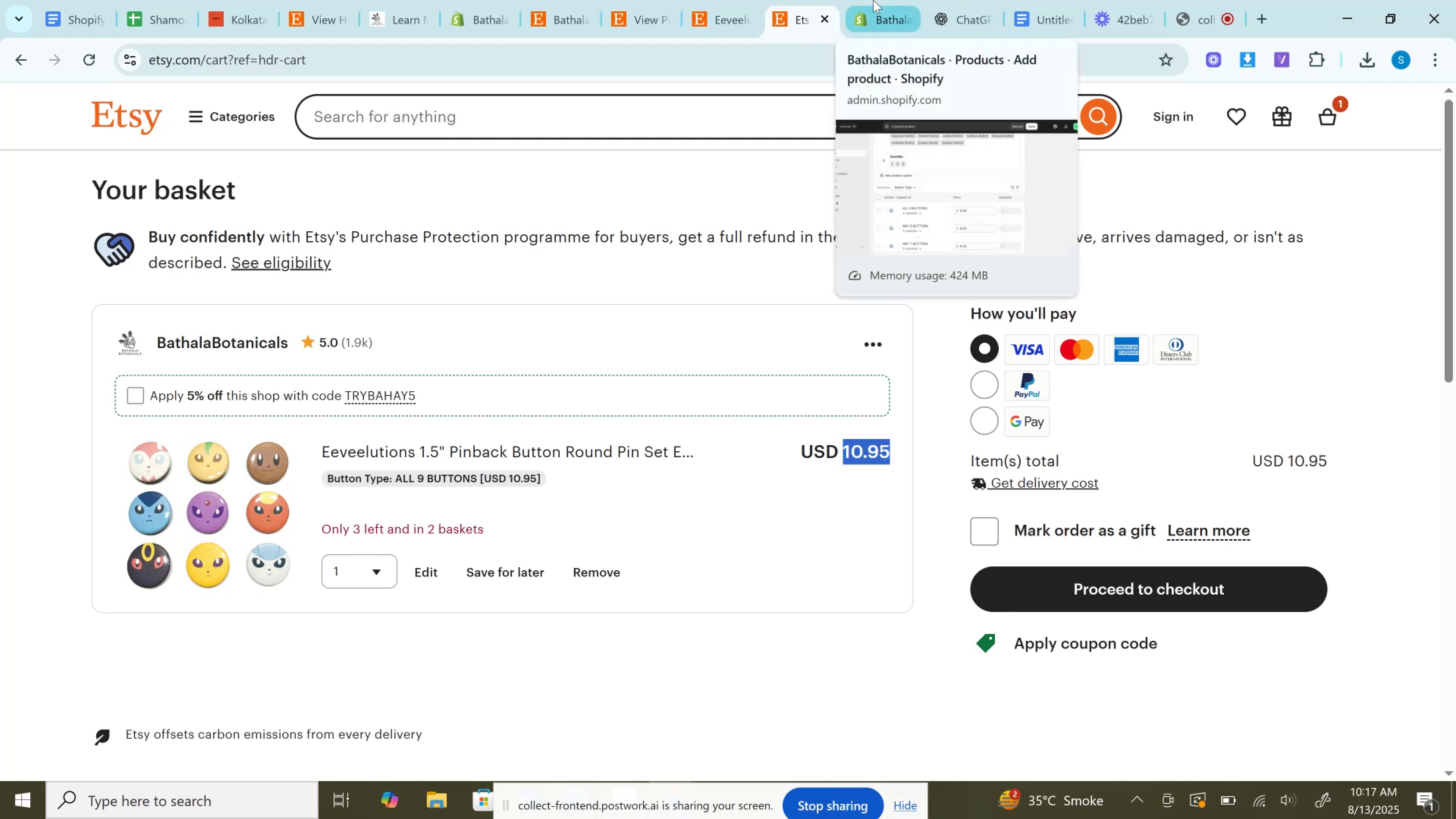 
left_click([873, 0])
 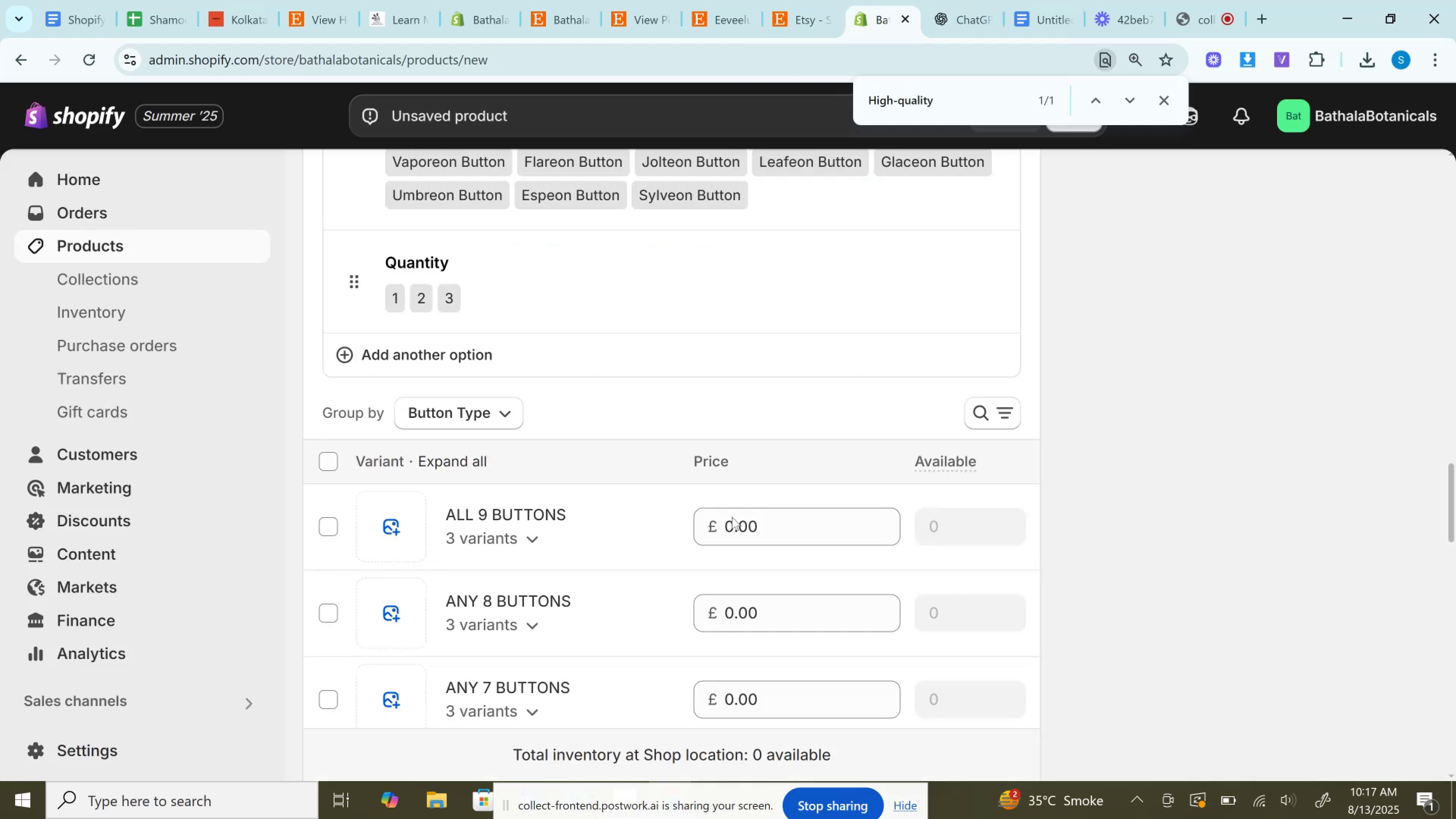 
scroll: coordinate [676, 527], scroll_direction: down, amount: 2.0
 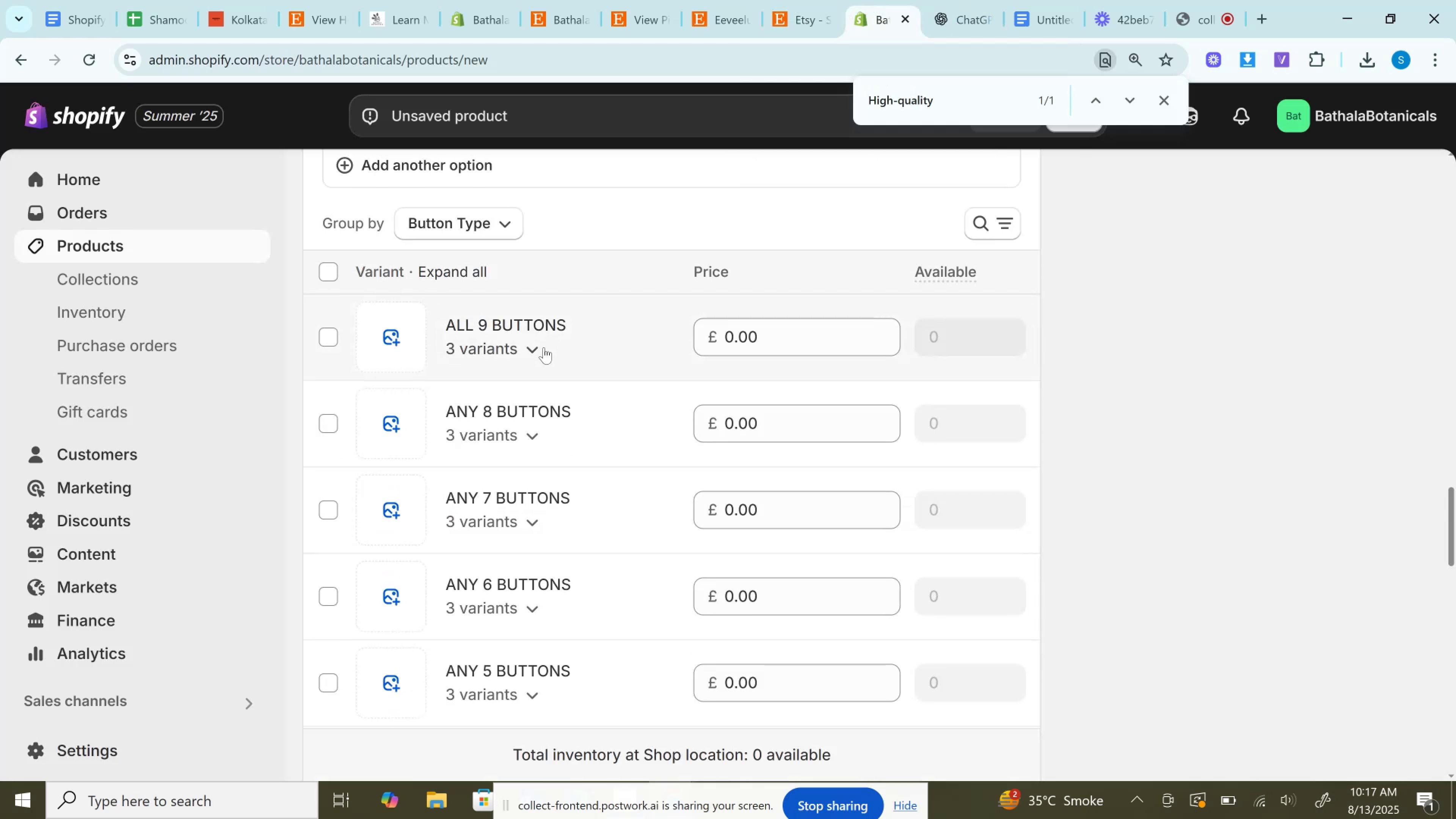 
left_click([544, 347])
 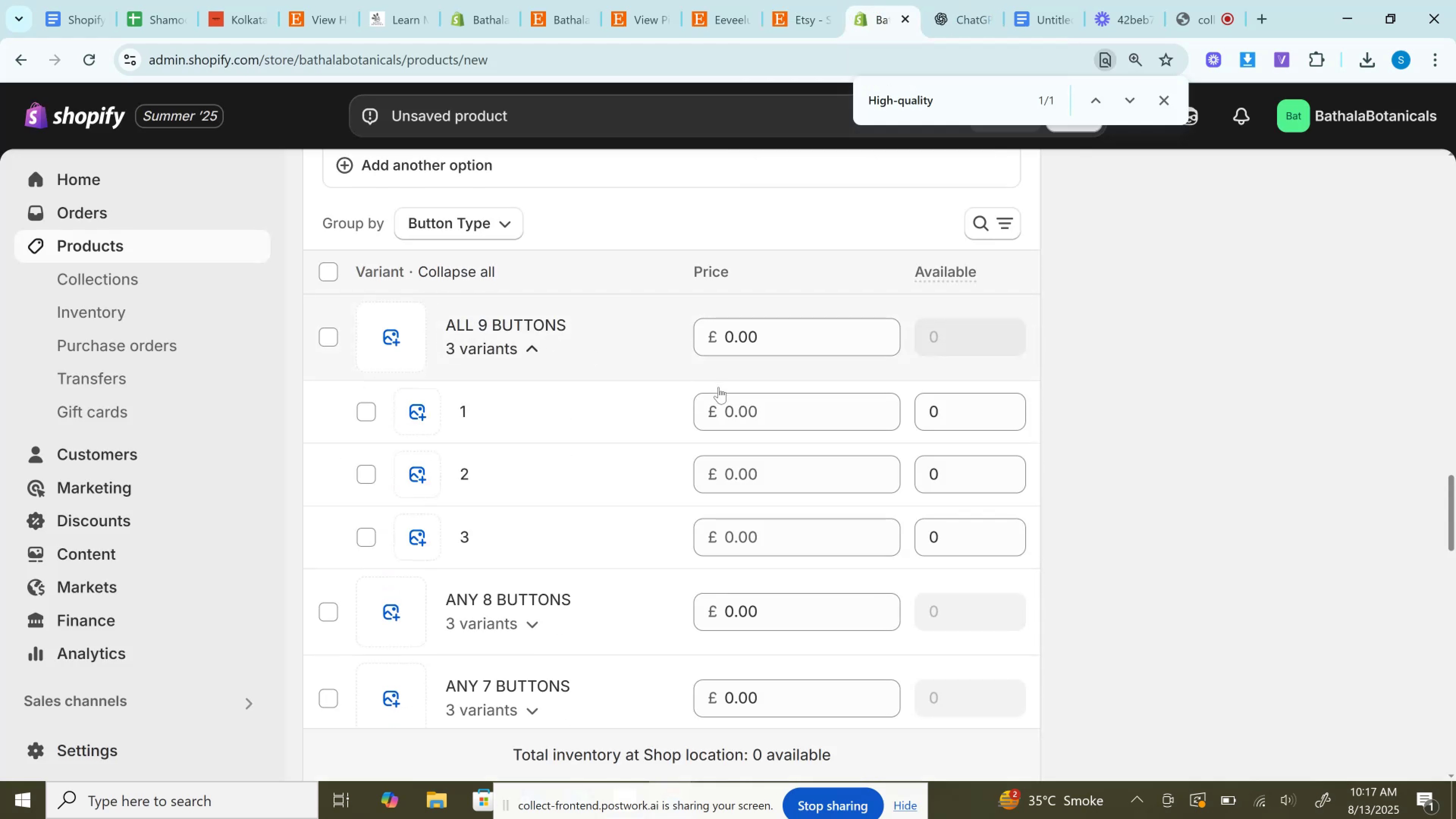 
left_click([734, 408])
 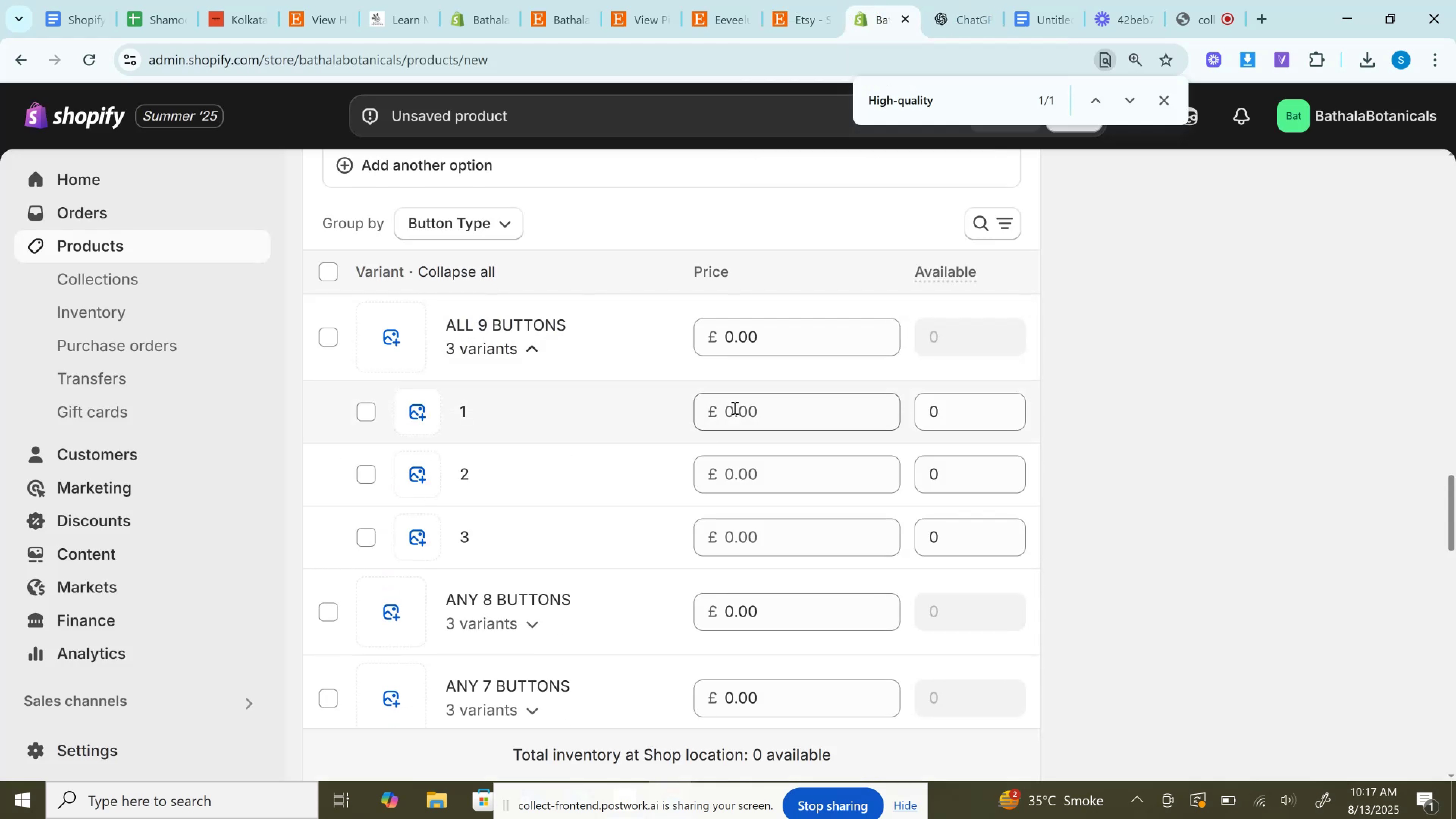 
key(Control+V)
 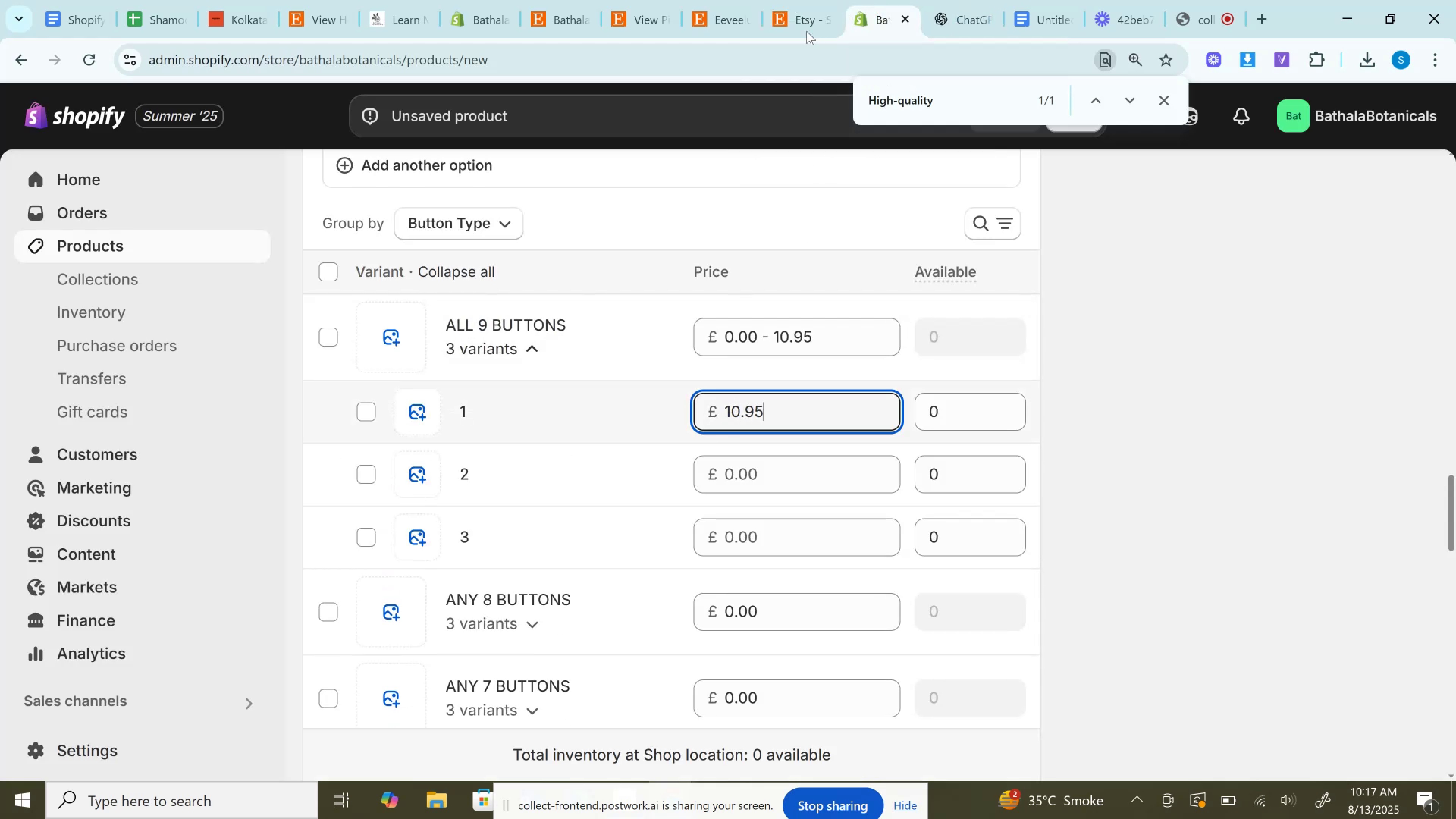 
left_click([789, 0])
 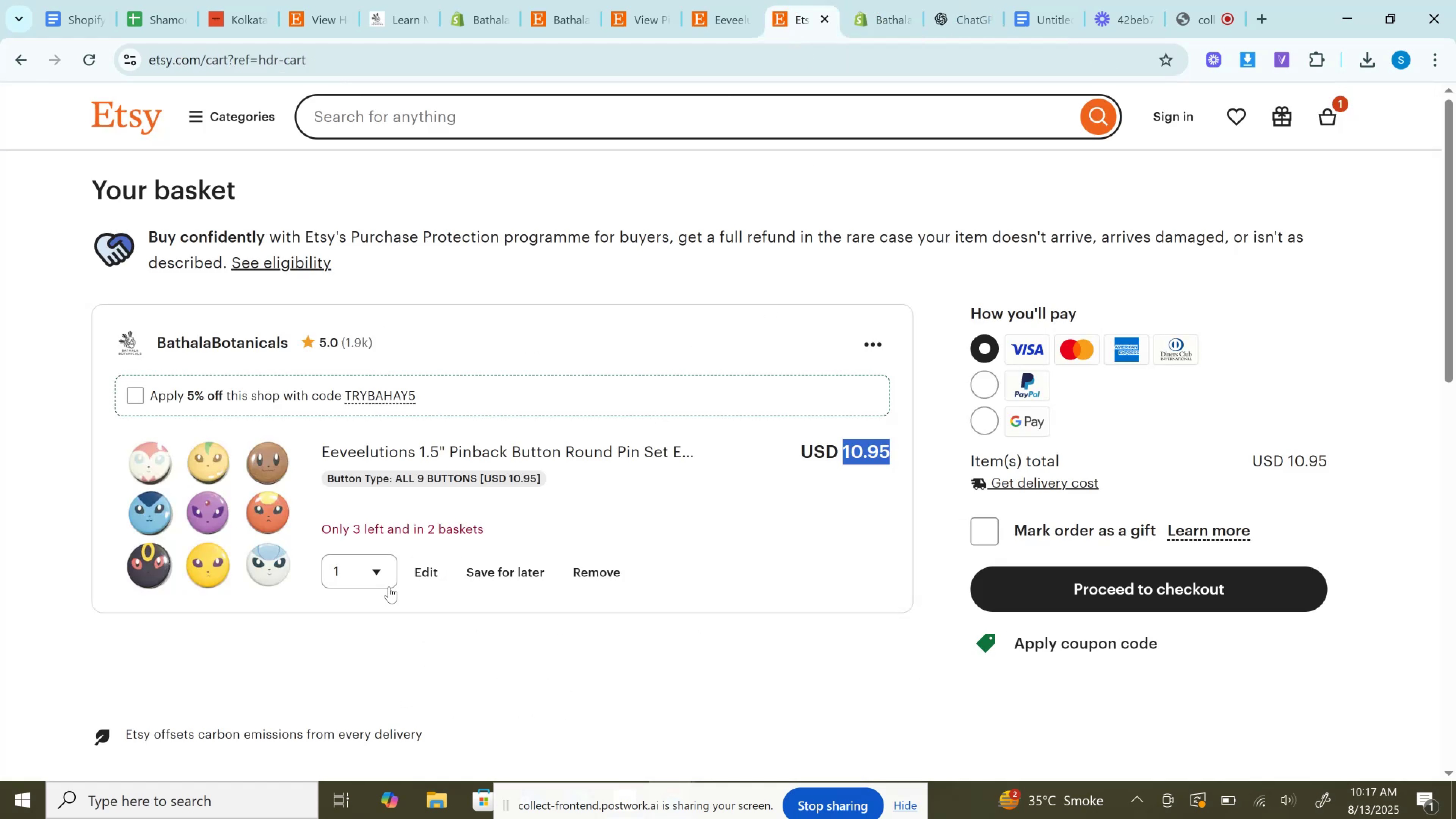 
left_click([370, 568])
 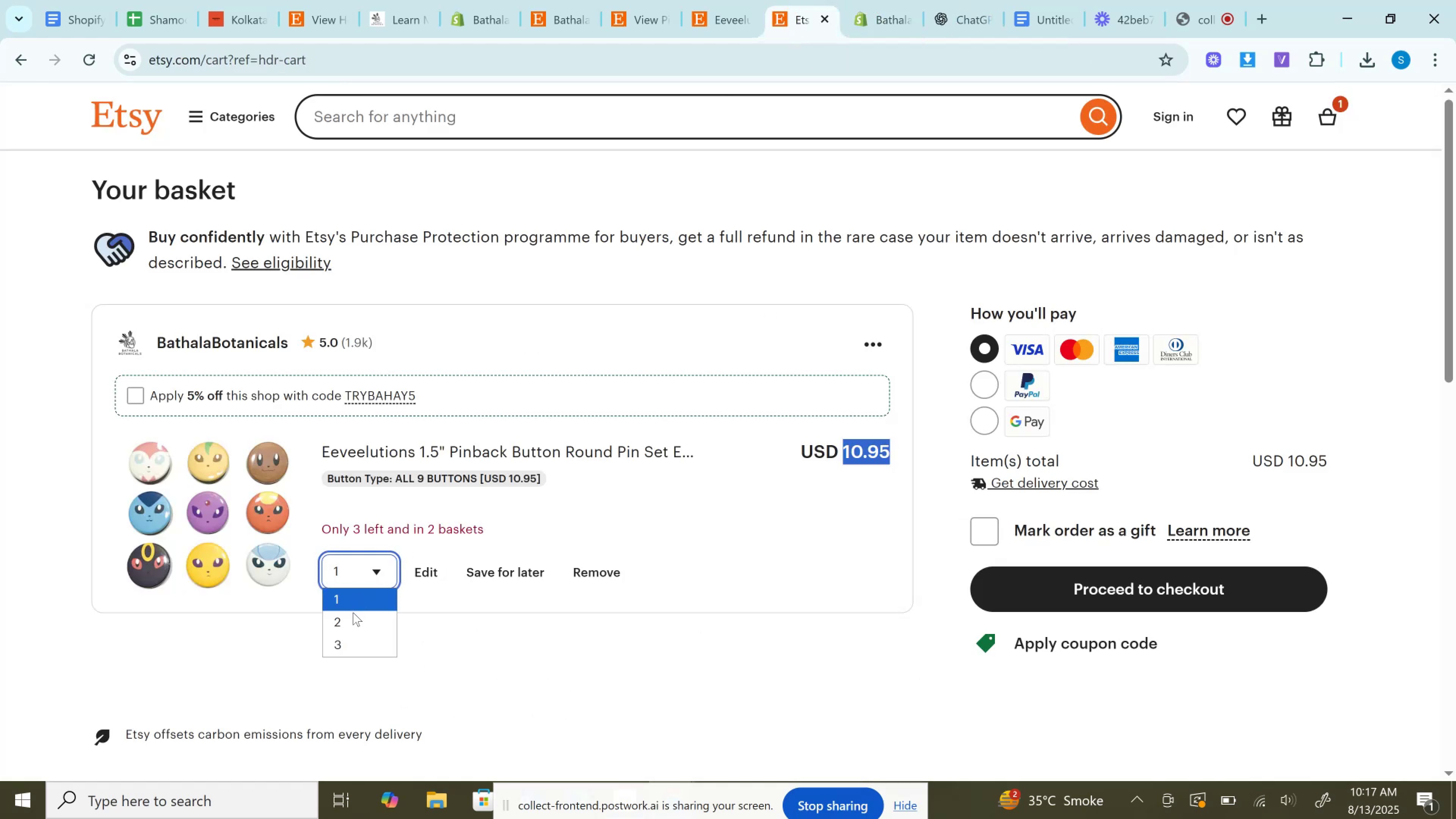 
left_click([353, 618])
 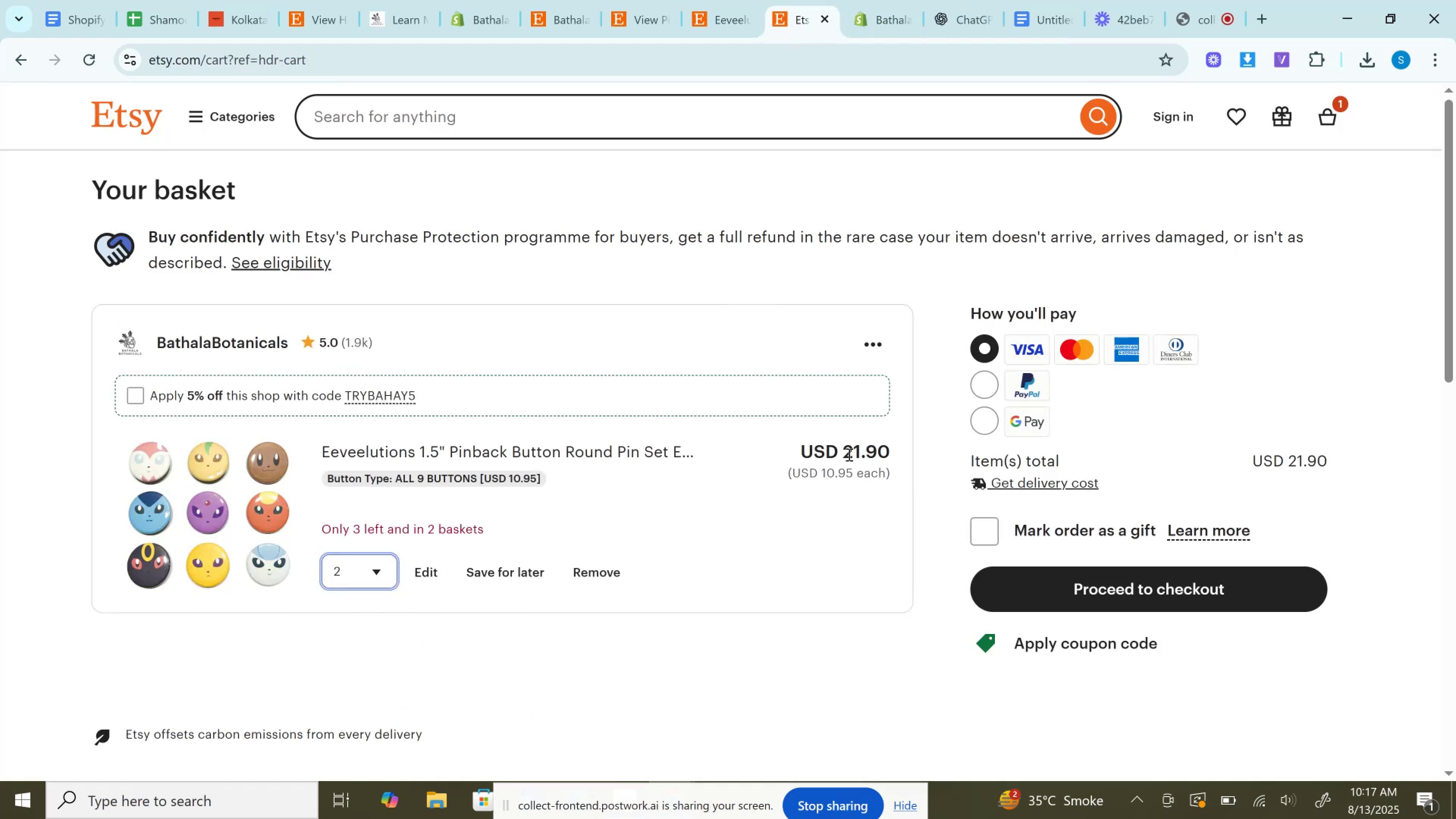 
double_click([848, 454])
 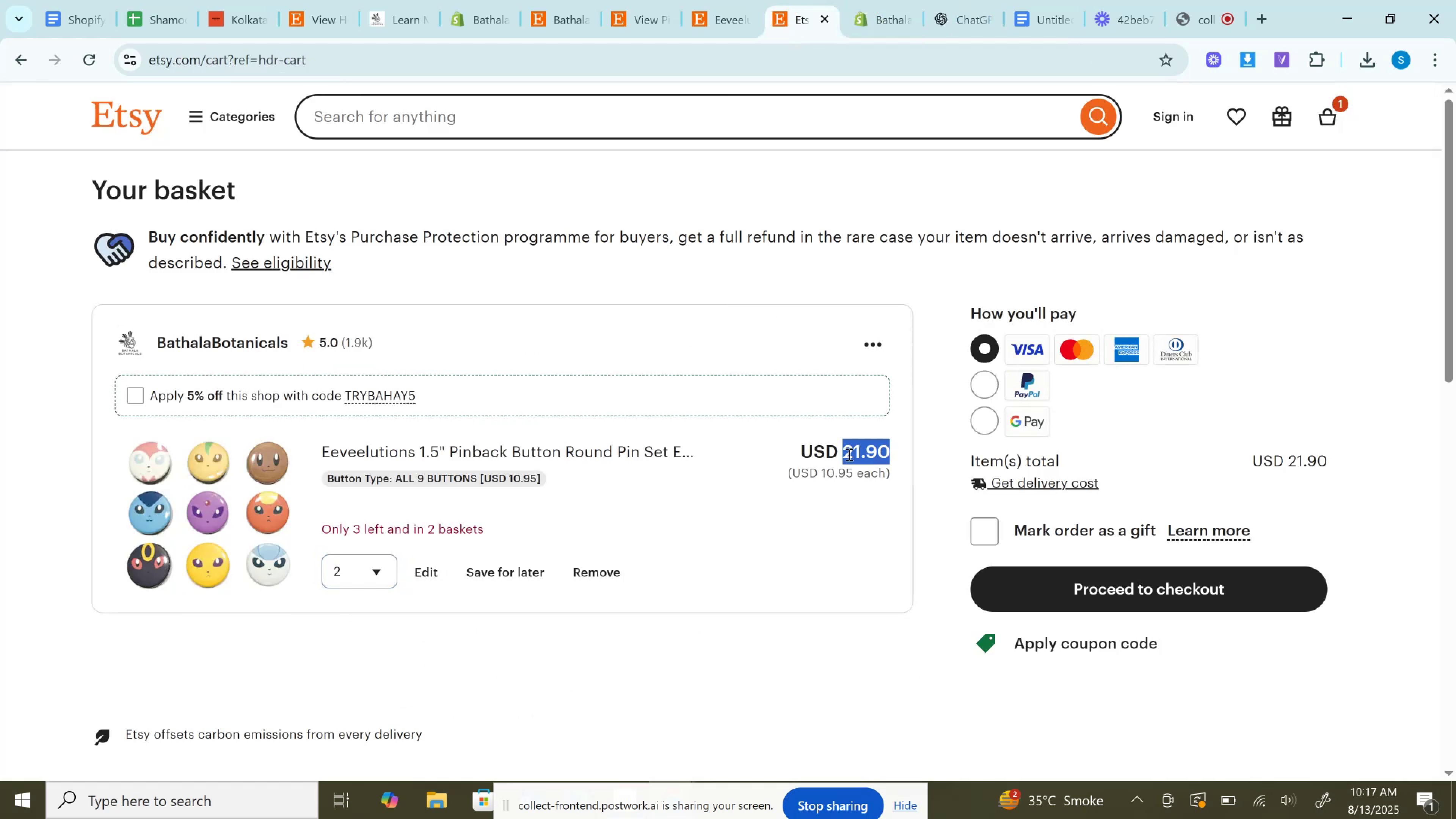 
key(Control+C)
 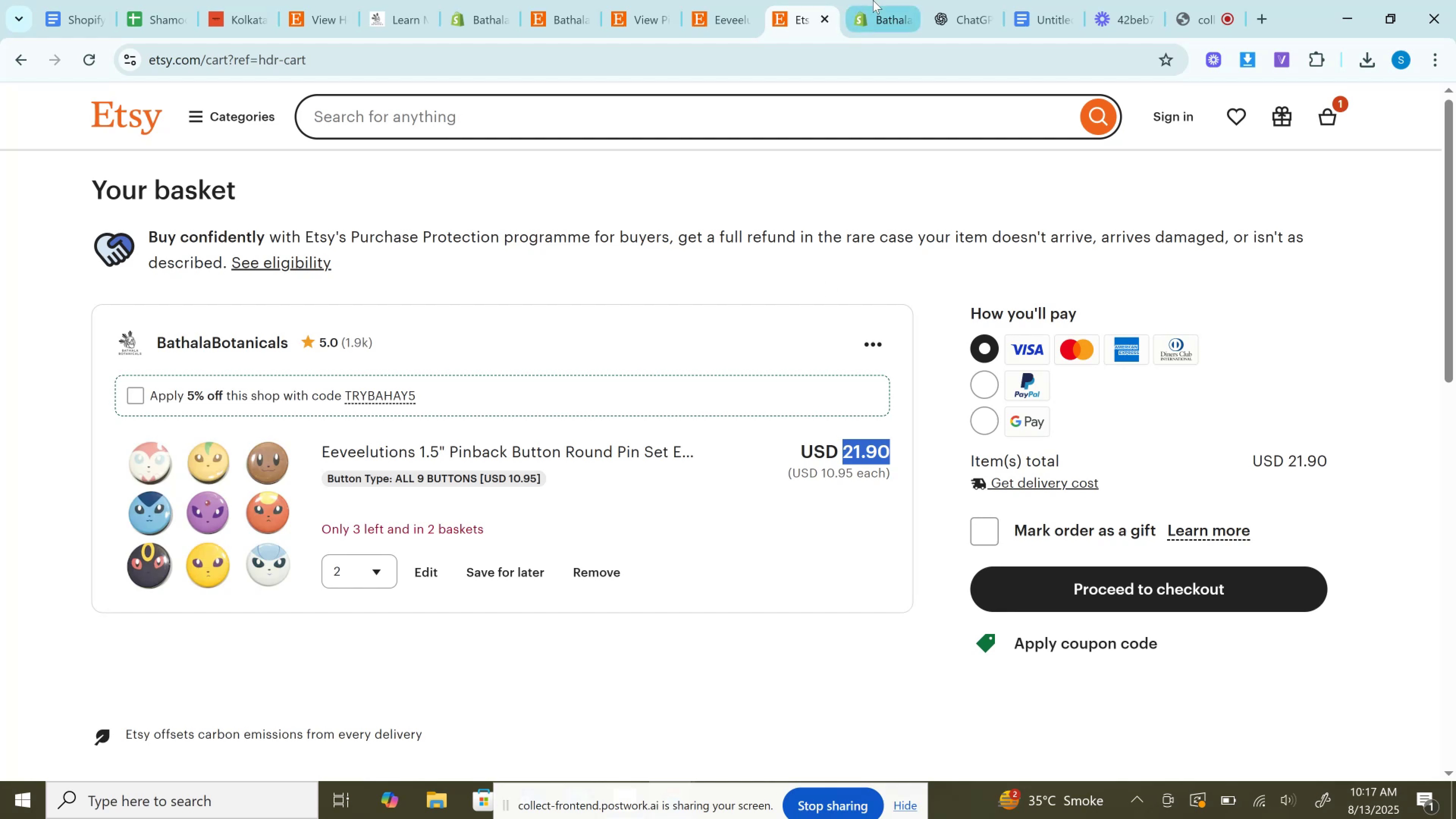 
left_click([873, 0])
 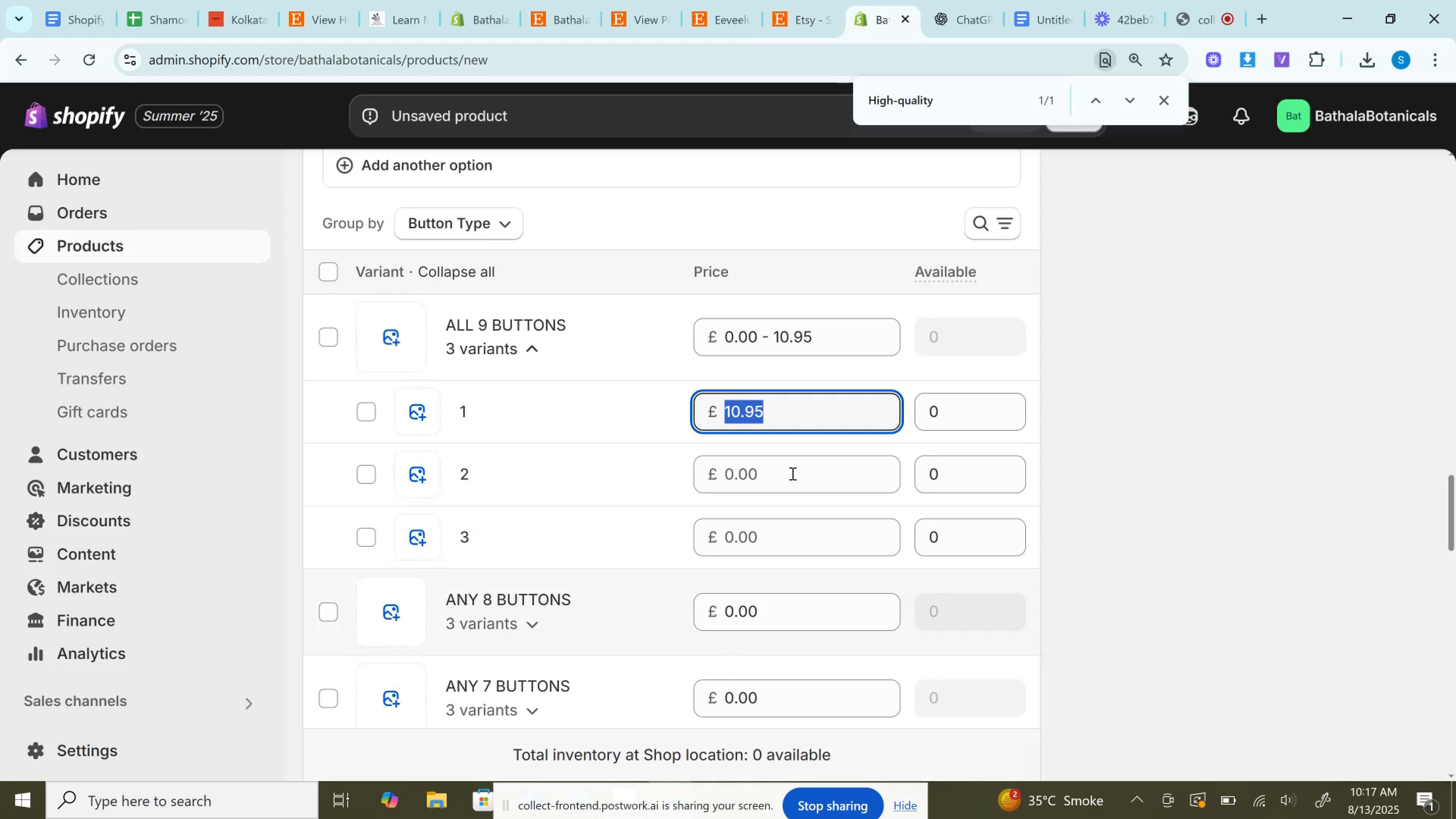 
left_click([799, 463])
 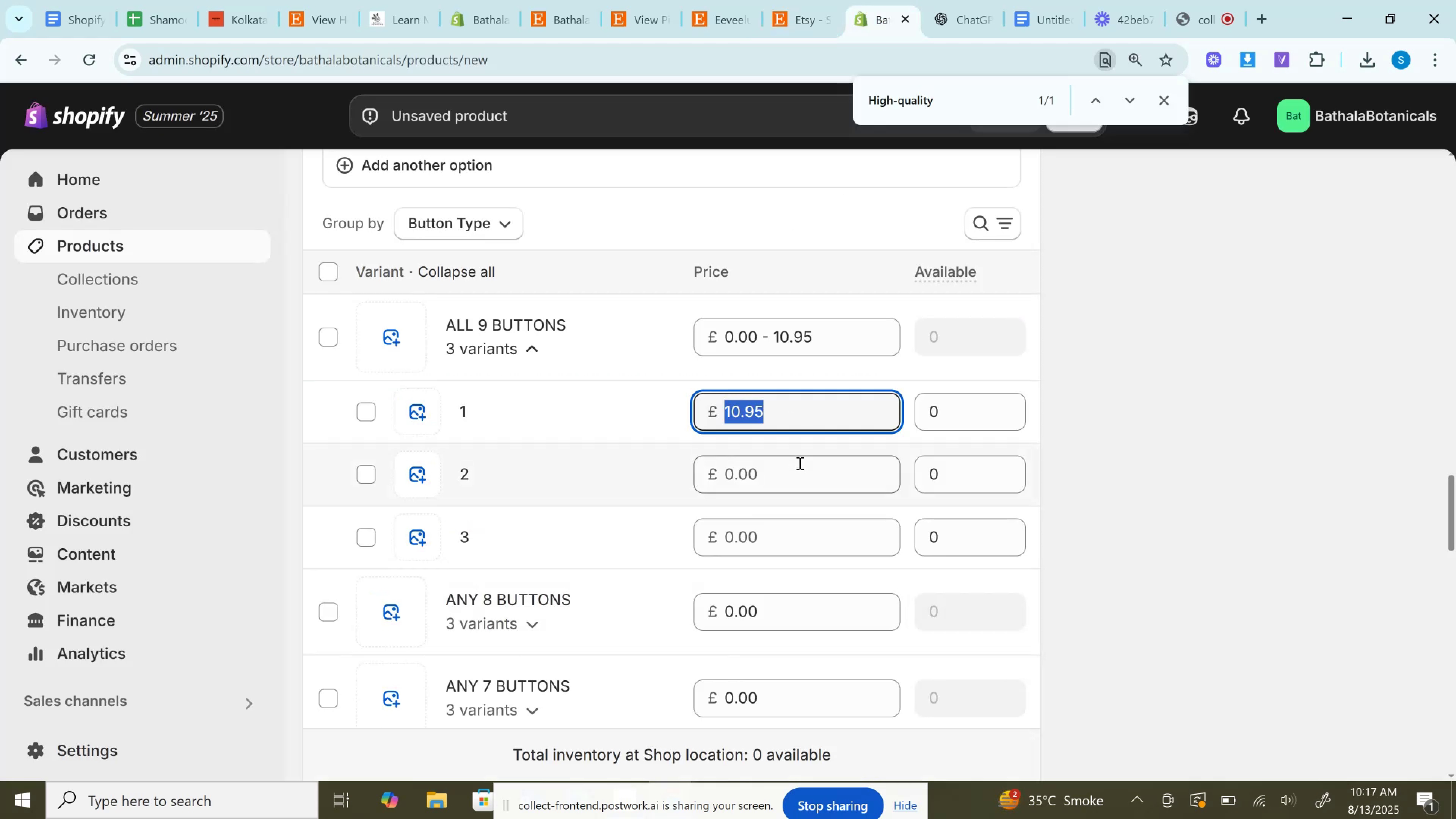 
key(Control+V)
 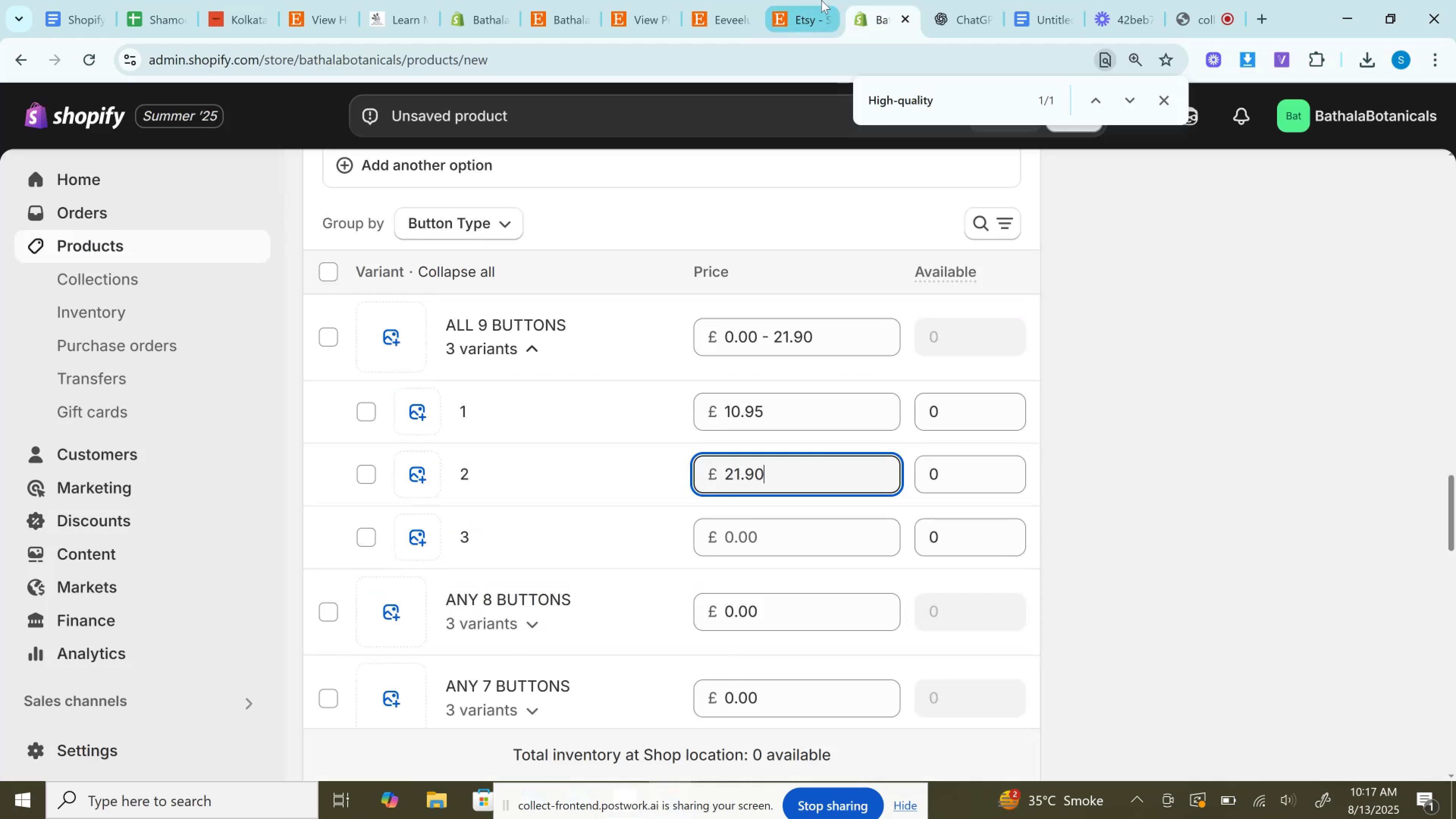 
left_click([821, 0])
 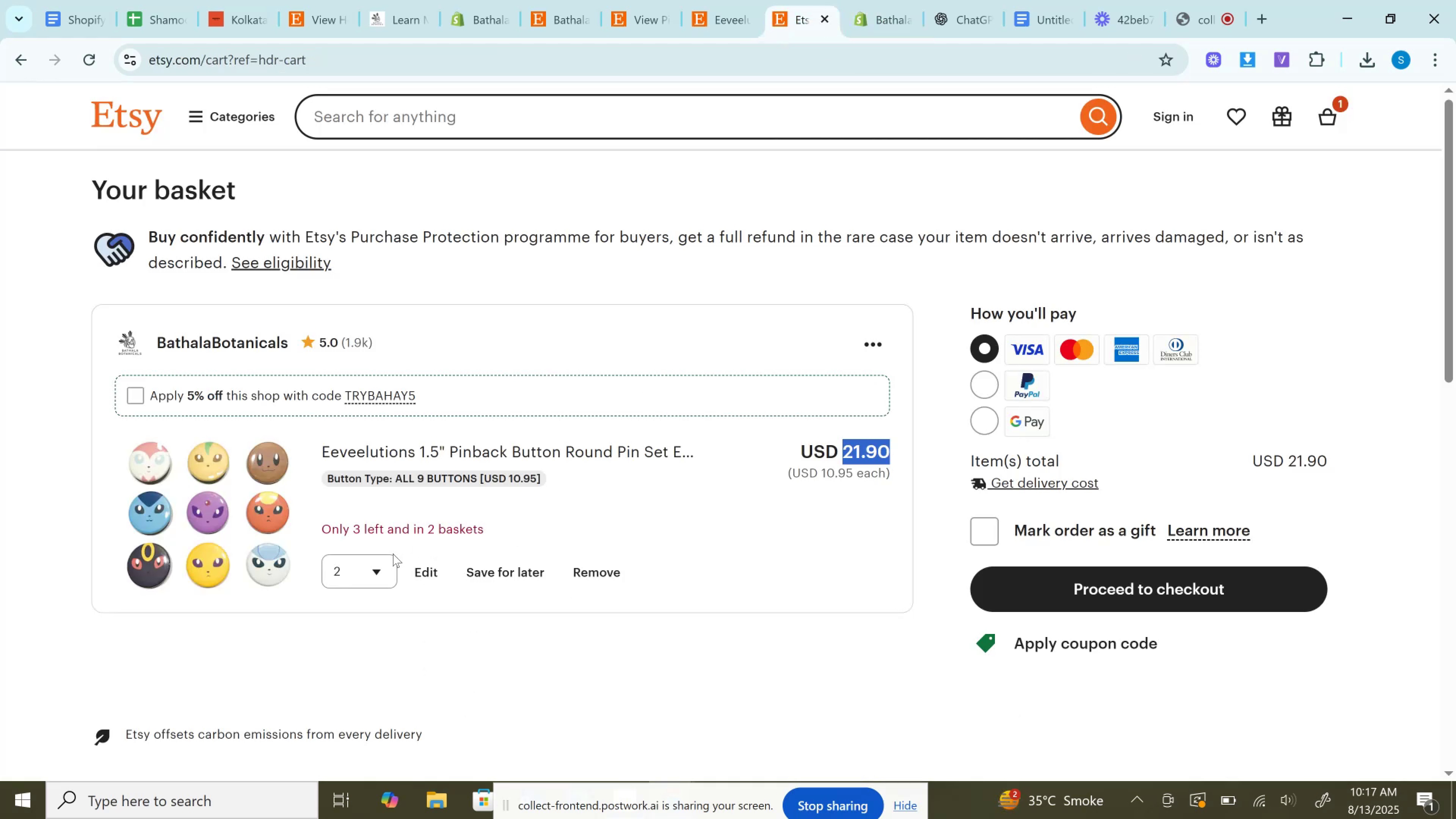 
left_click([381, 568])
 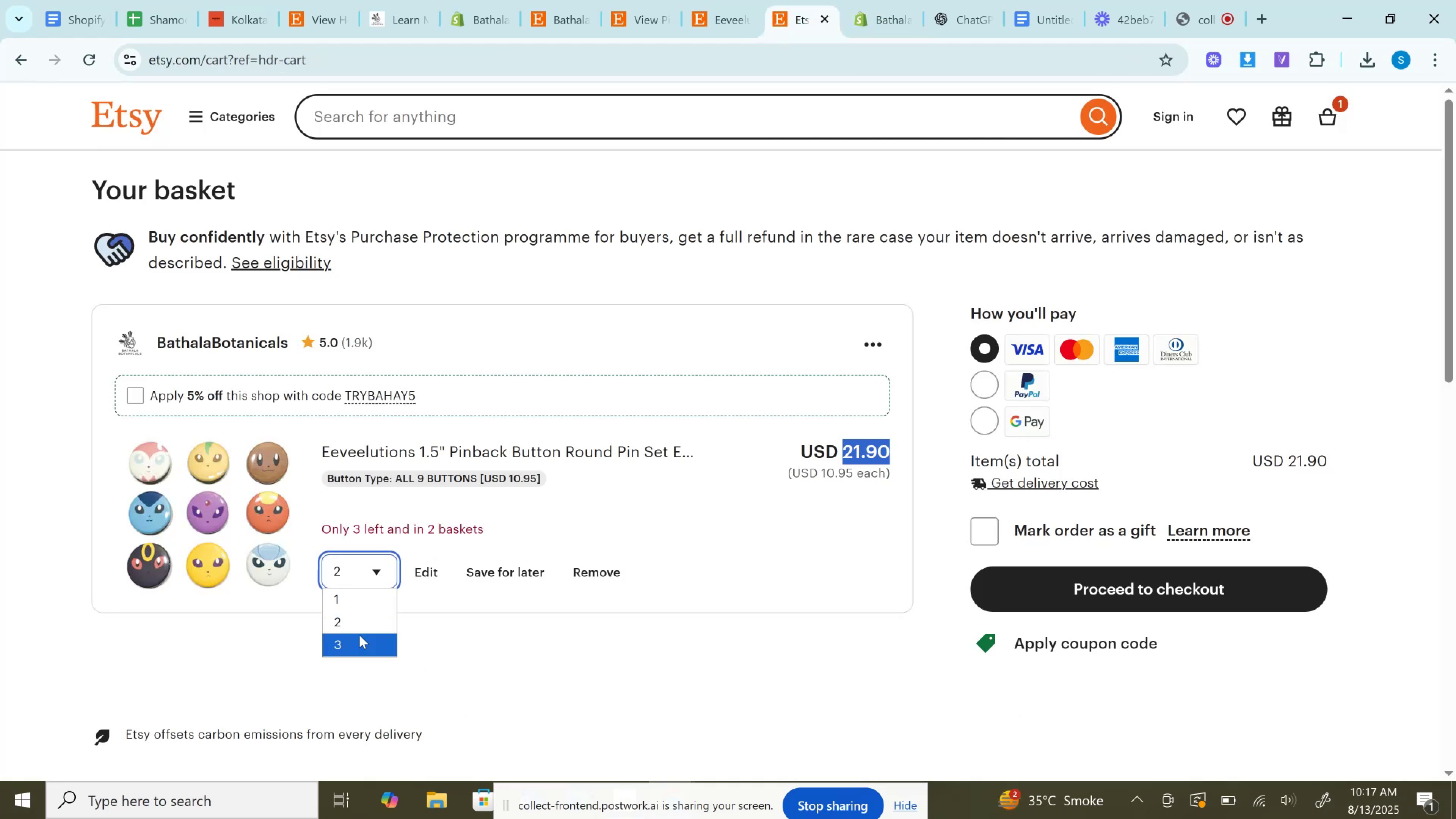 
left_click([358, 641])
 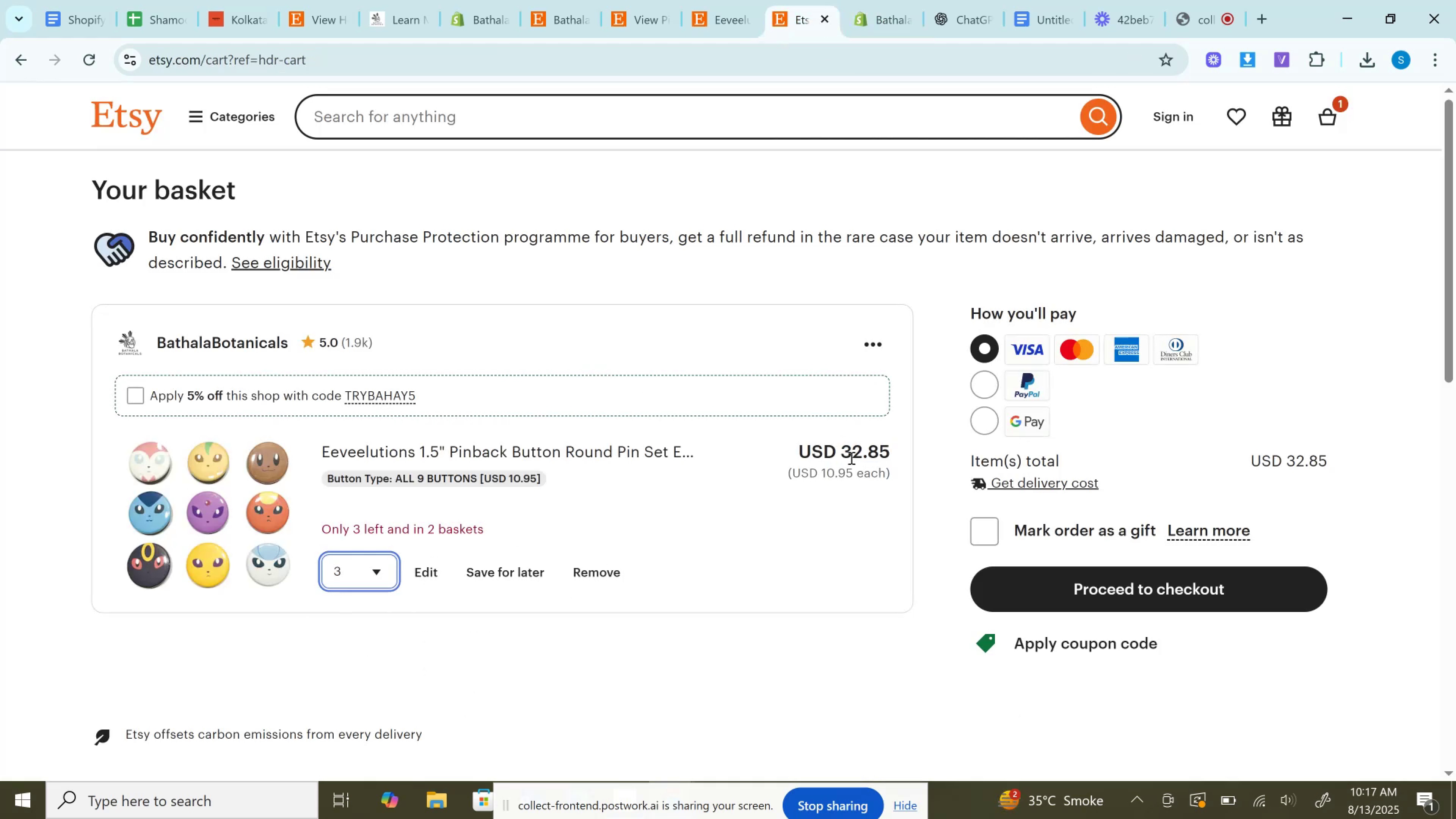 
double_click([850, 458])
 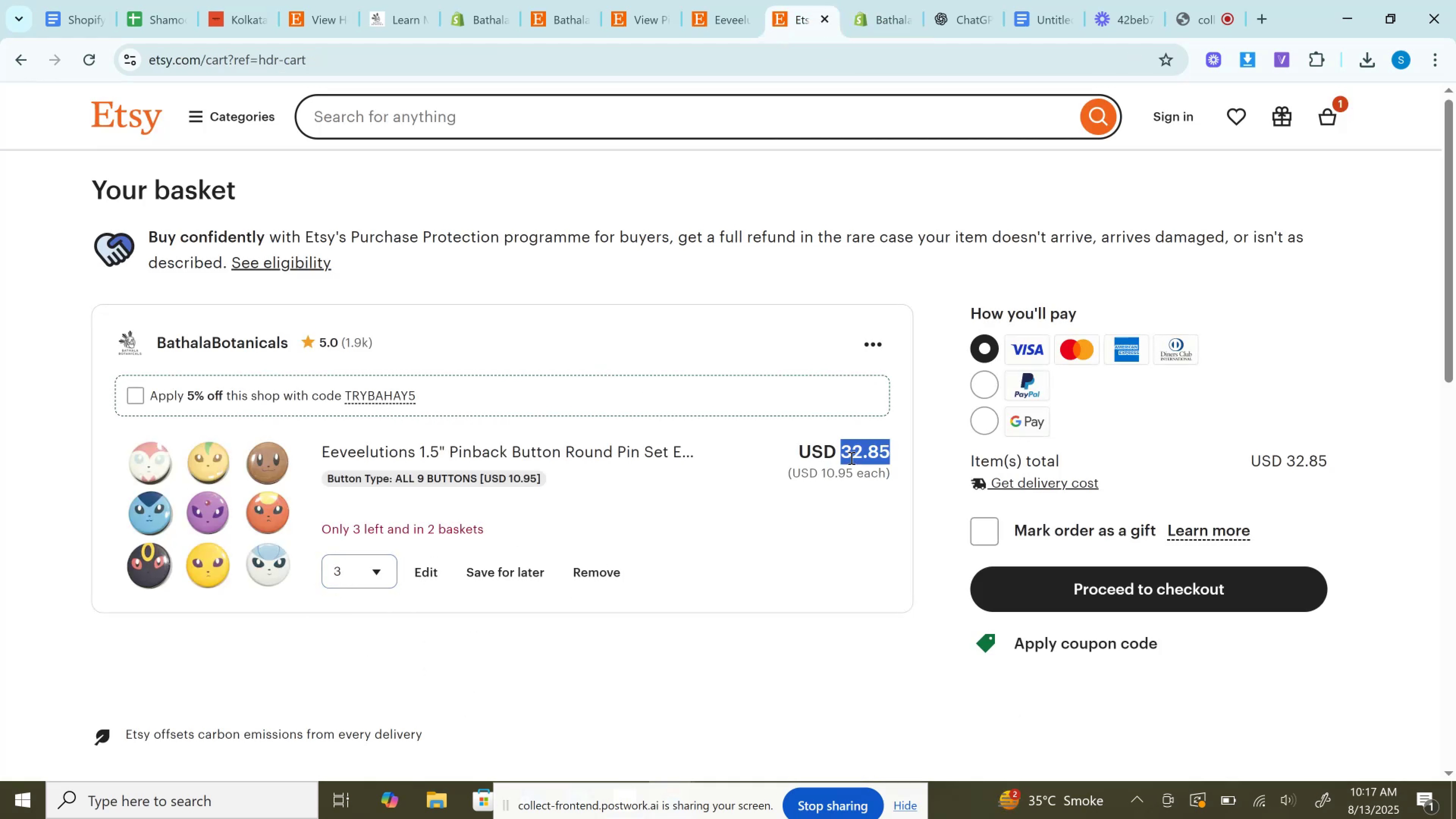 
key(Control+C)
 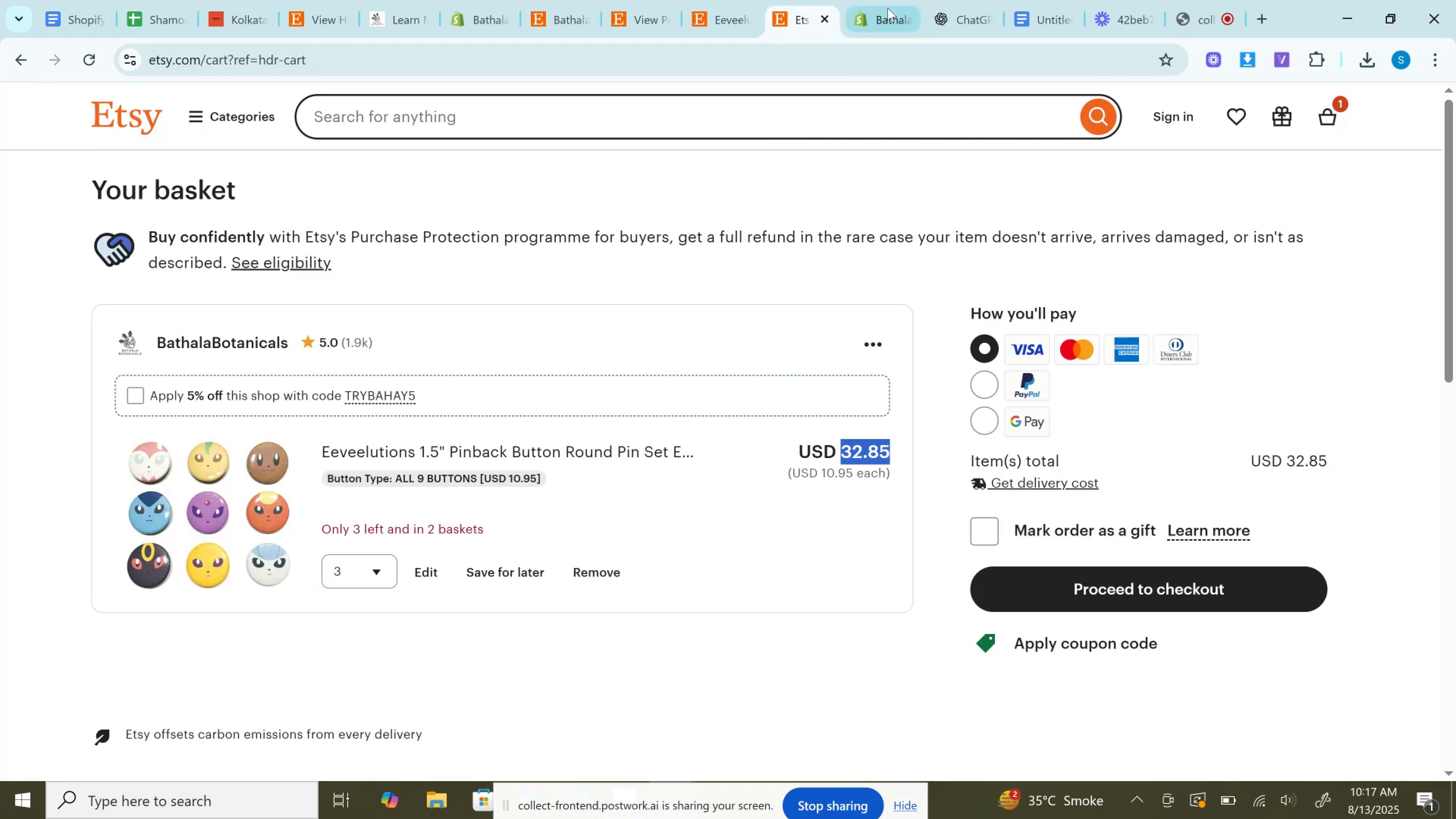 
left_click([888, 6])
 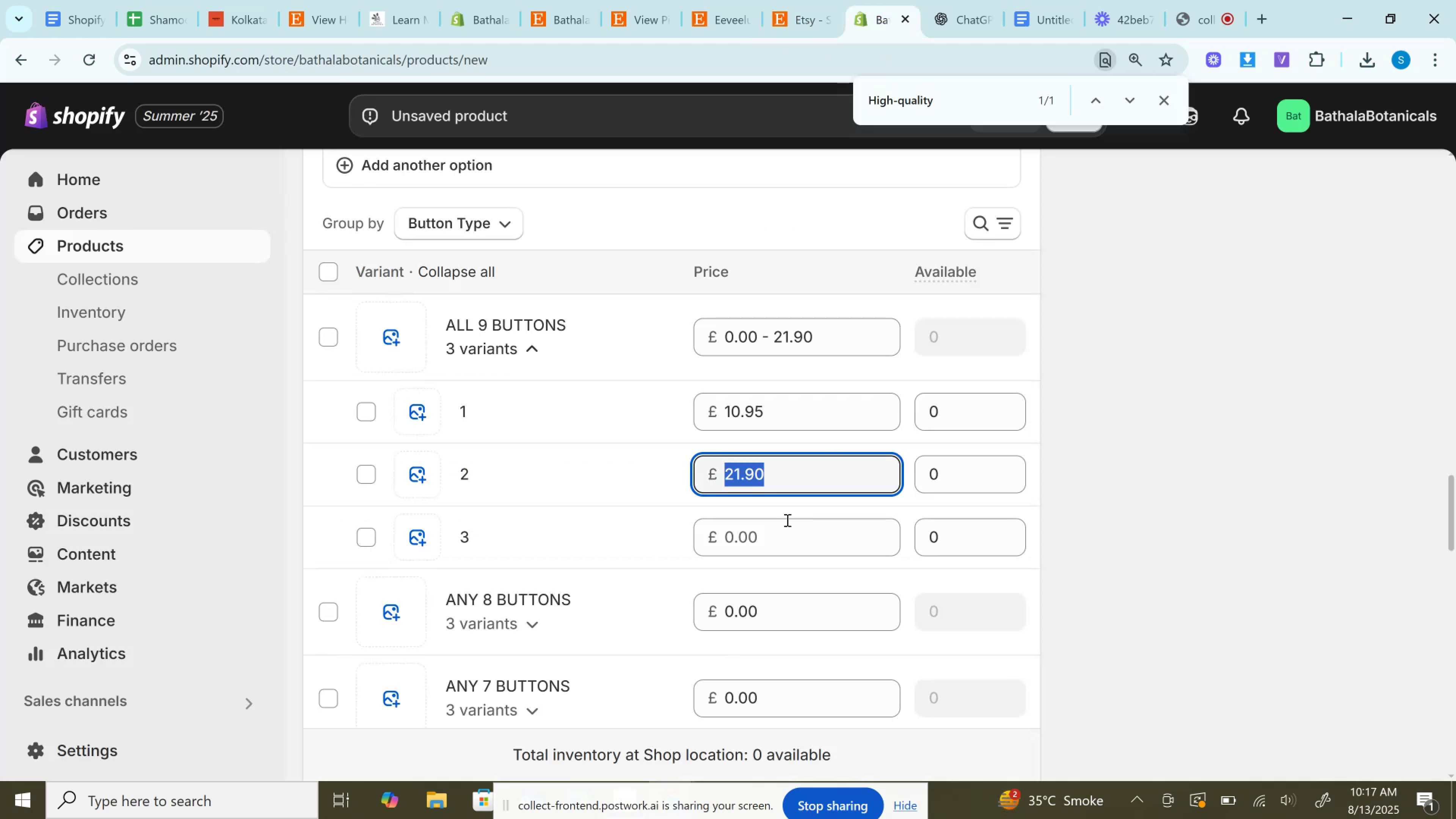 
key(Control+V)
 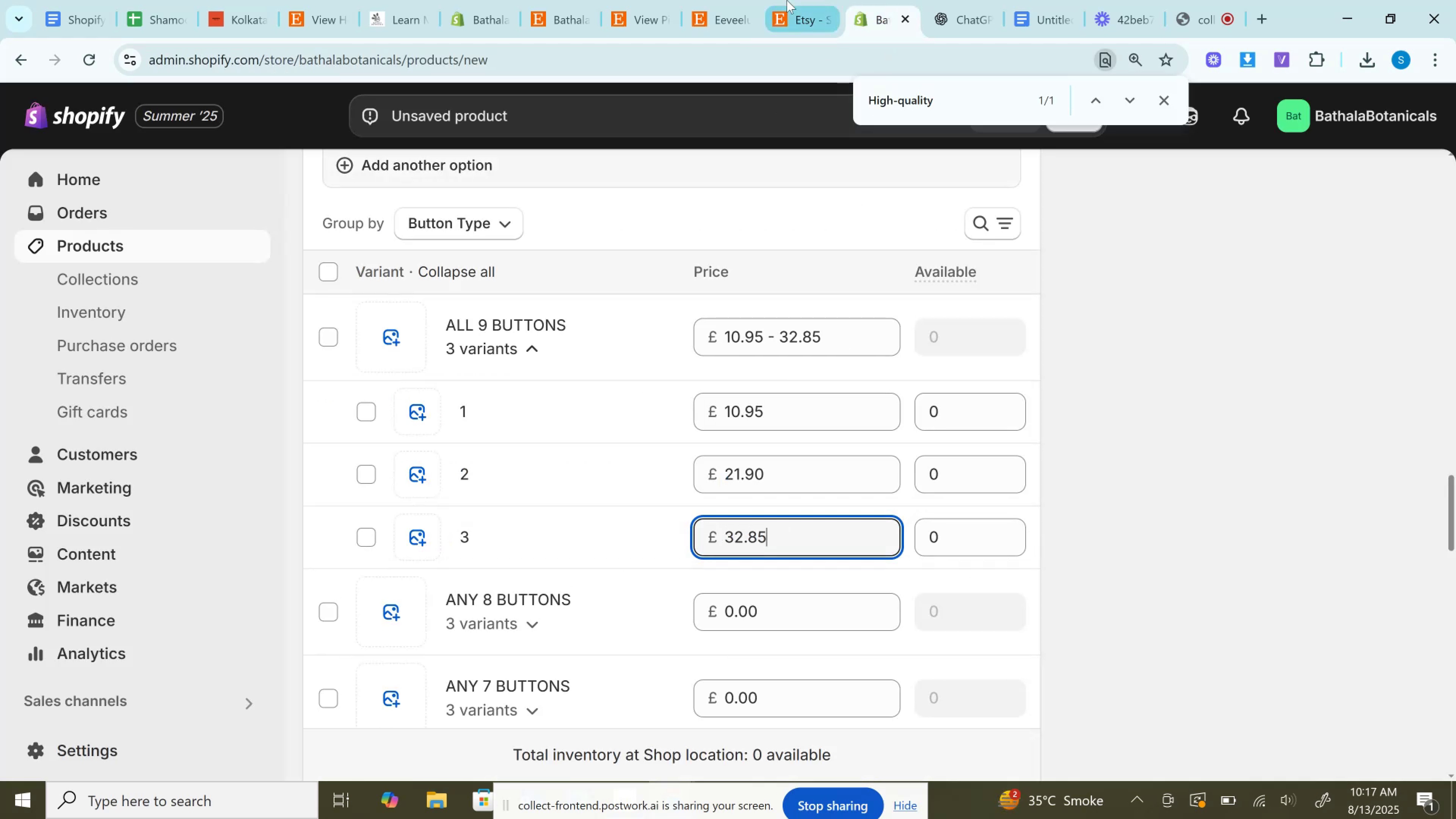 
left_click([793, 0])
 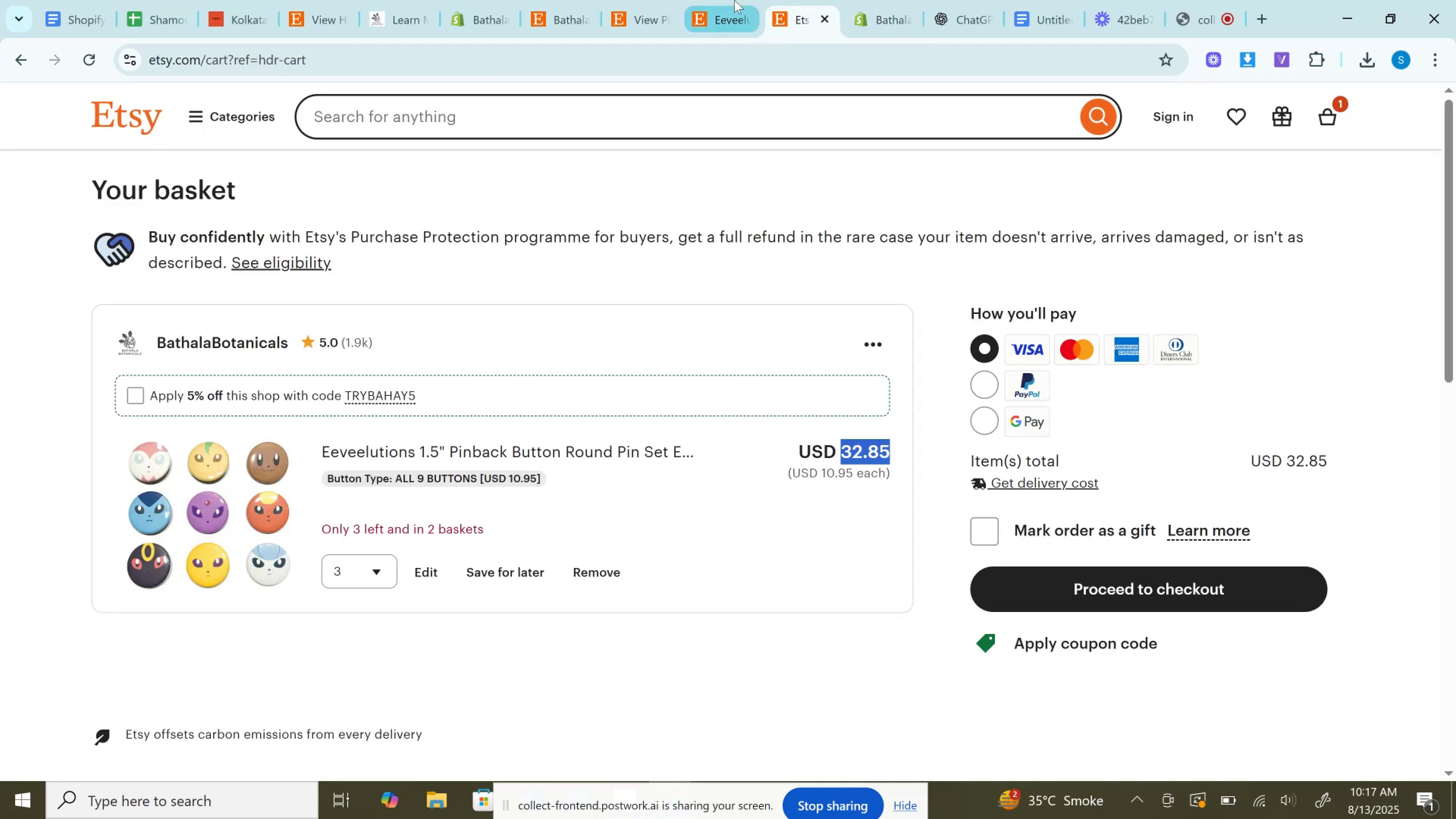 
left_click([734, 0])
 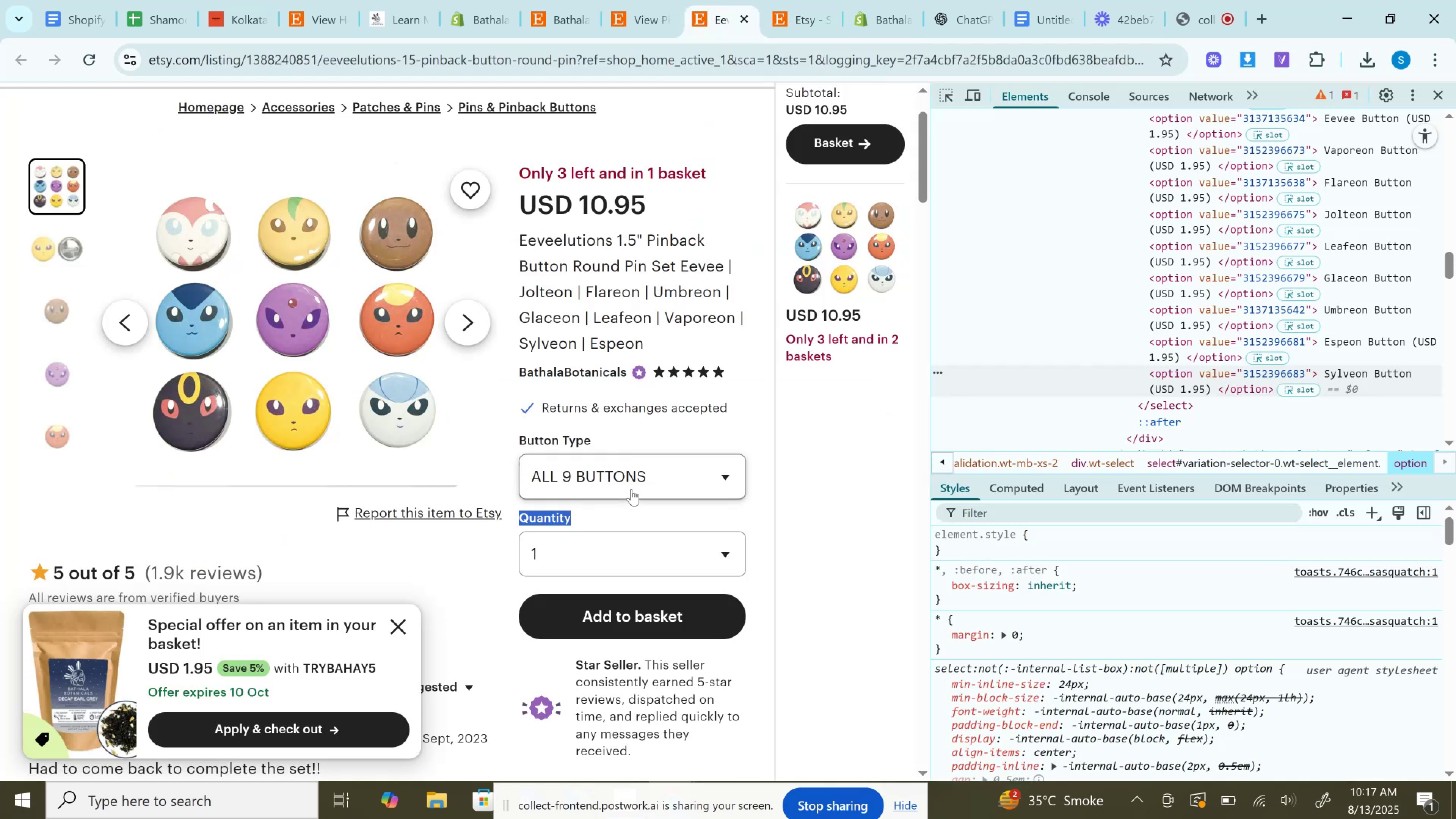 
left_click([630, 475])
 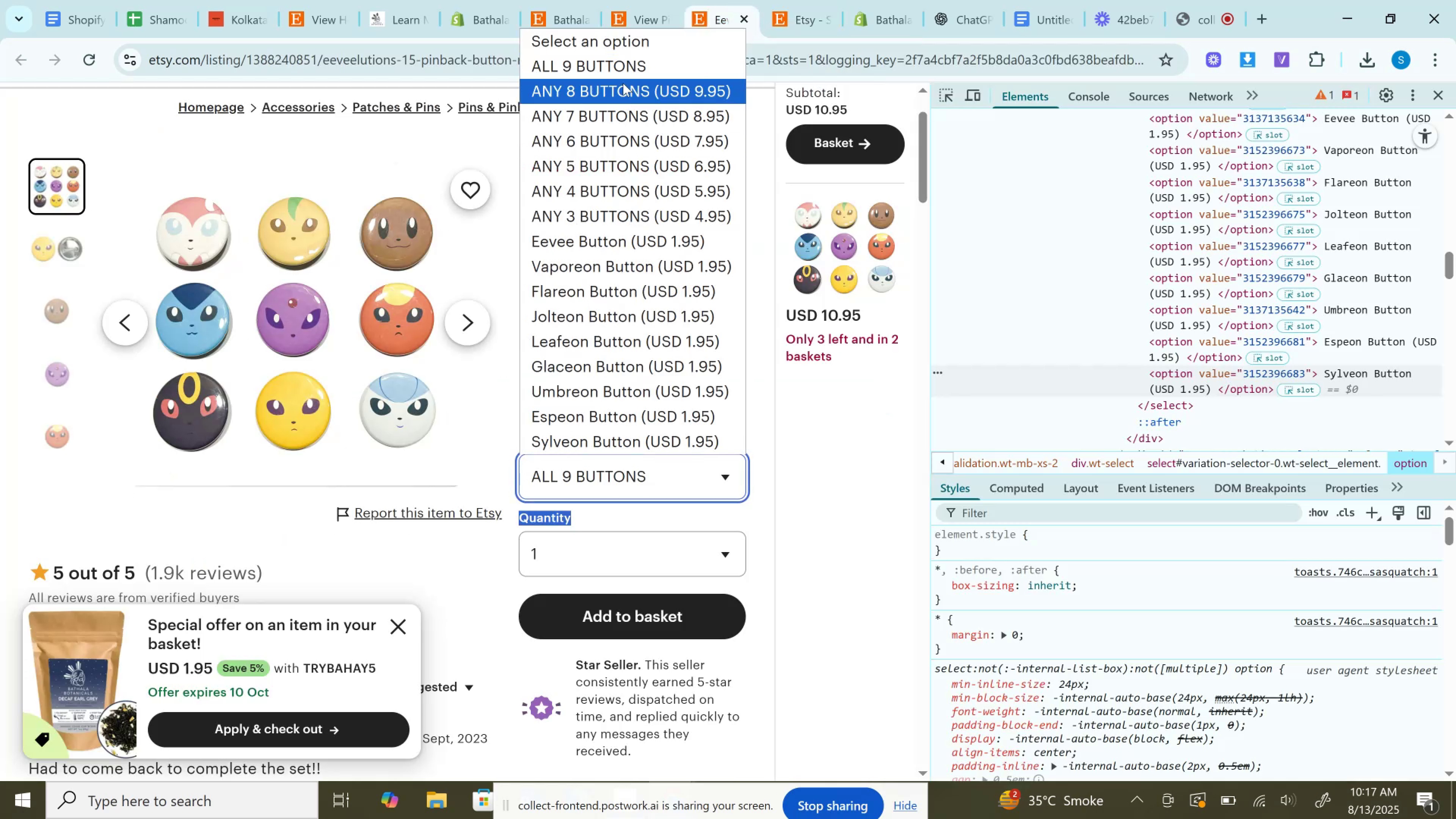 
left_click([623, 83])
 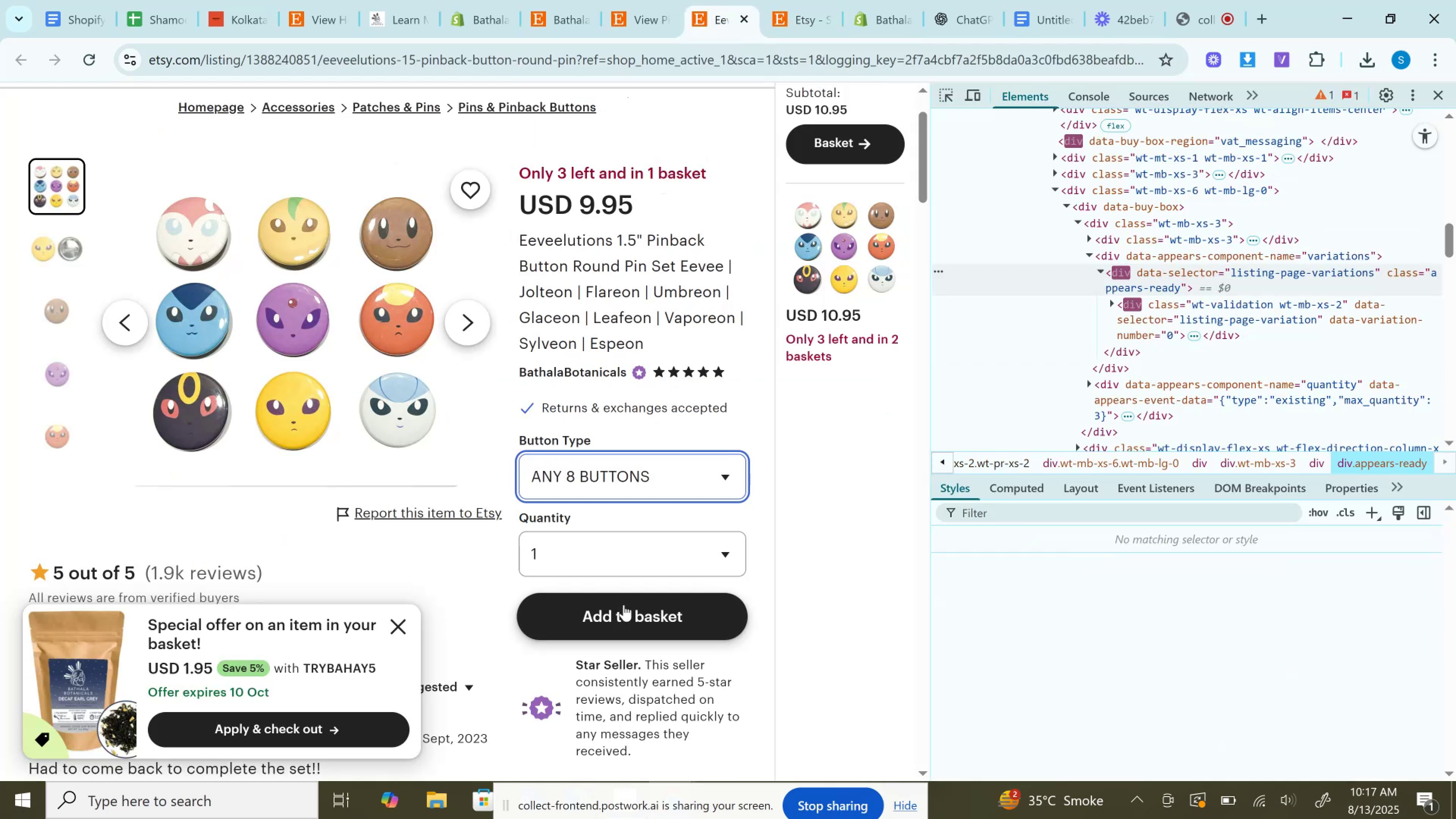 
left_click([624, 605])
 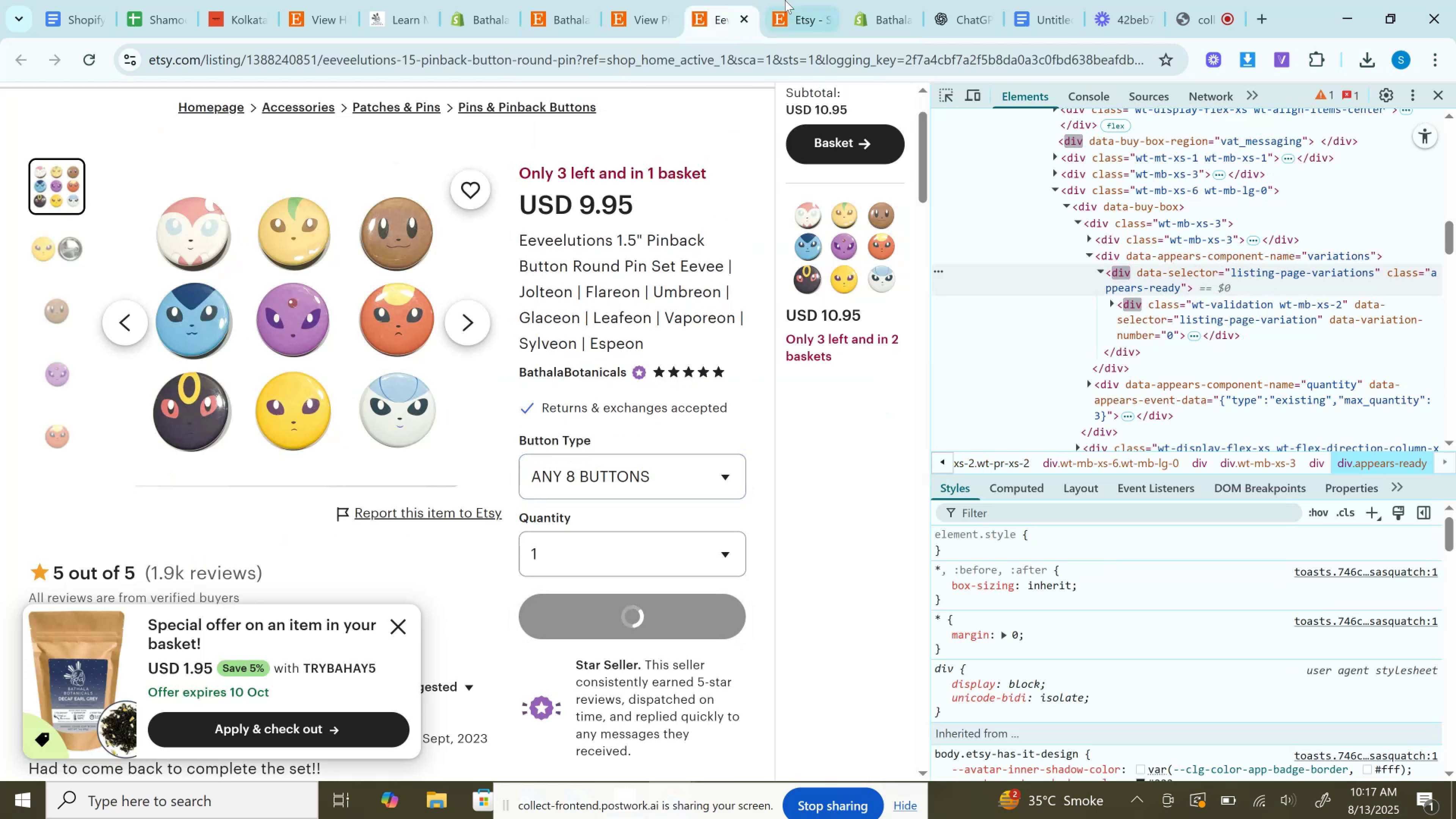 
left_click([788, 0])
 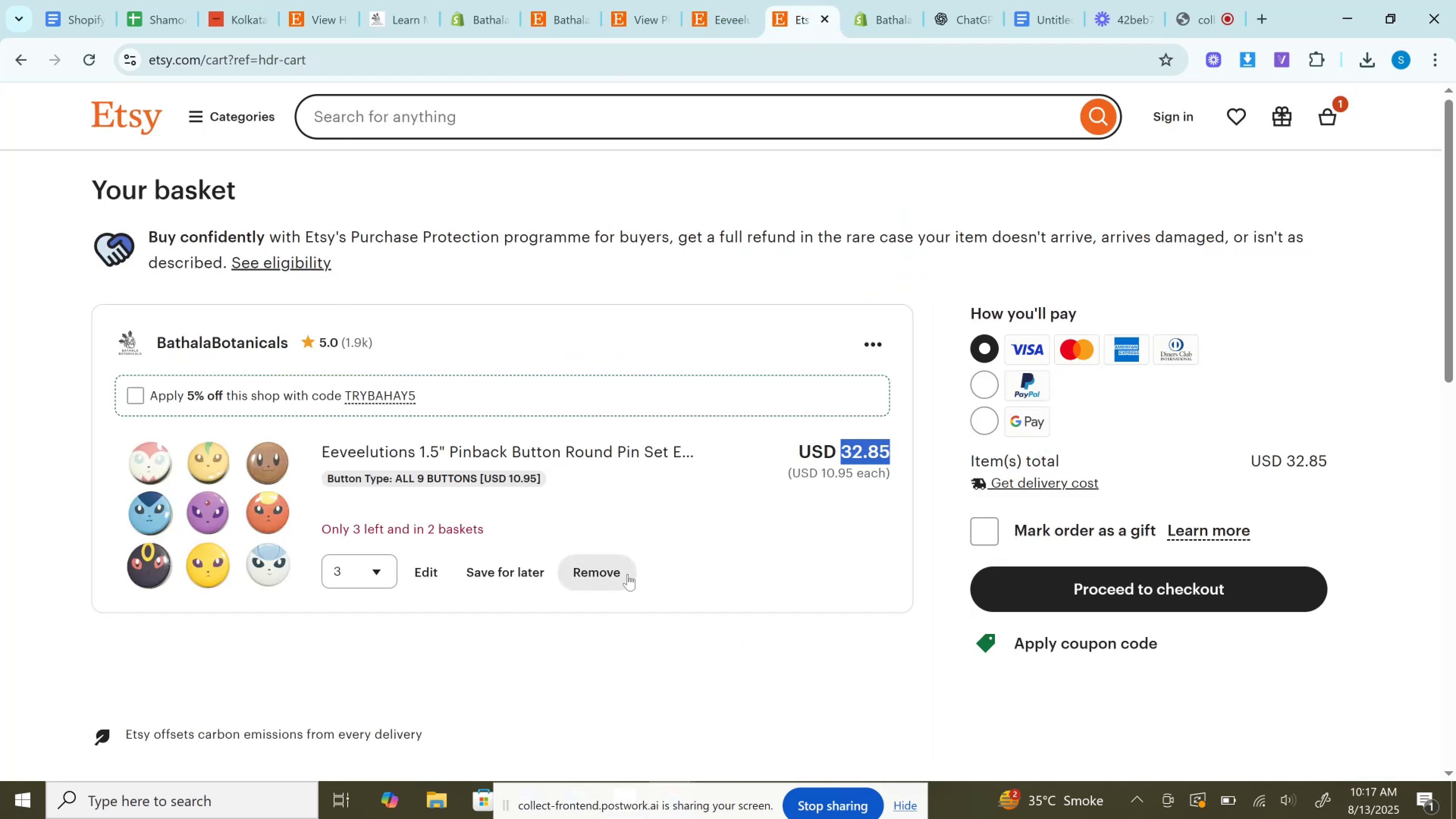 
left_click([619, 572])
 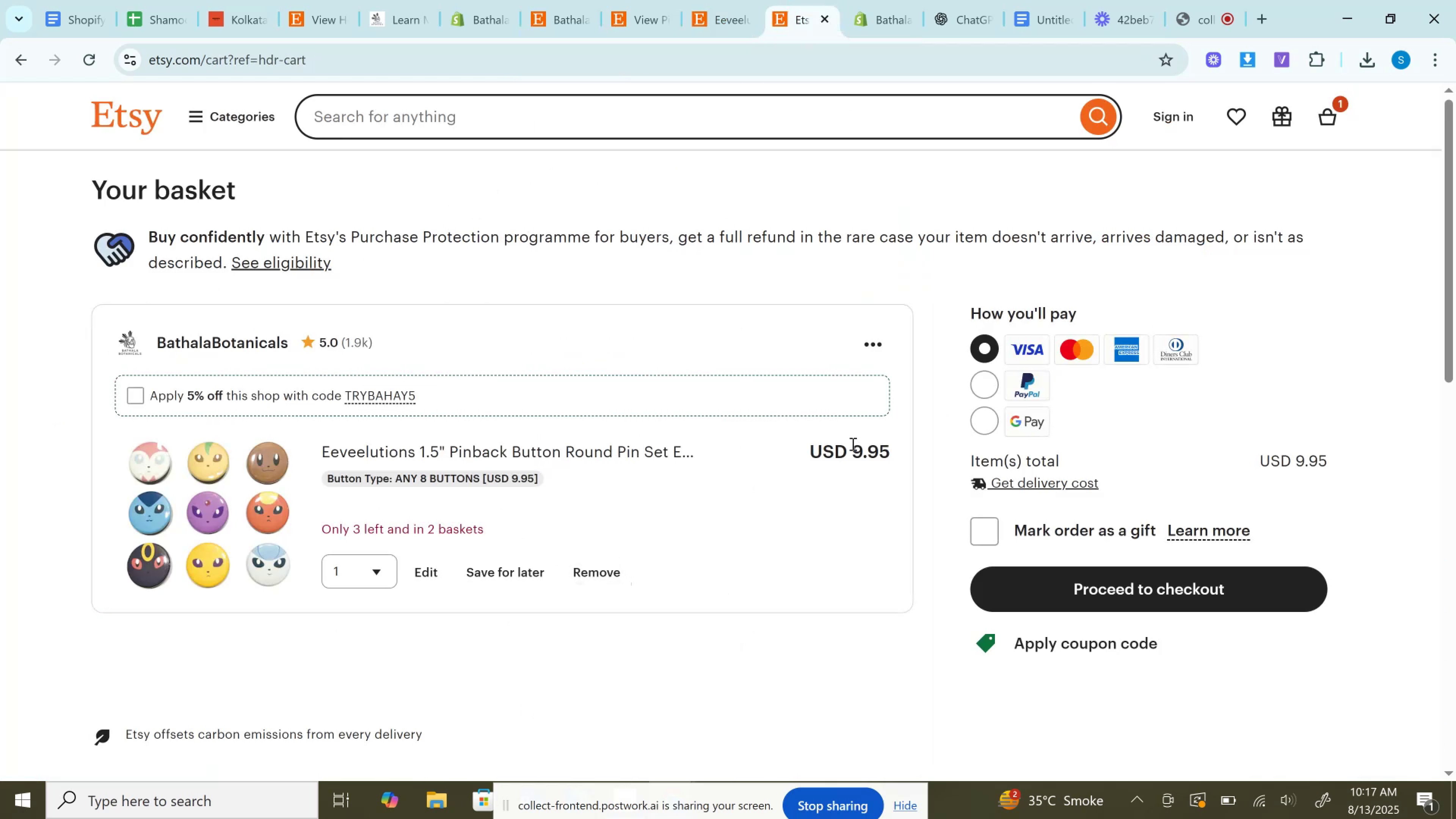 
double_click([859, 444])
 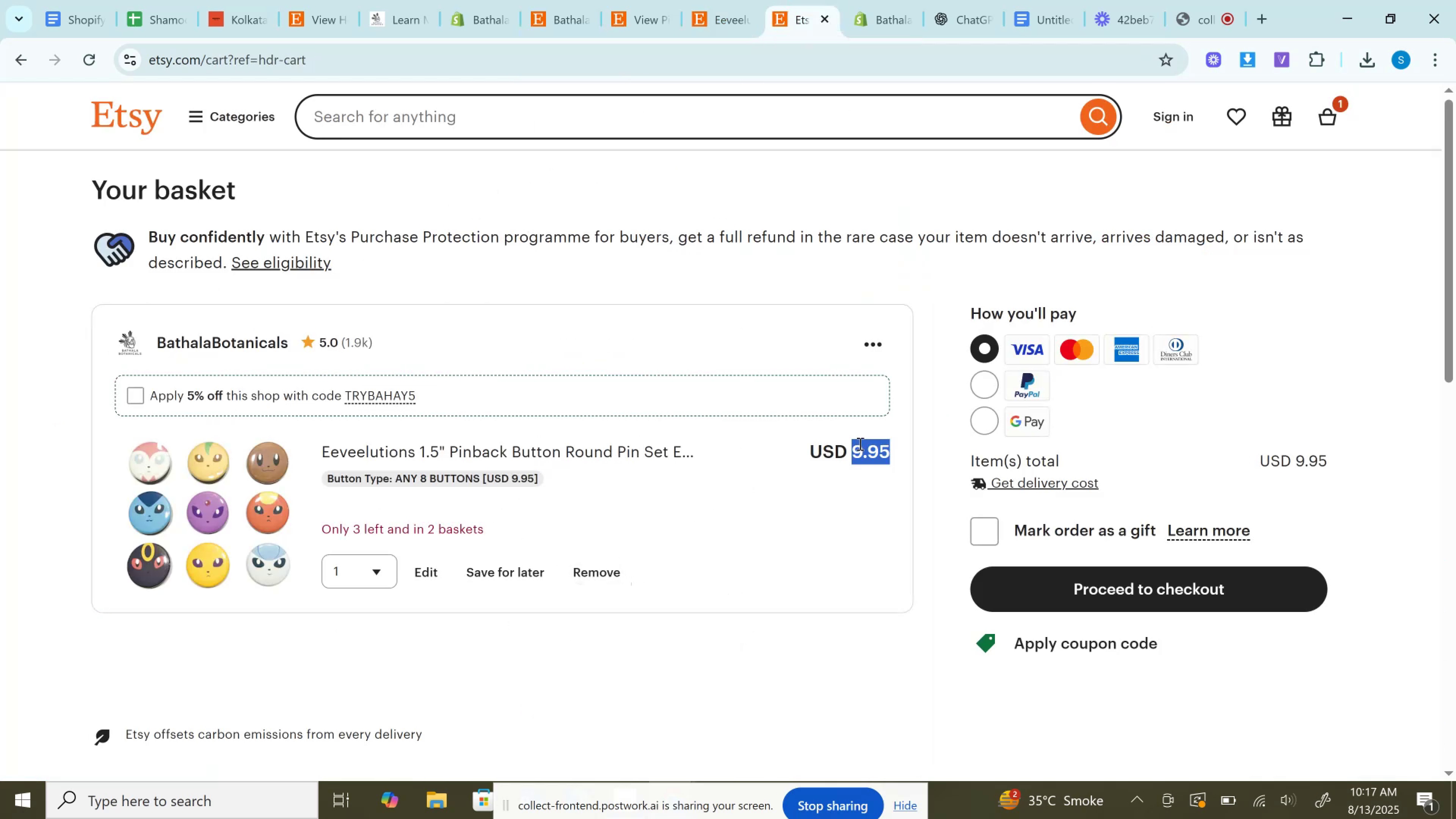 
key(Control+C)
 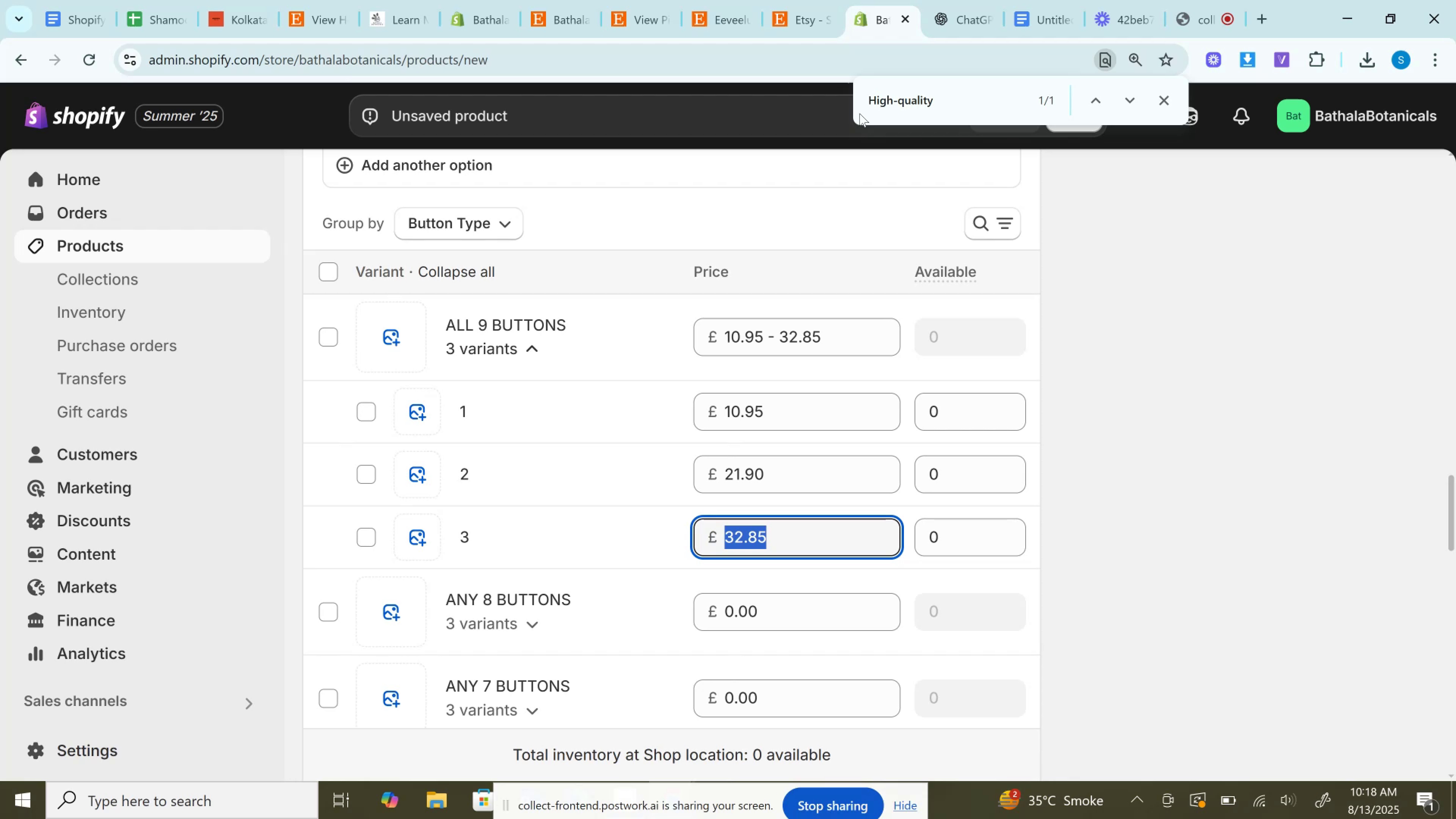 
scroll: coordinate [782, 609], scroll_direction: down, amount: 3.0
 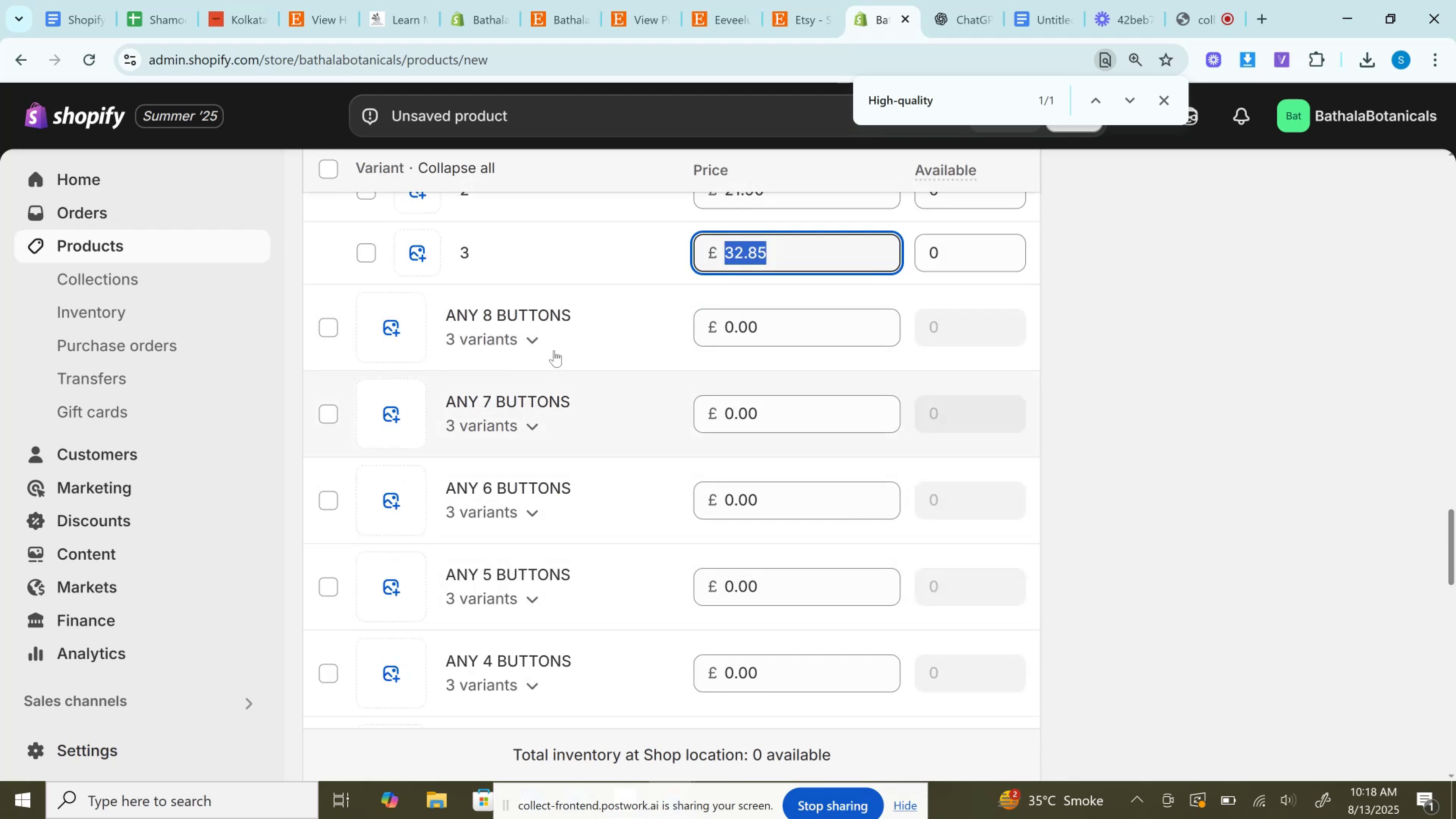 
left_click([544, 342])
 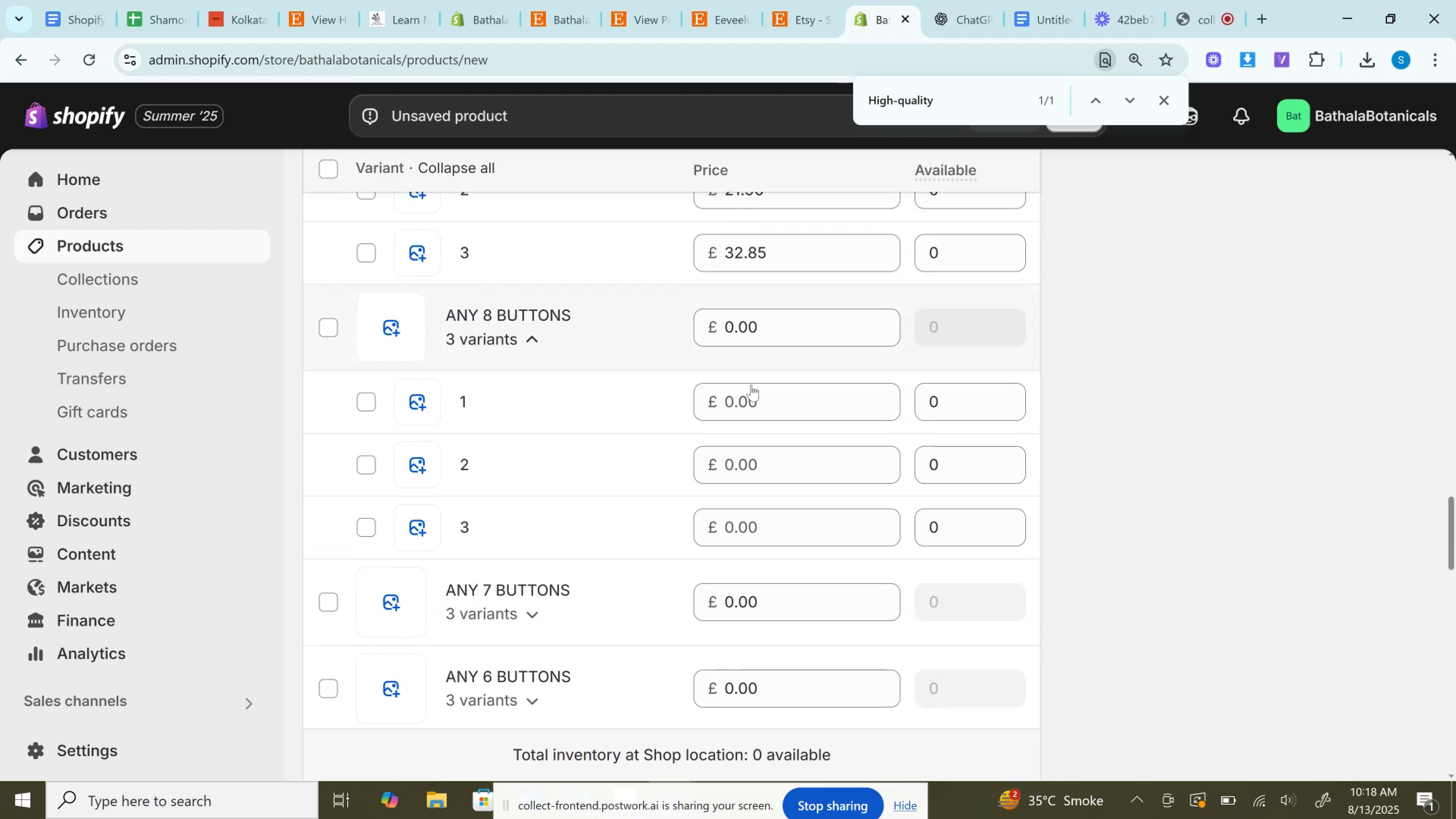 
key(Control+V)
 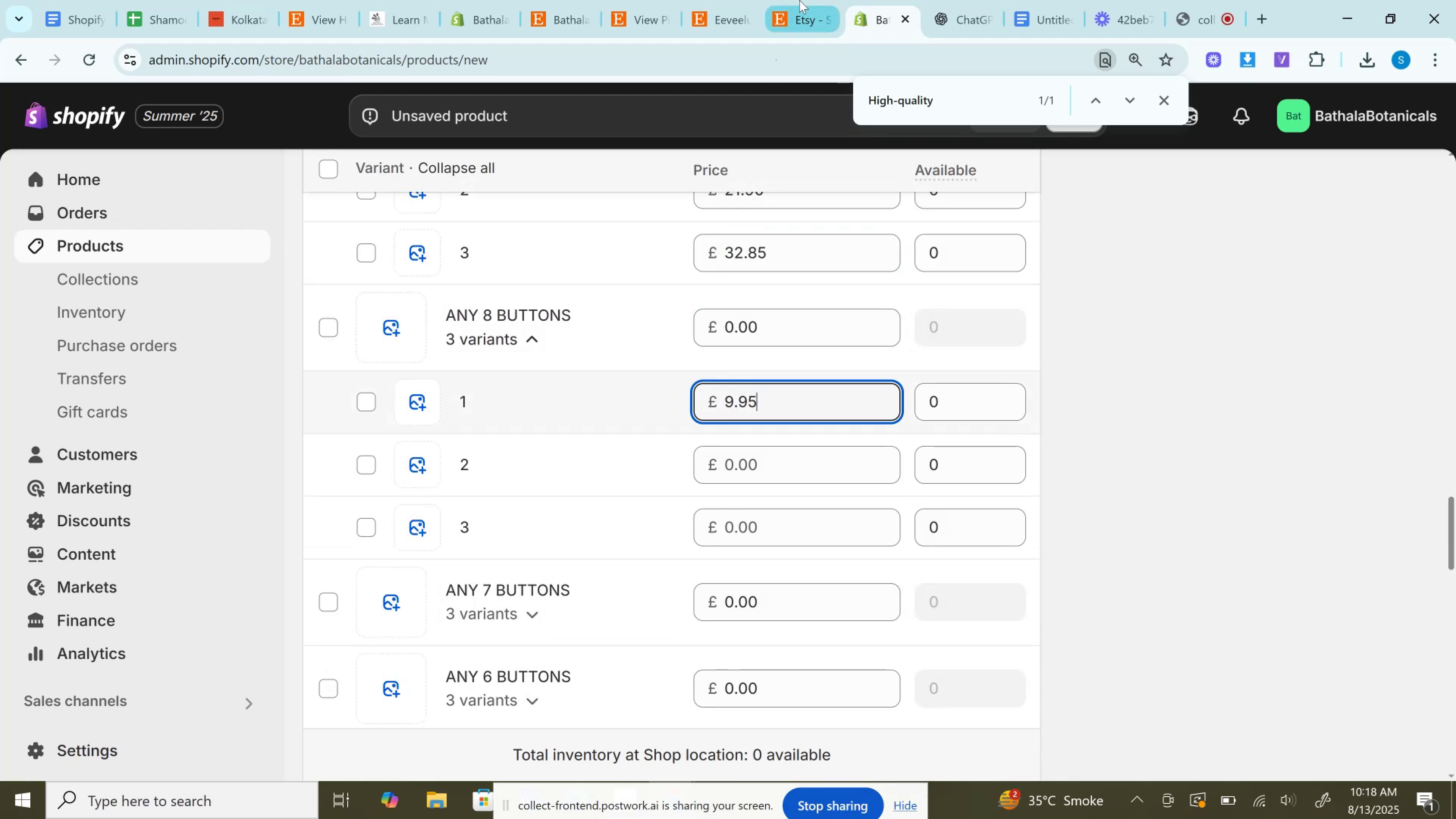 
left_click([799, 0])
 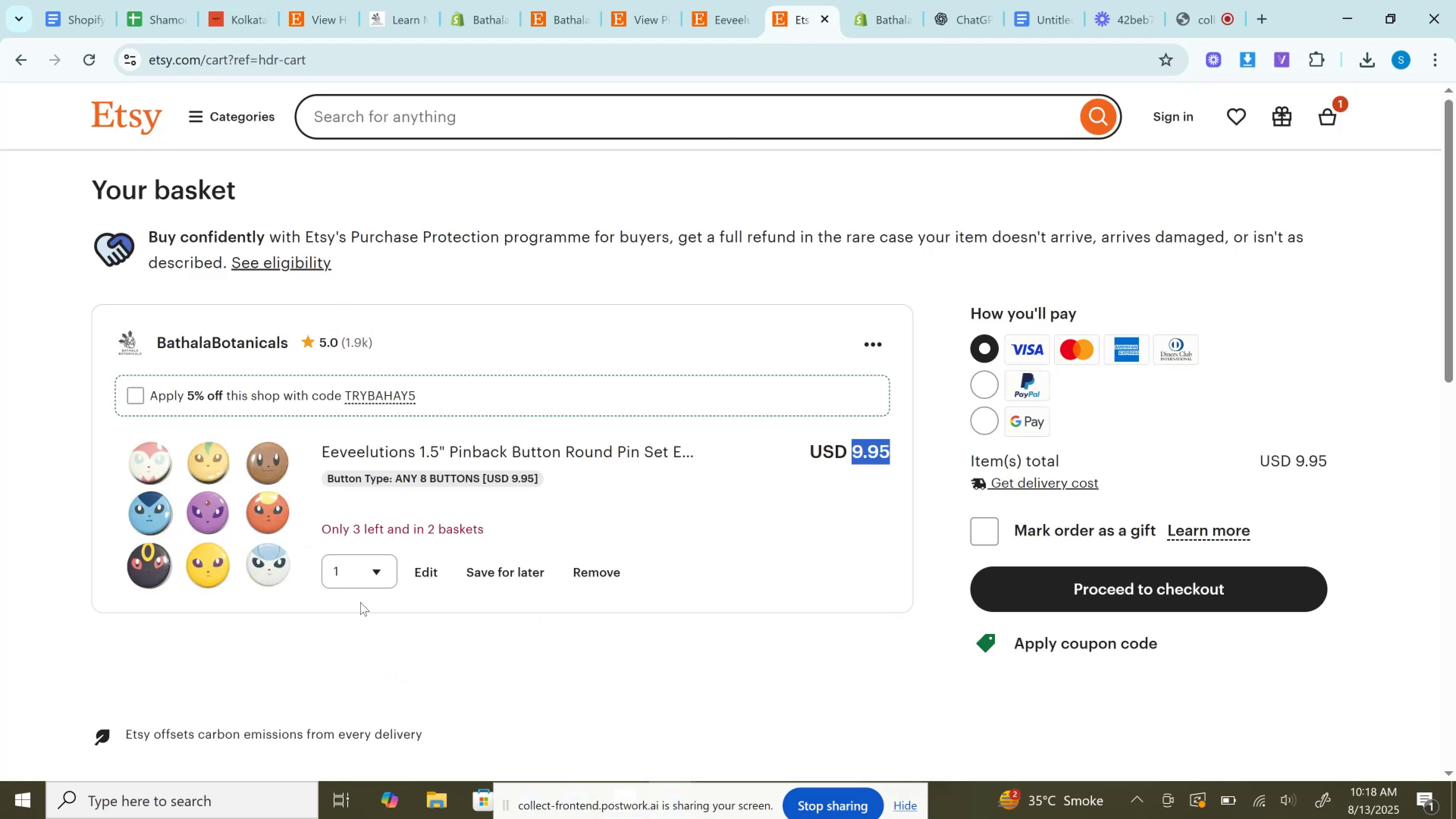 
left_click([358, 579])
 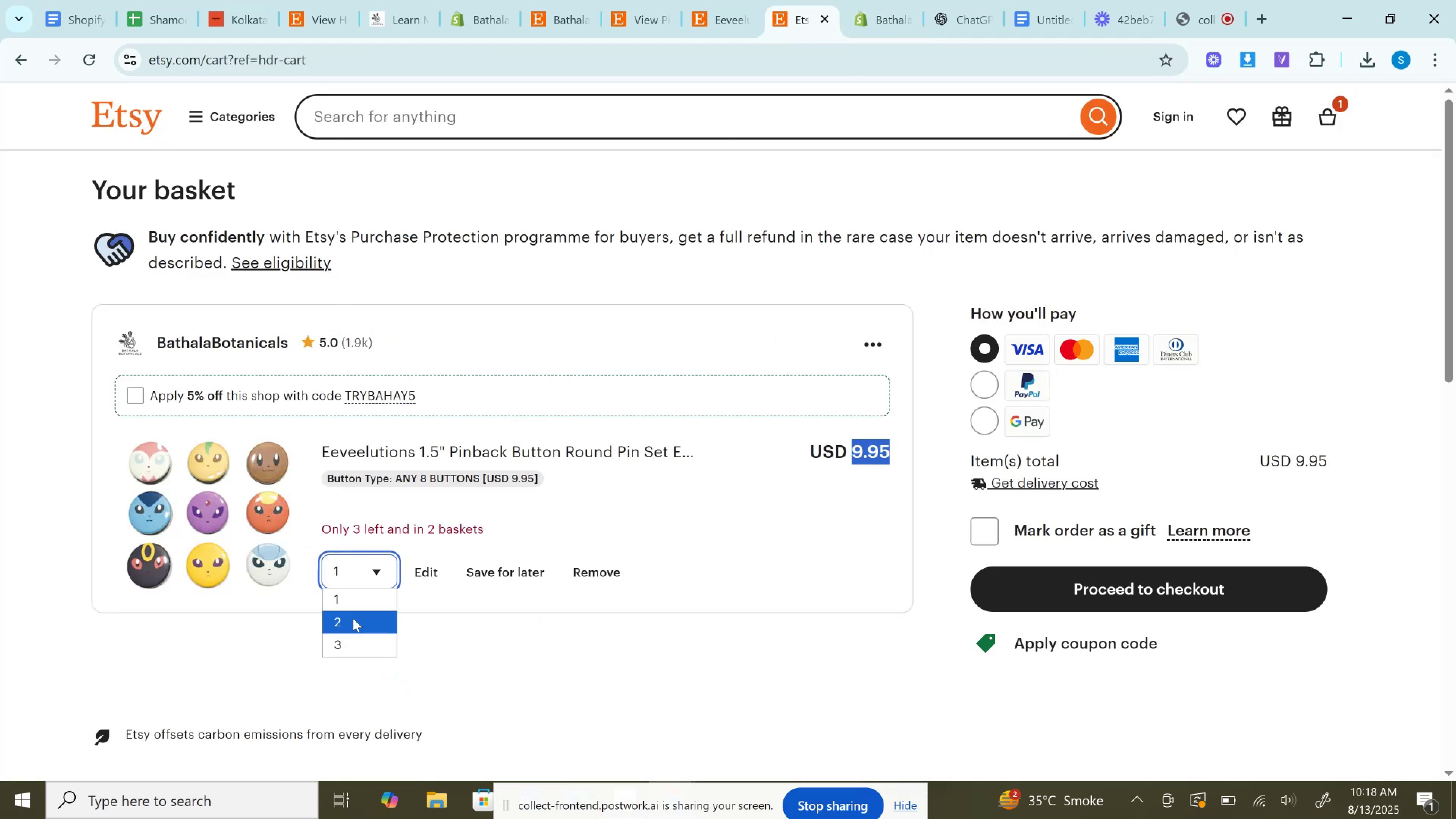 
left_click([353, 620])
 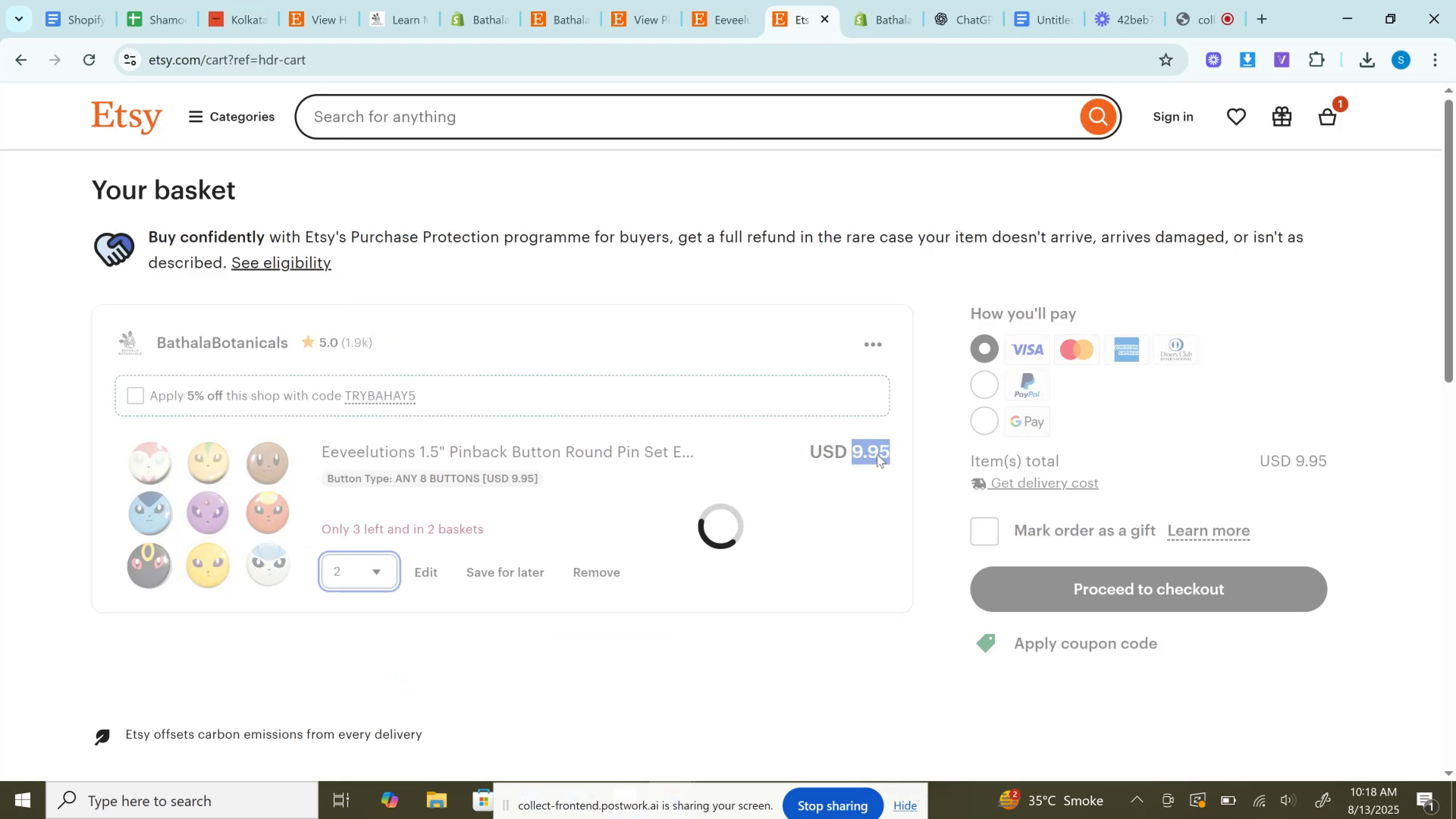 
left_click([877, 454])
 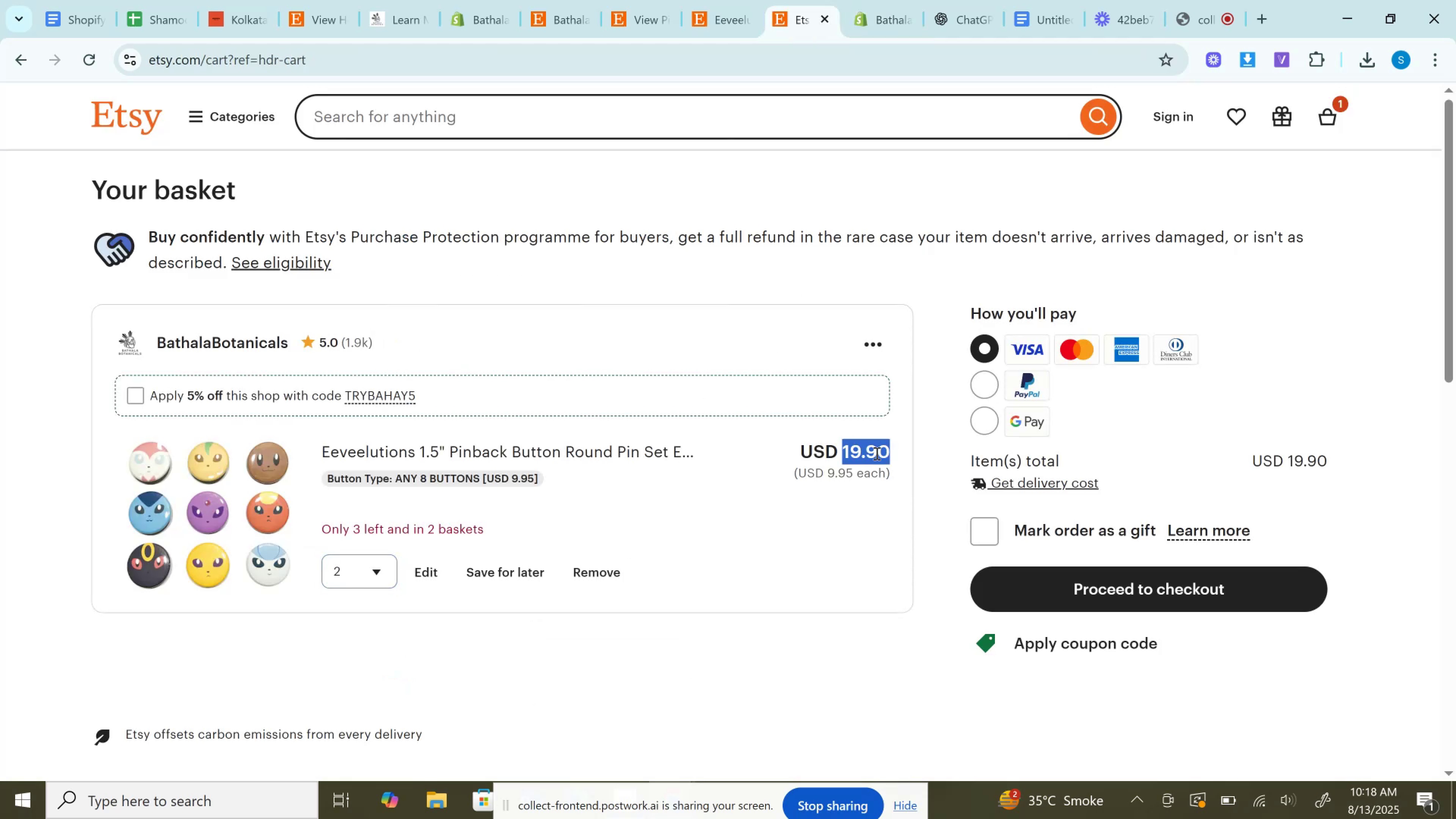 
key(Control+C)
 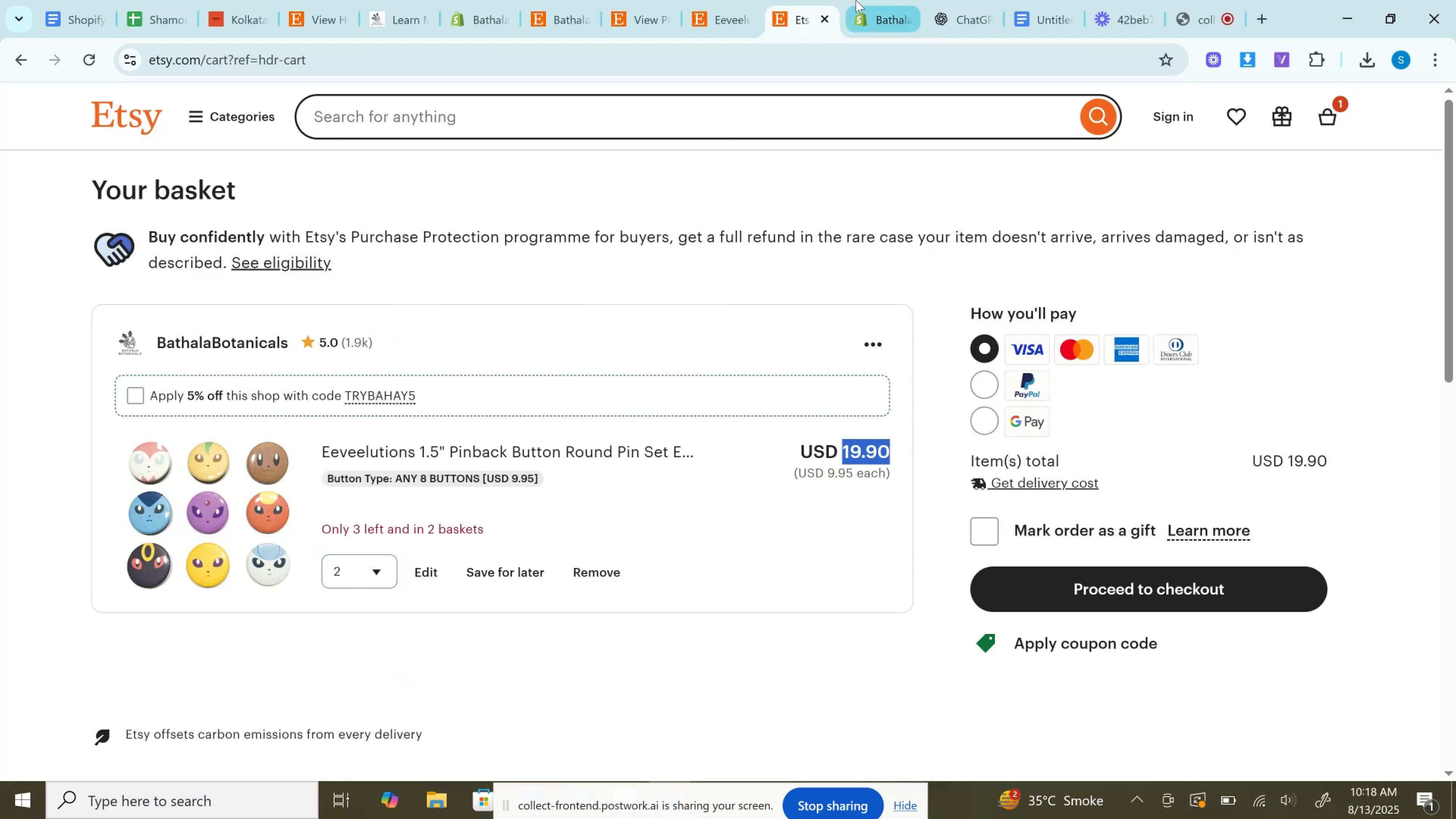 
left_click([857, 0])
 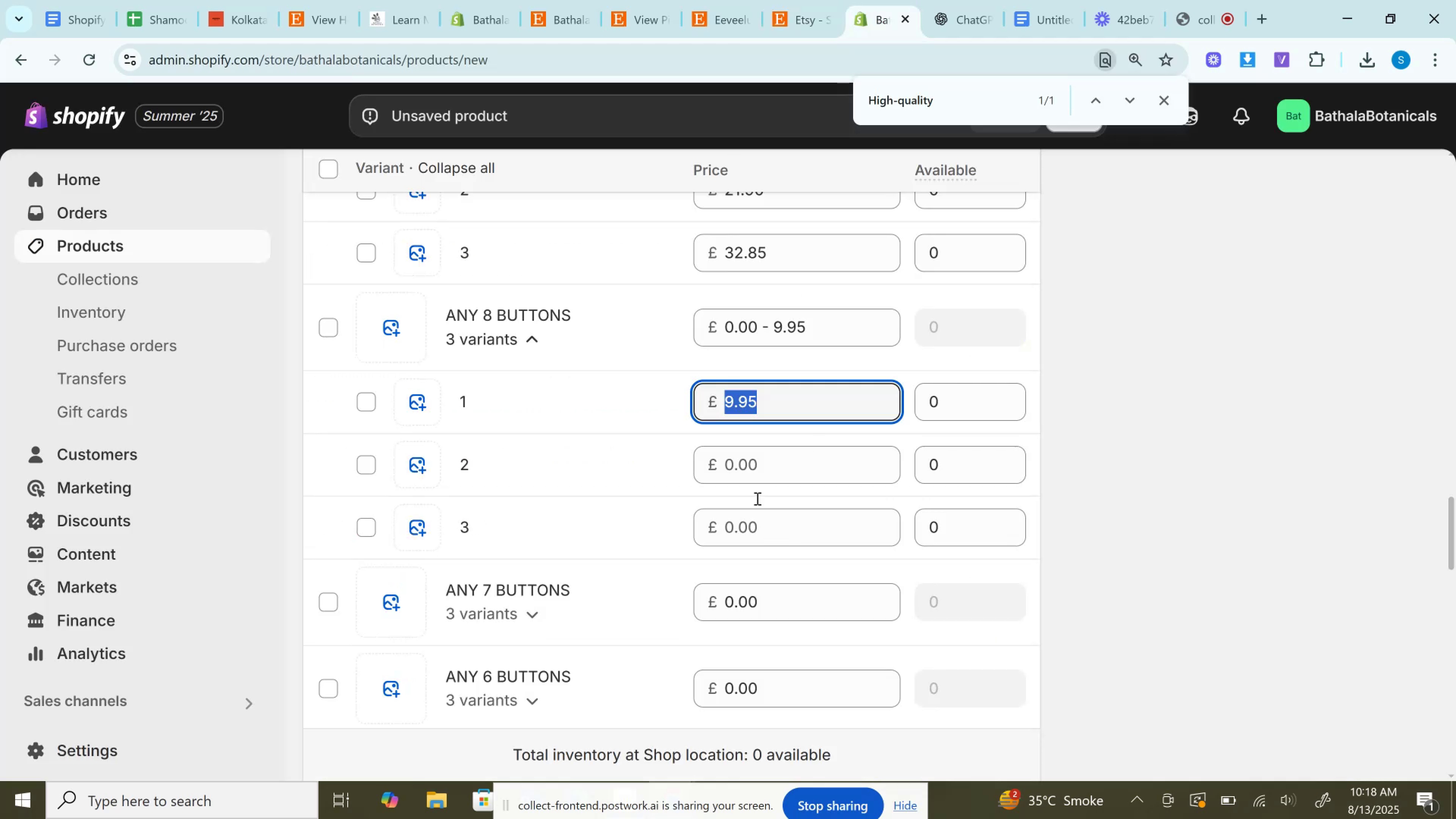 
left_click([752, 466])
 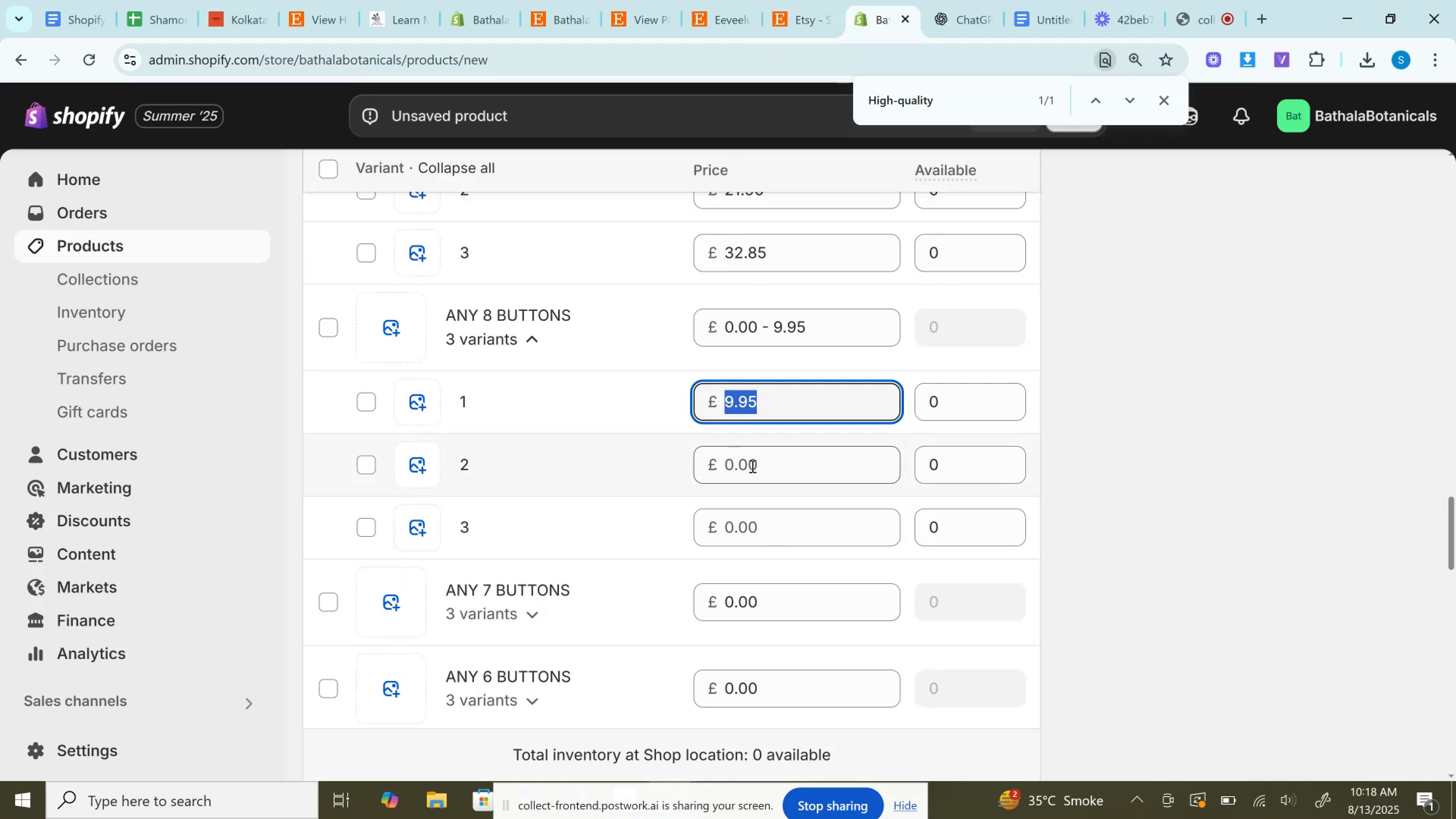 
key(Control+V)
 